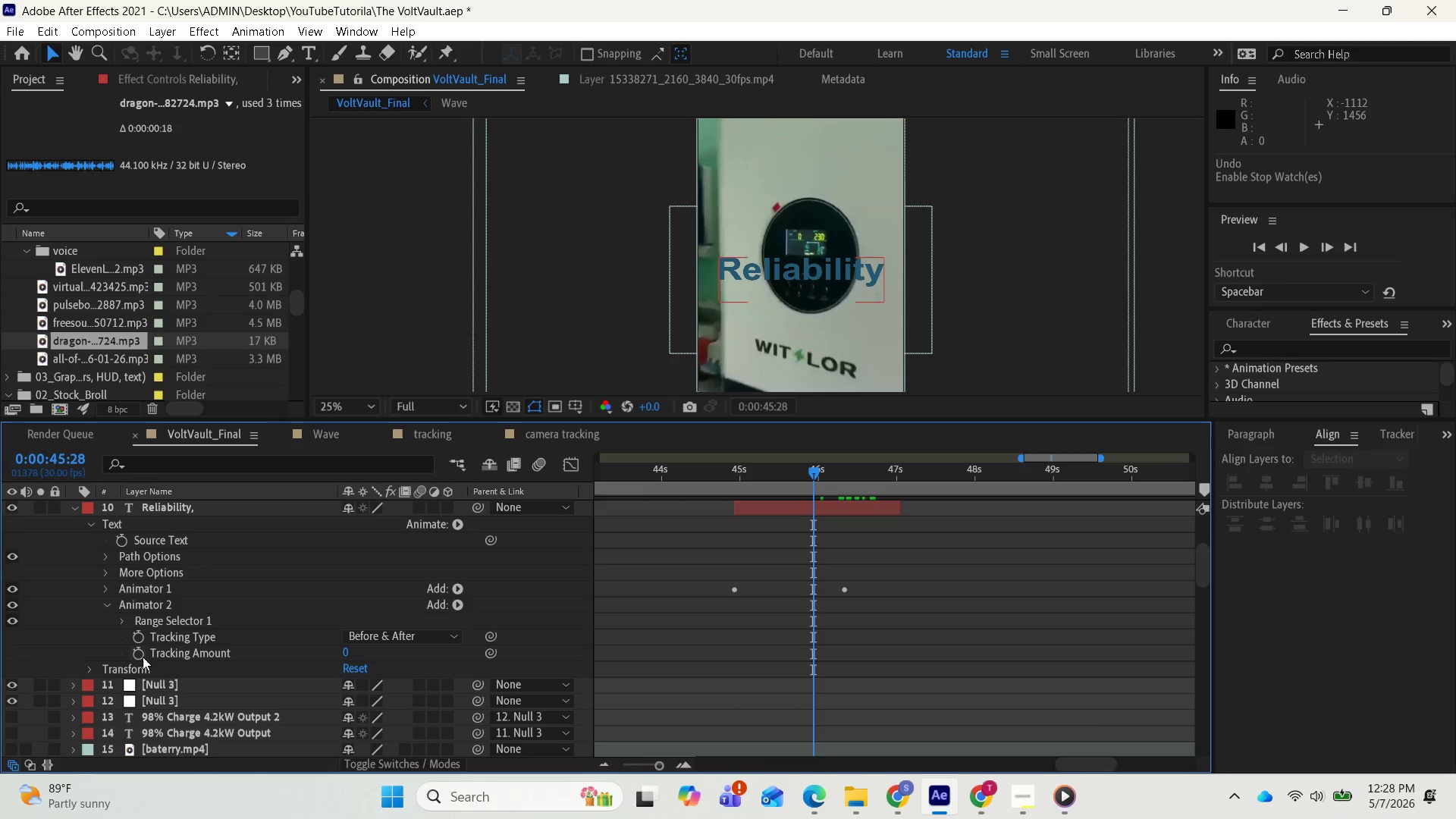 
left_click([143, 656])
 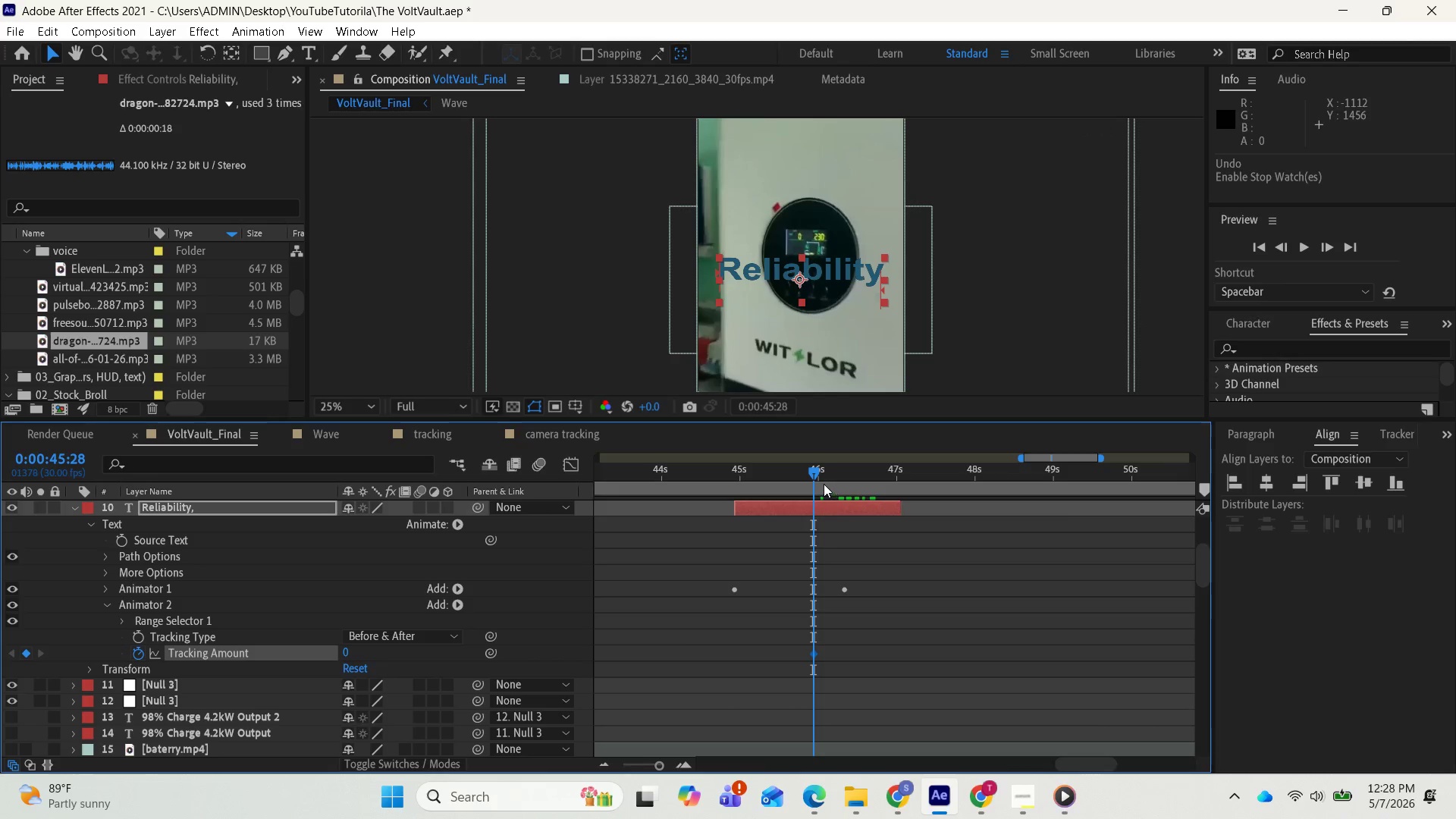 
left_click_drag(start_coordinate=[815, 476], to_coordinate=[881, 435])
 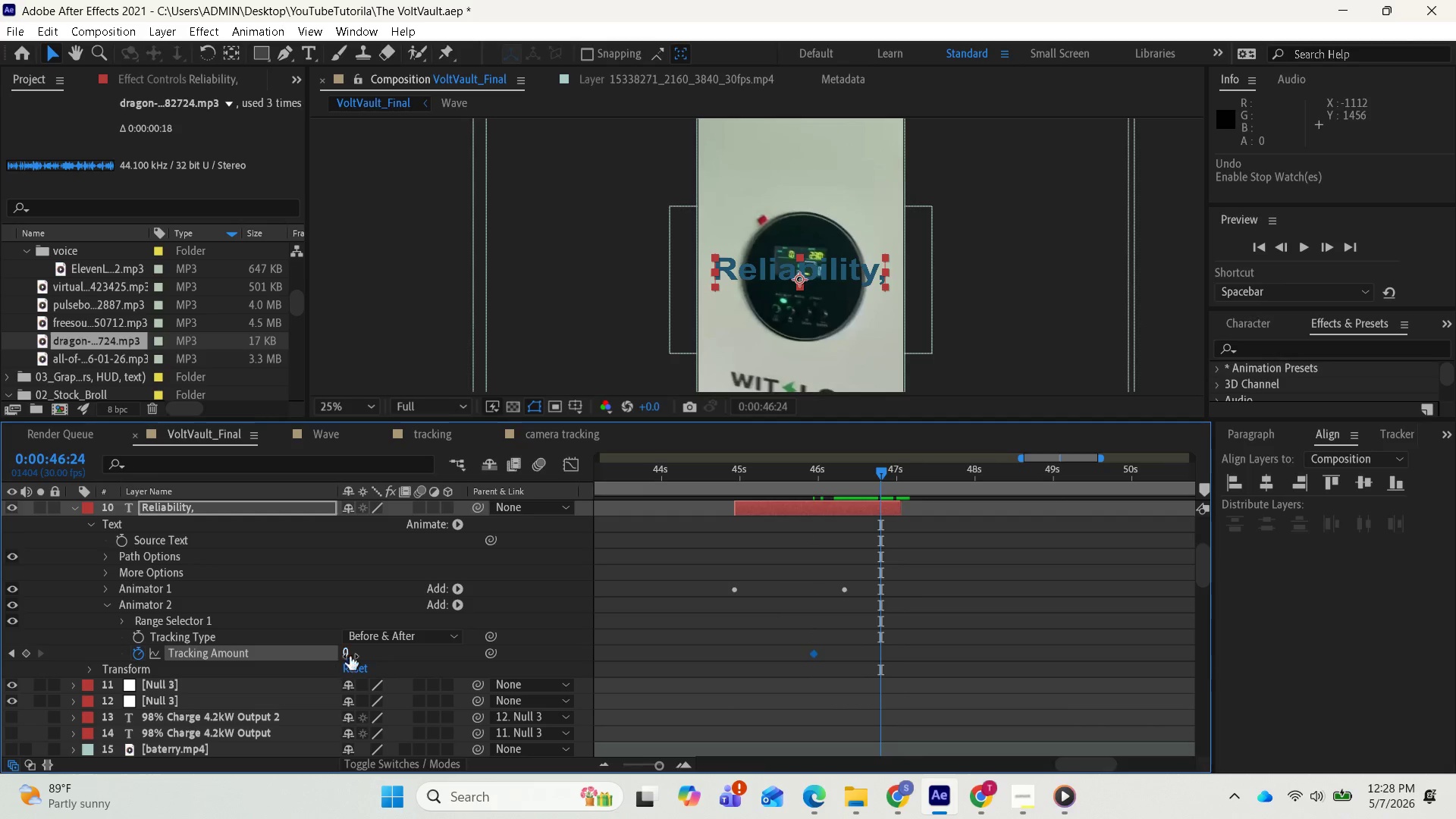 
left_click([350, 654])
 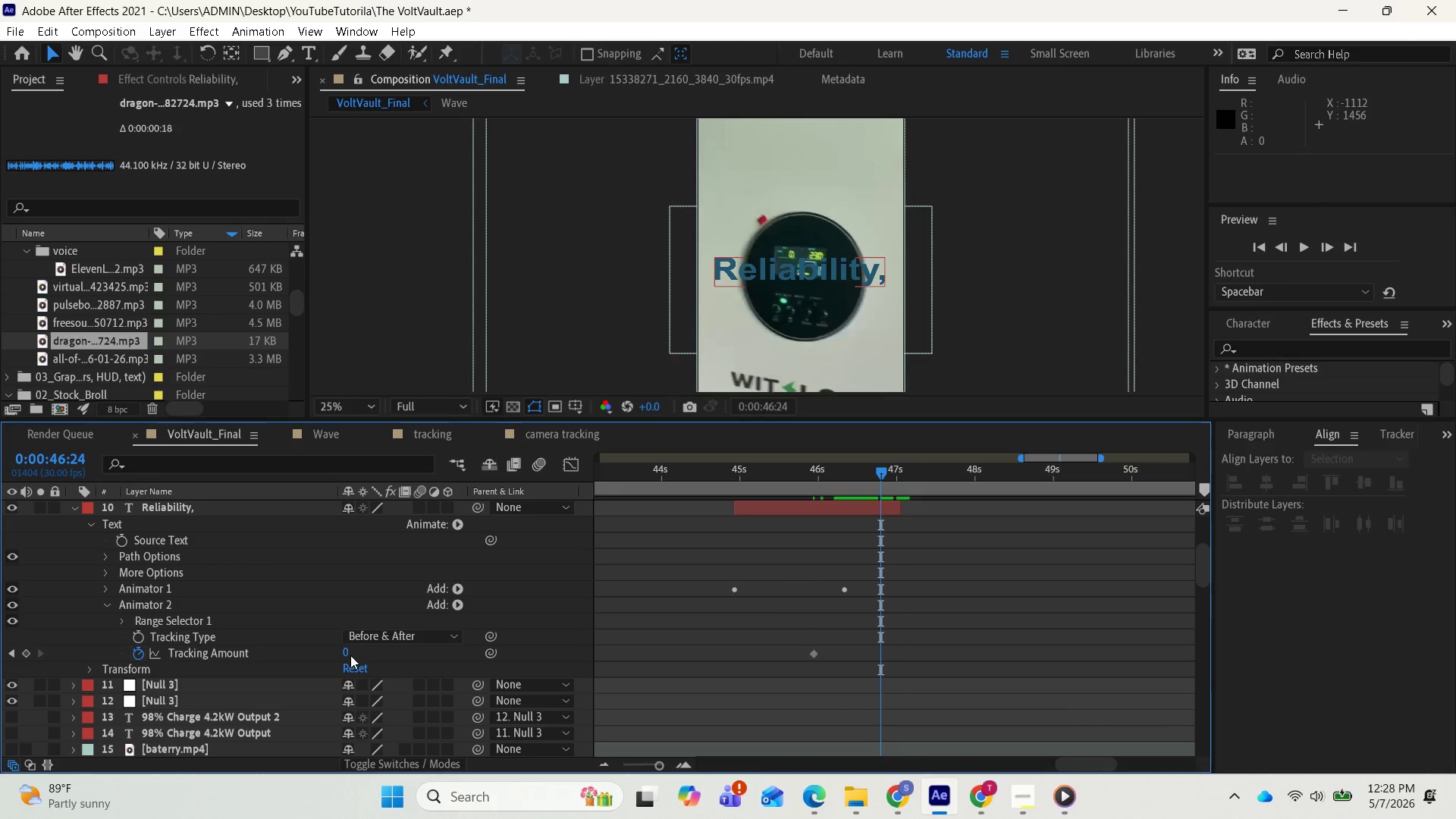 
left_click([347, 652])
 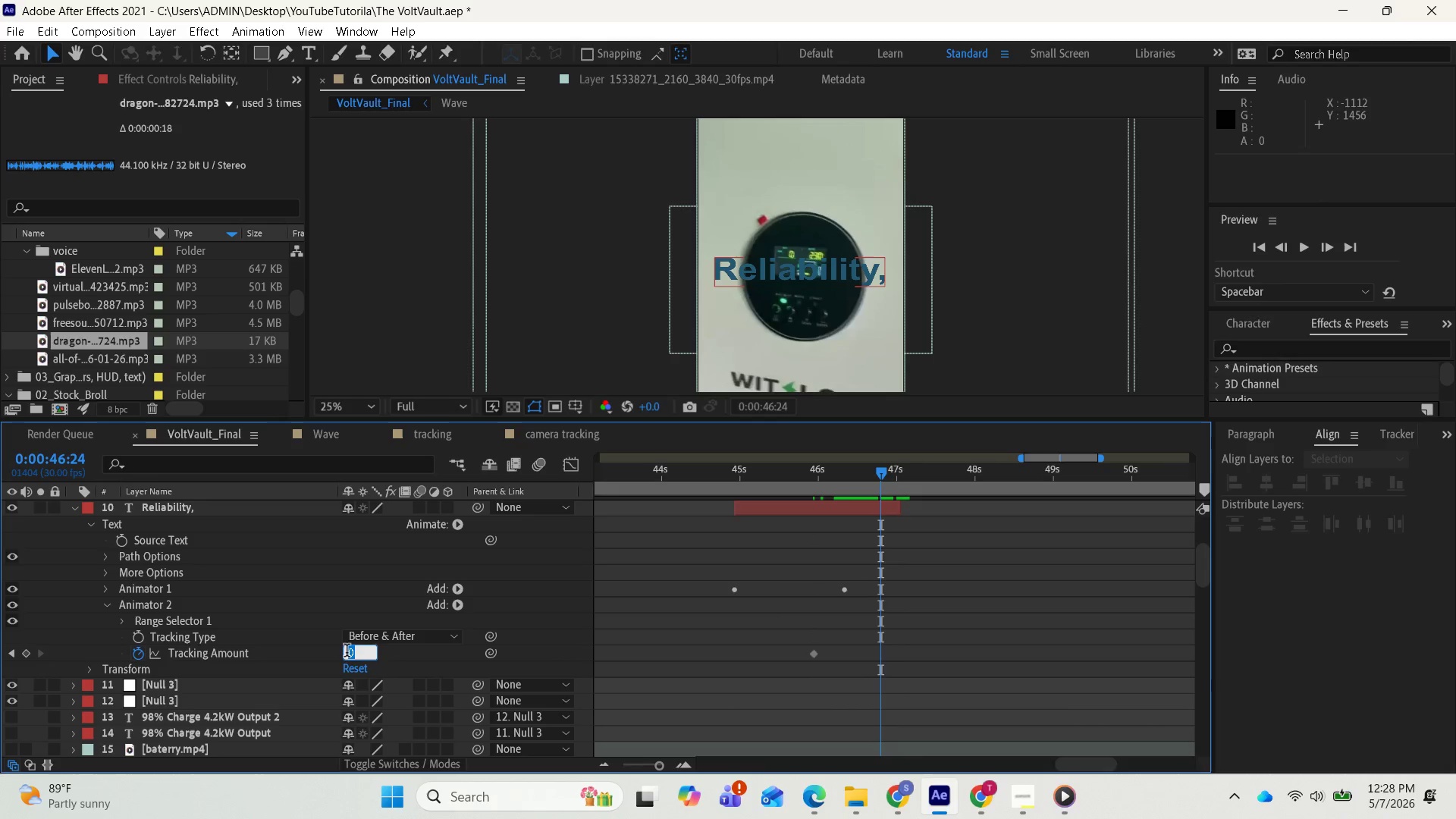 
type(29)
 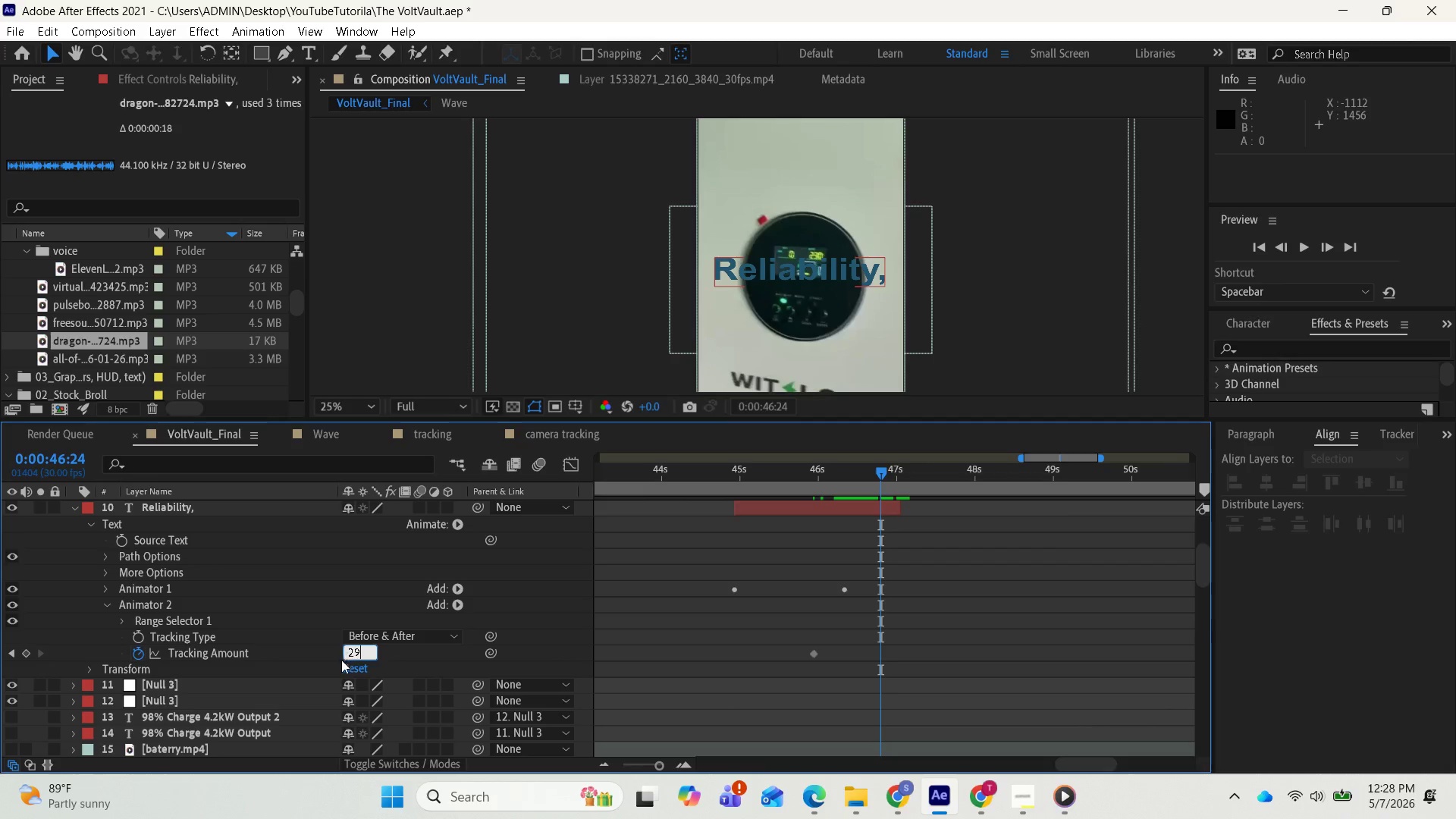 
key(Enter)
 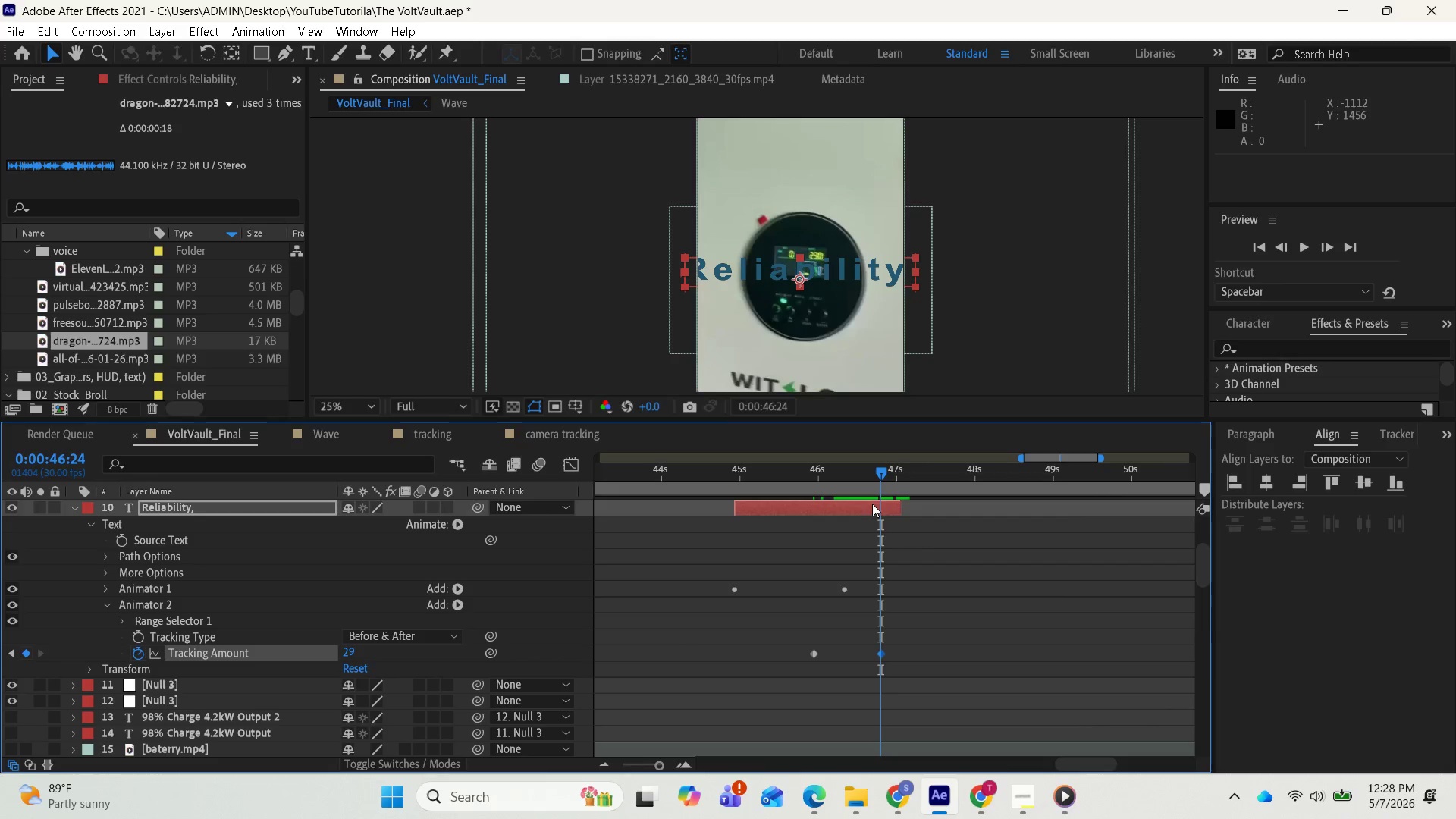 
left_click_drag(start_coordinate=[871, 469], to_coordinate=[738, 463])
 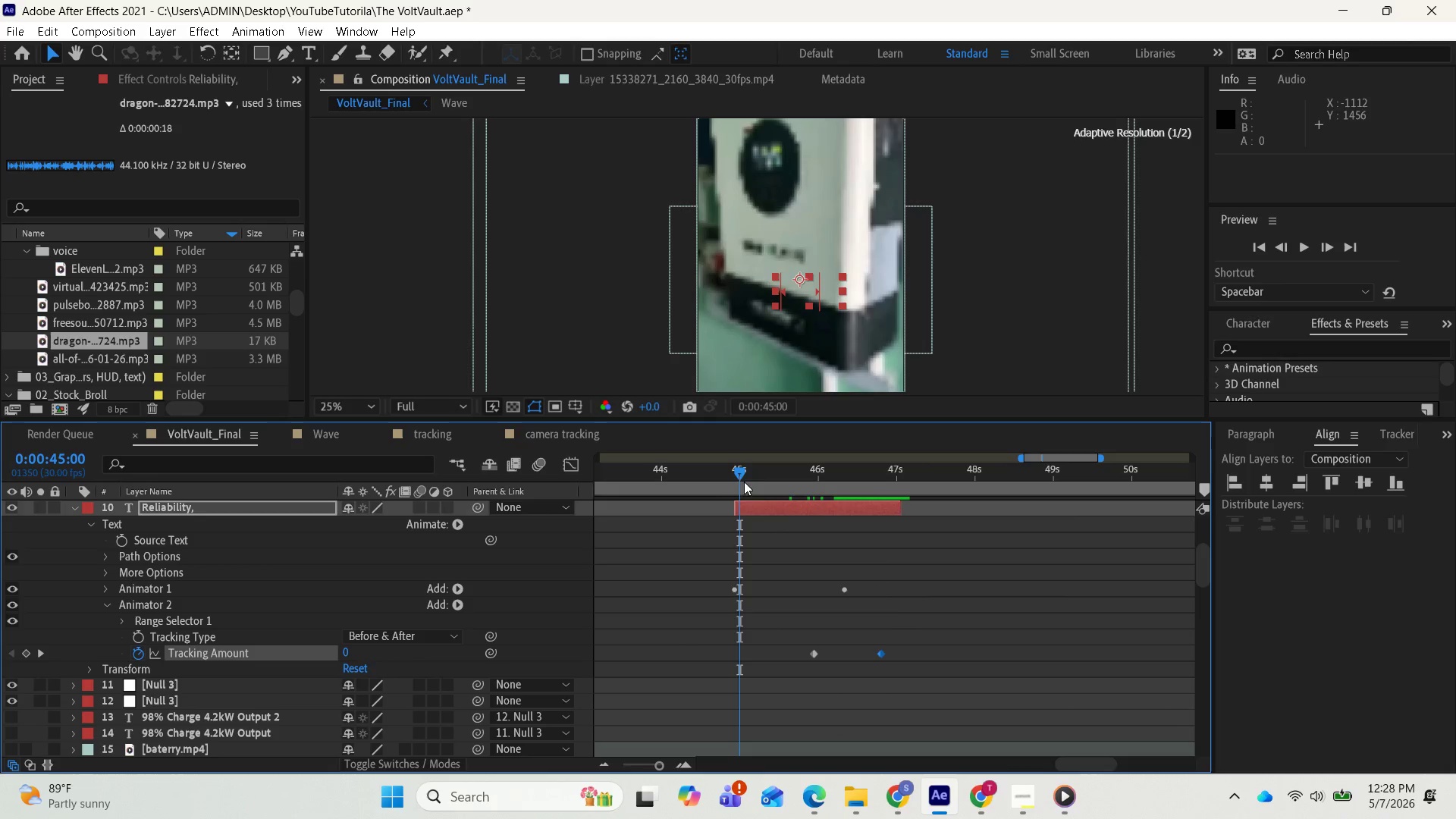 
key(Space)
 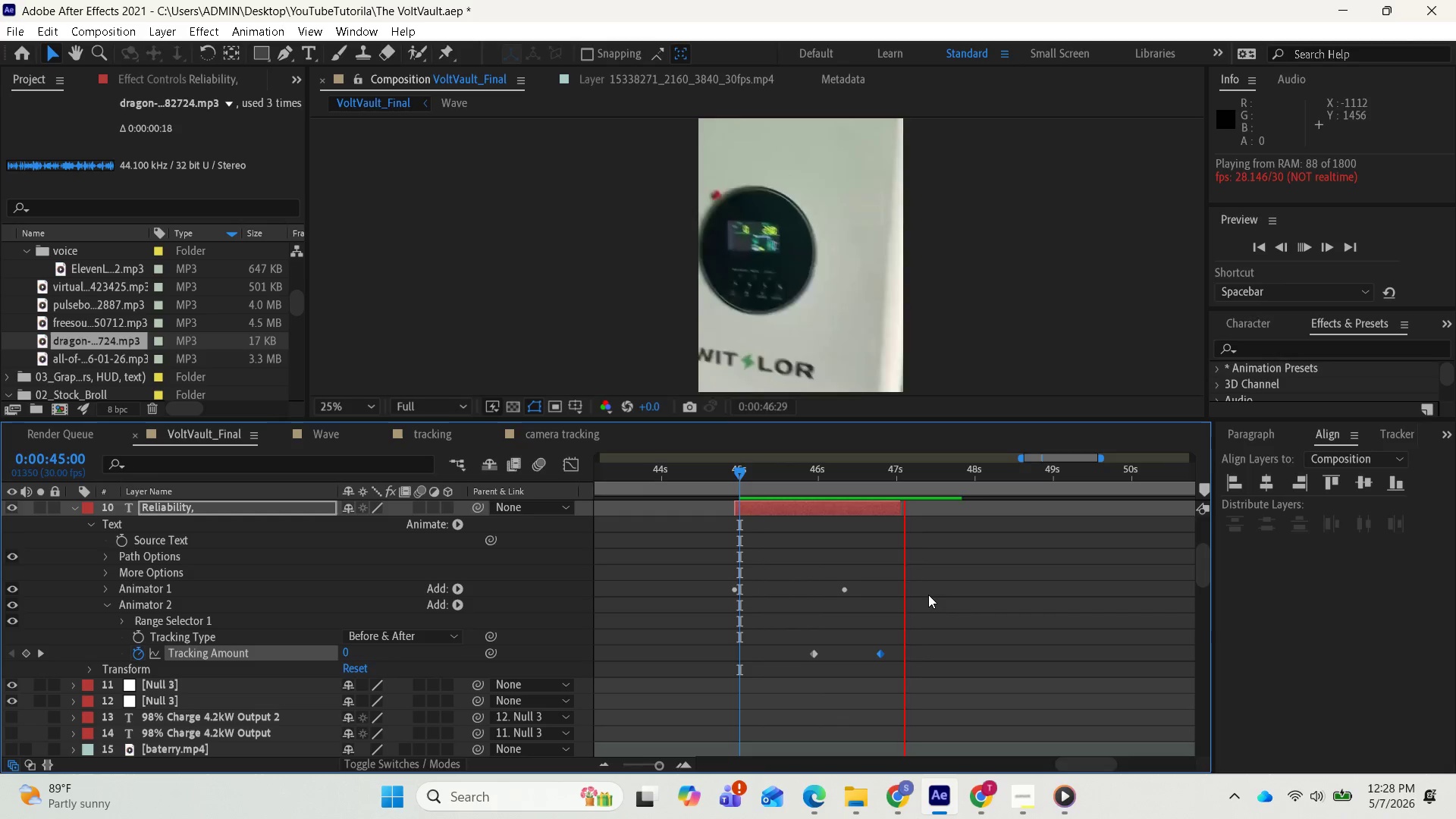 
key(Space)
 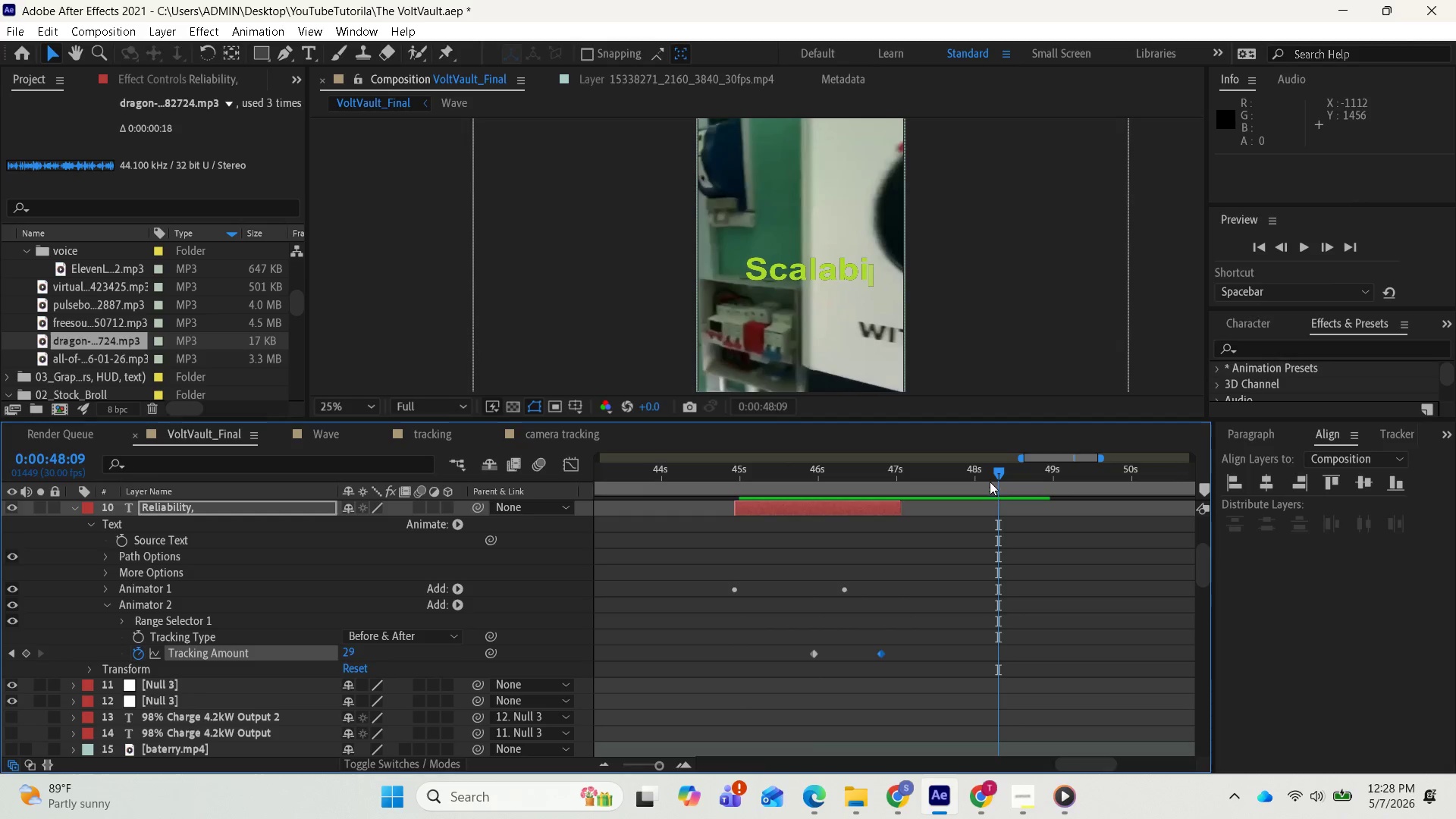 
left_click_drag(start_coordinate=[995, 474], to_coordinate=[860, 460])
 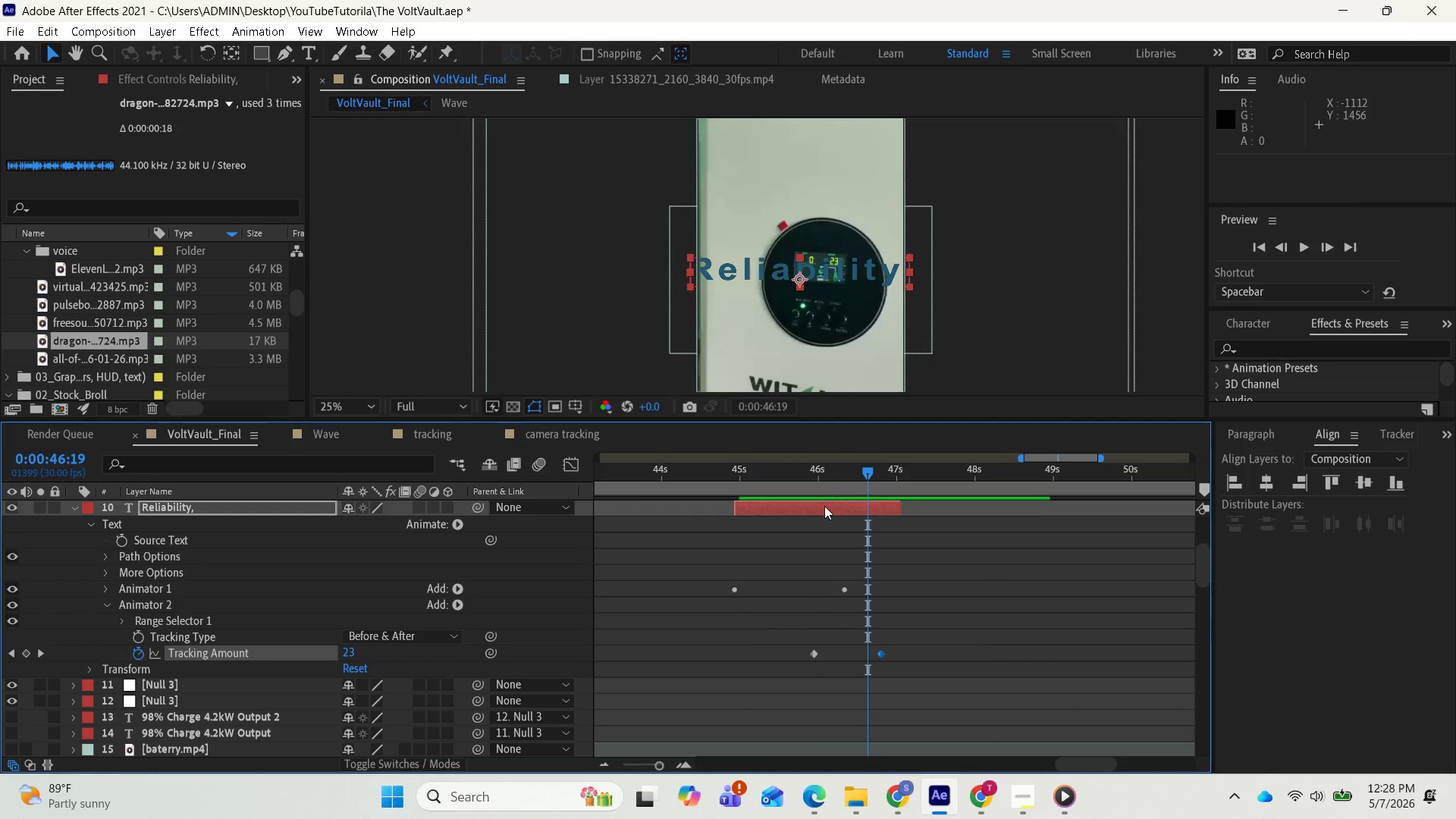 
left_click([824, 507])
 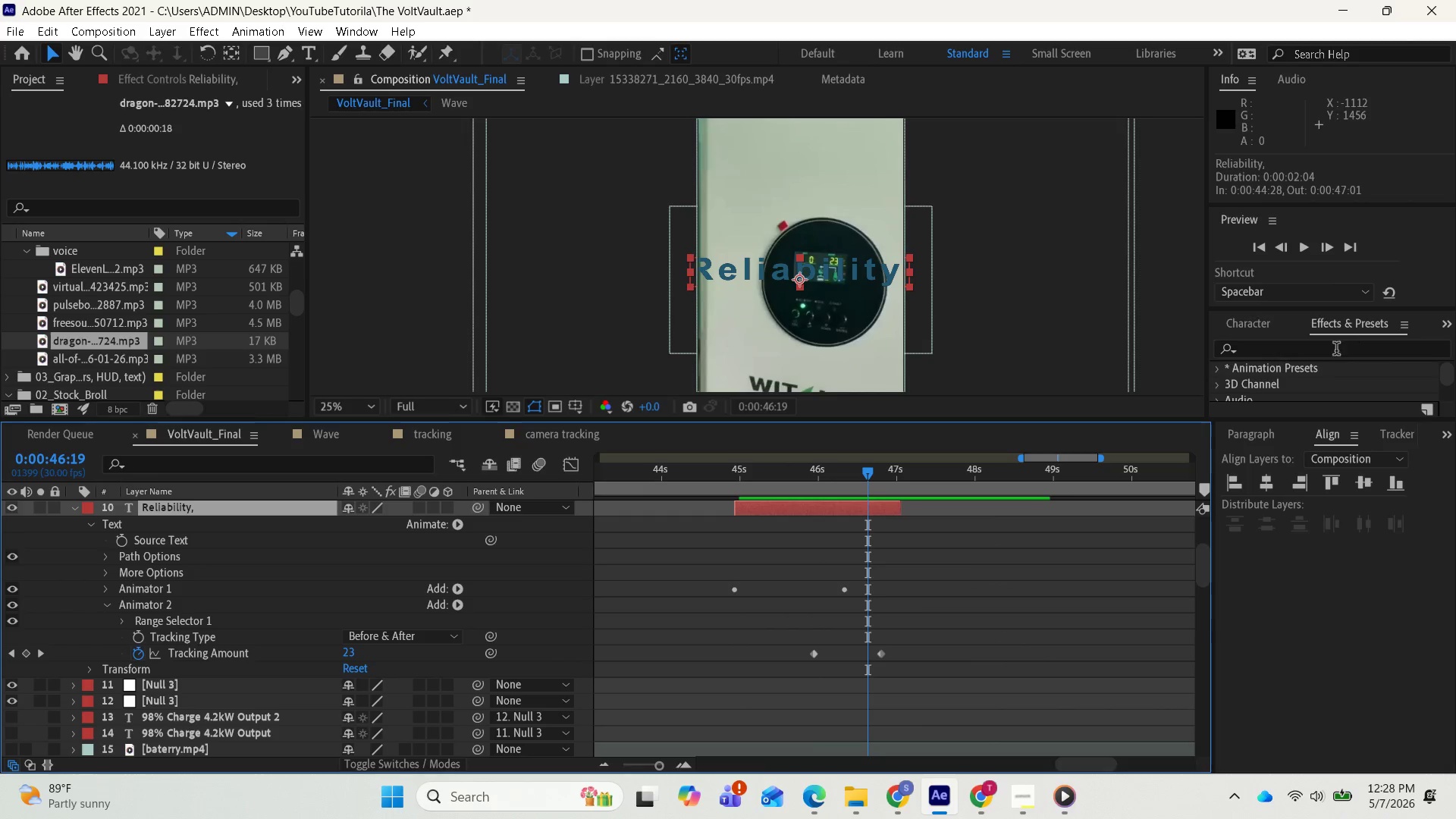 
scroll: coordinate [1309, 424], scroll_direction: down, amount: 1.0
 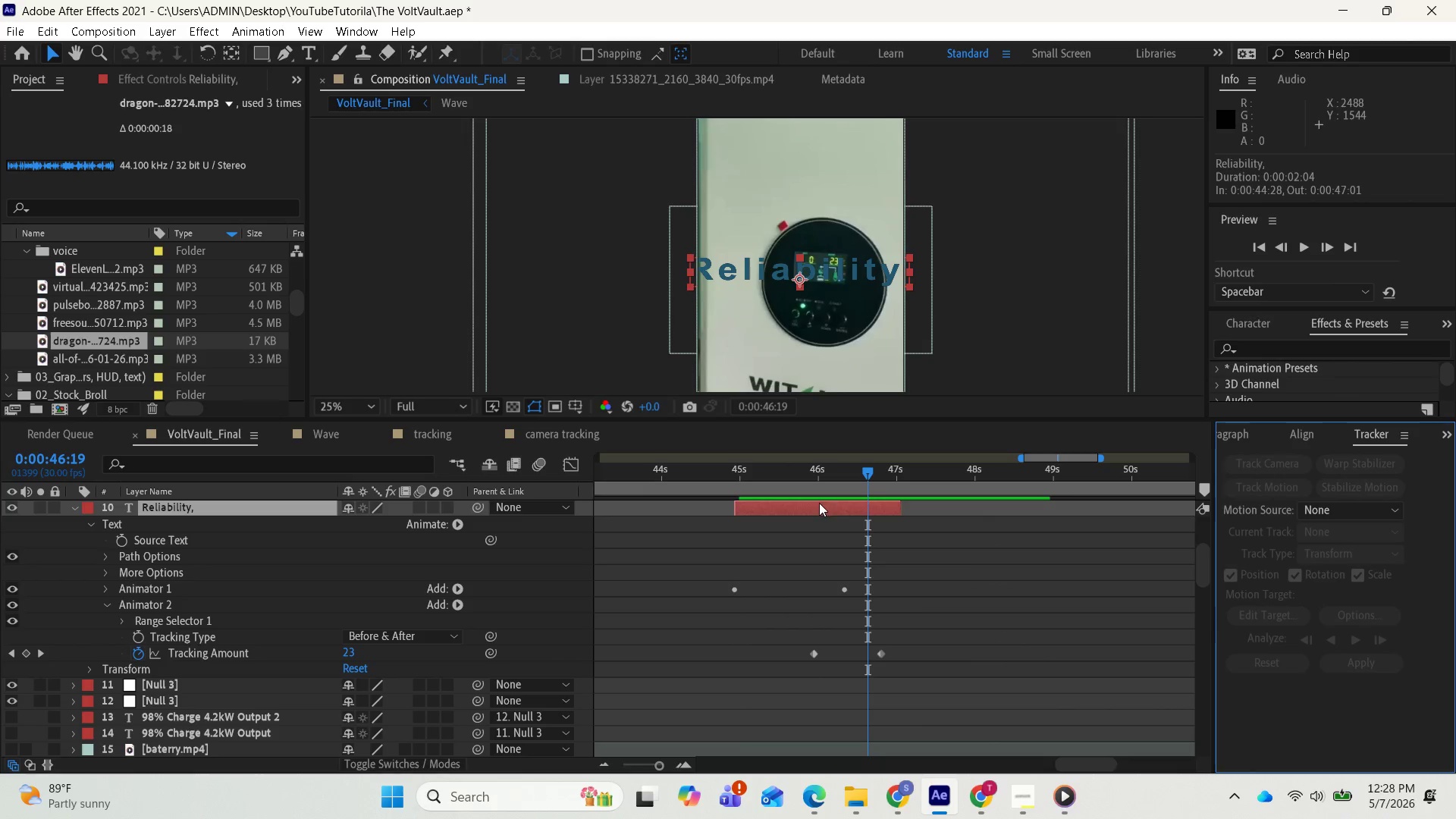 
double_click([814, 504])
 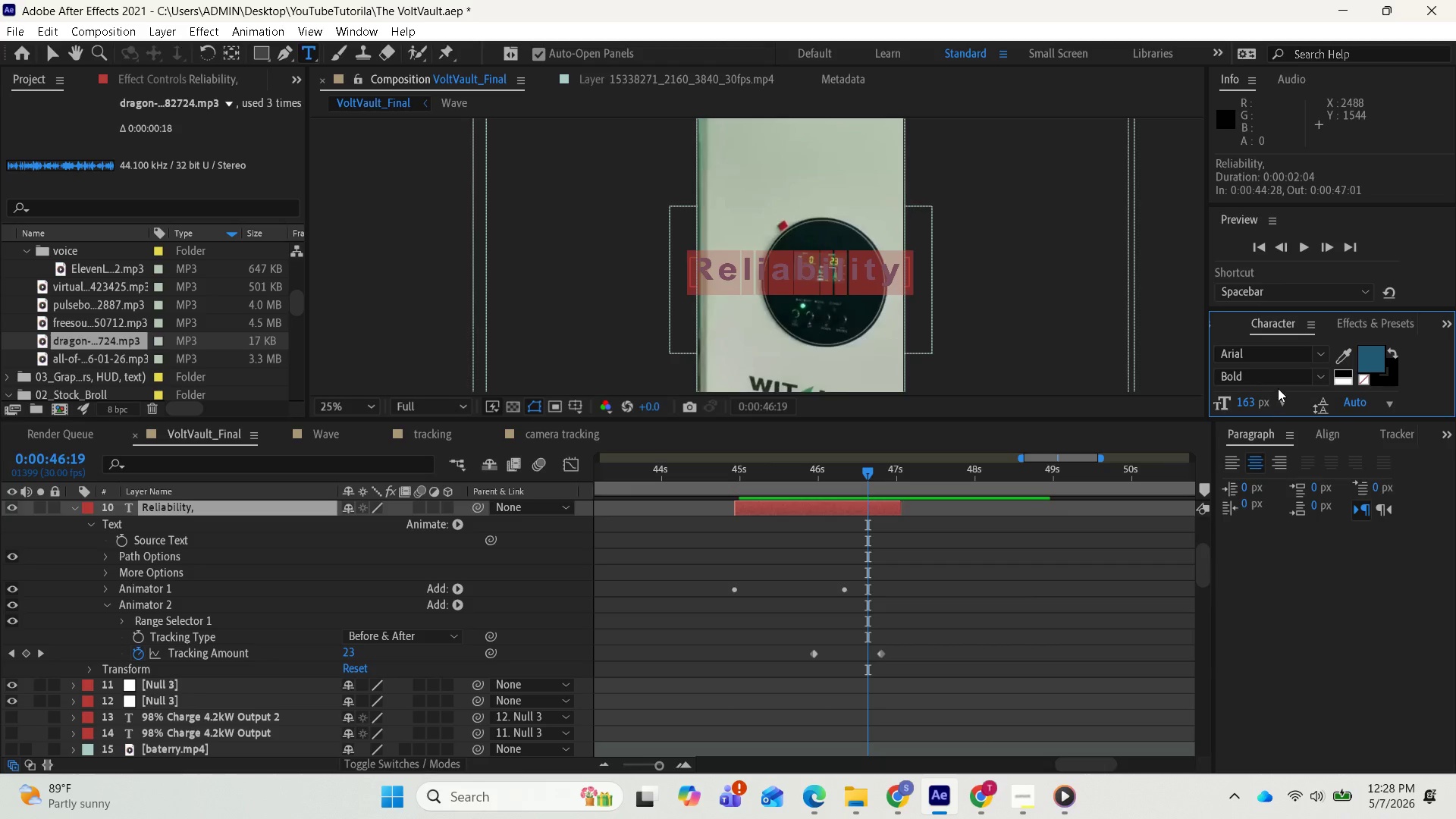 
left_click([1254, 395])
 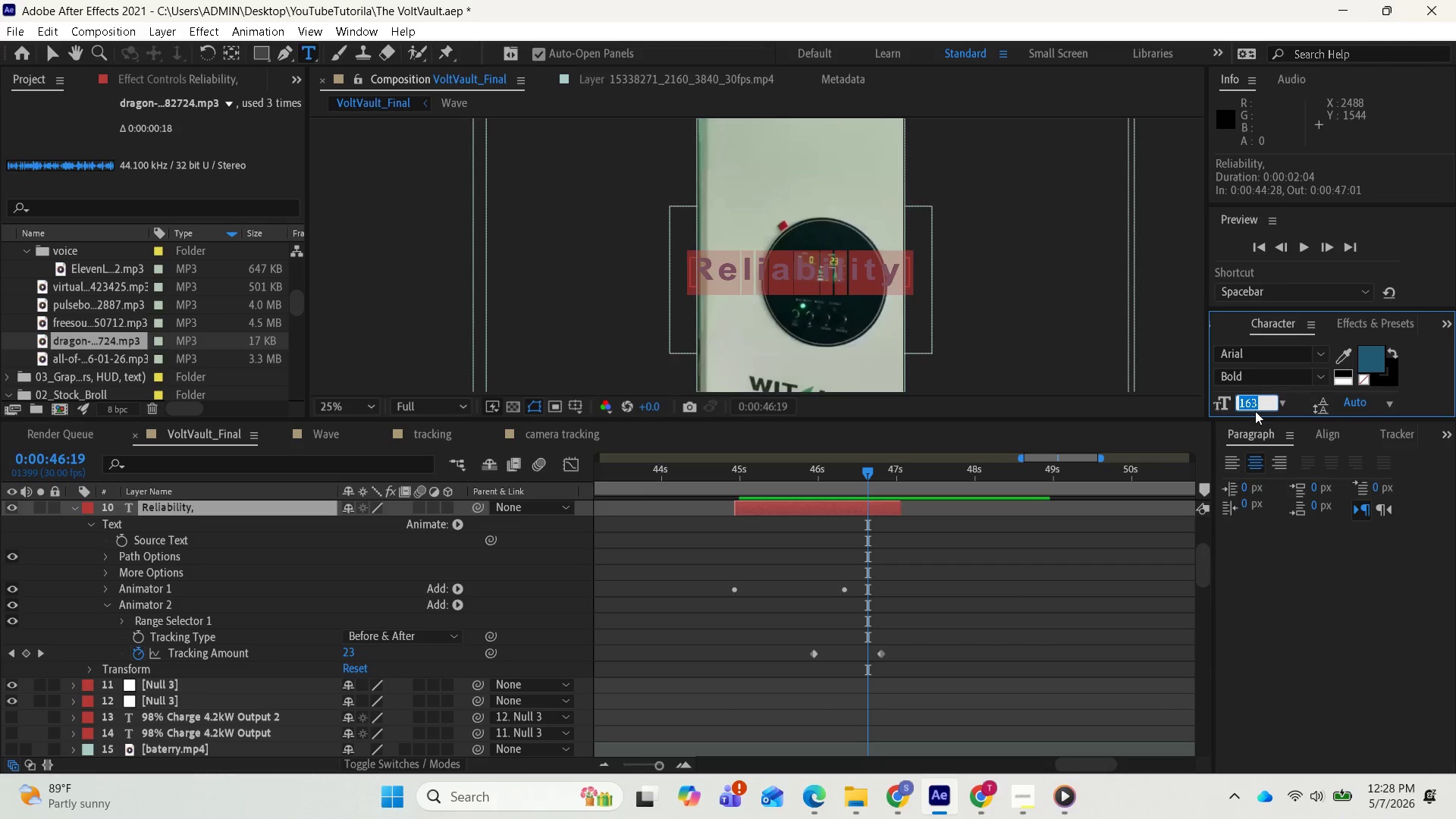 
type(140)
 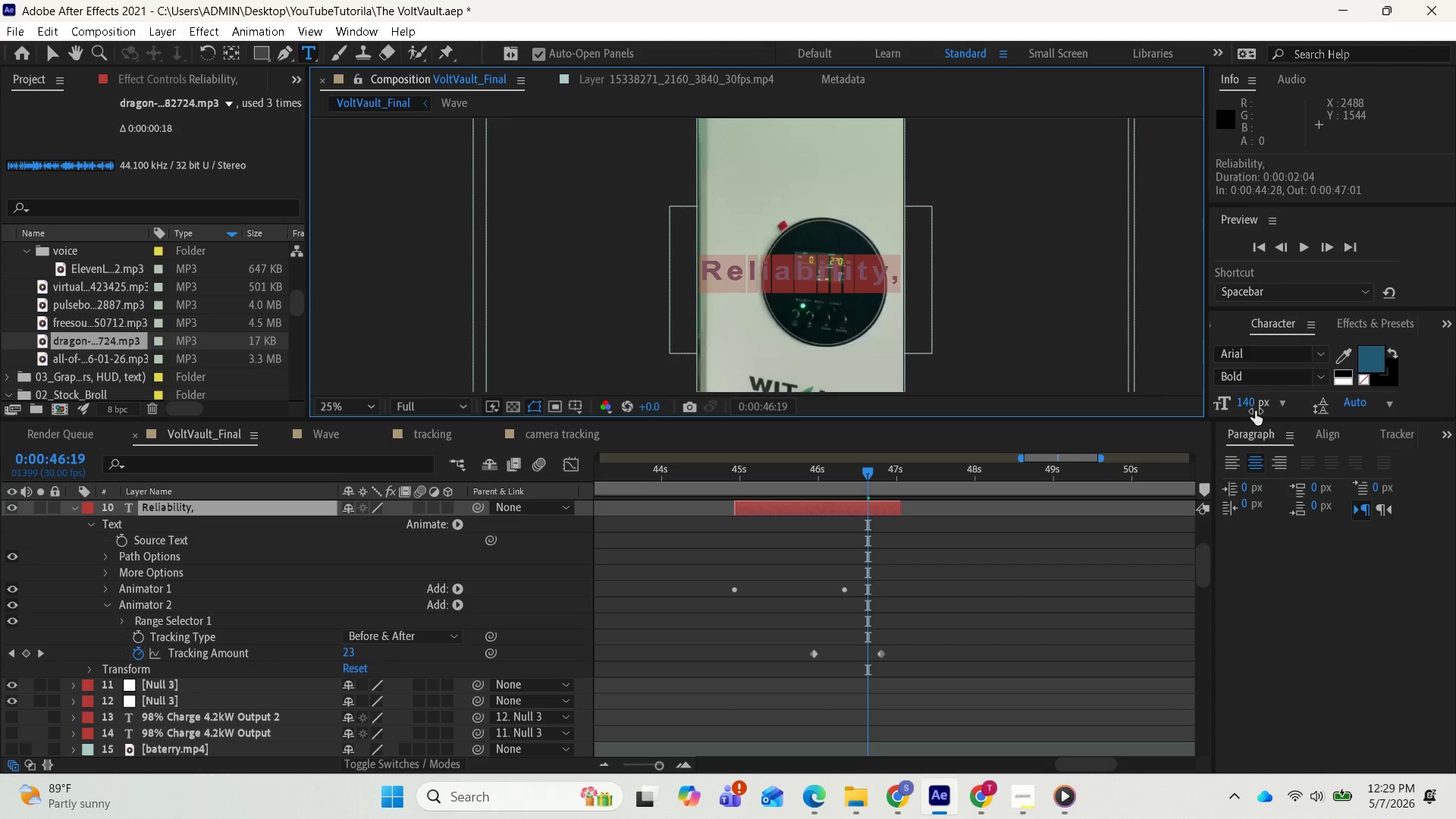 
key(Enter)
 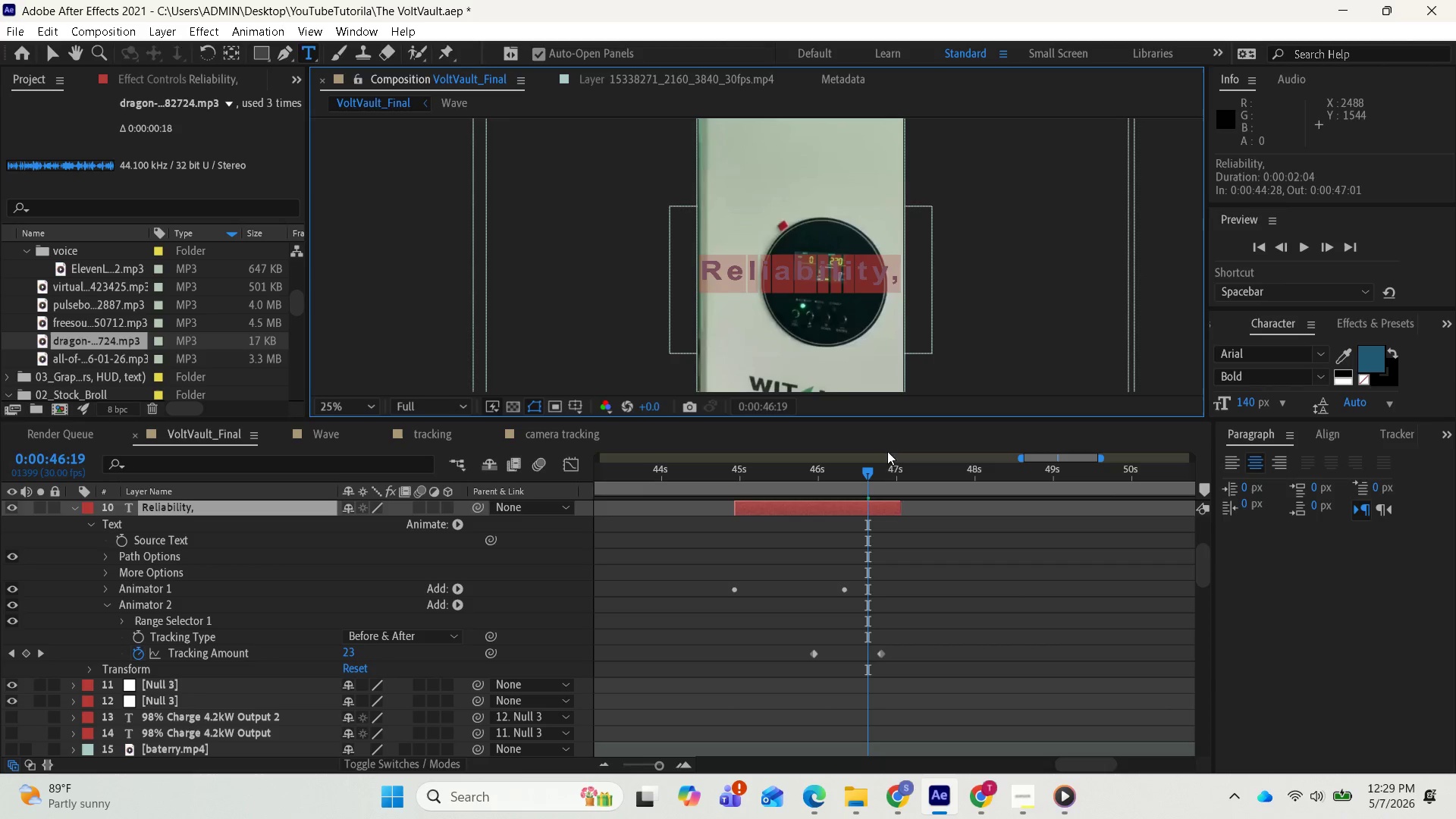 
left_click_drag(start_coordinate=[861, 466], to_coordinate=[899, 504])
 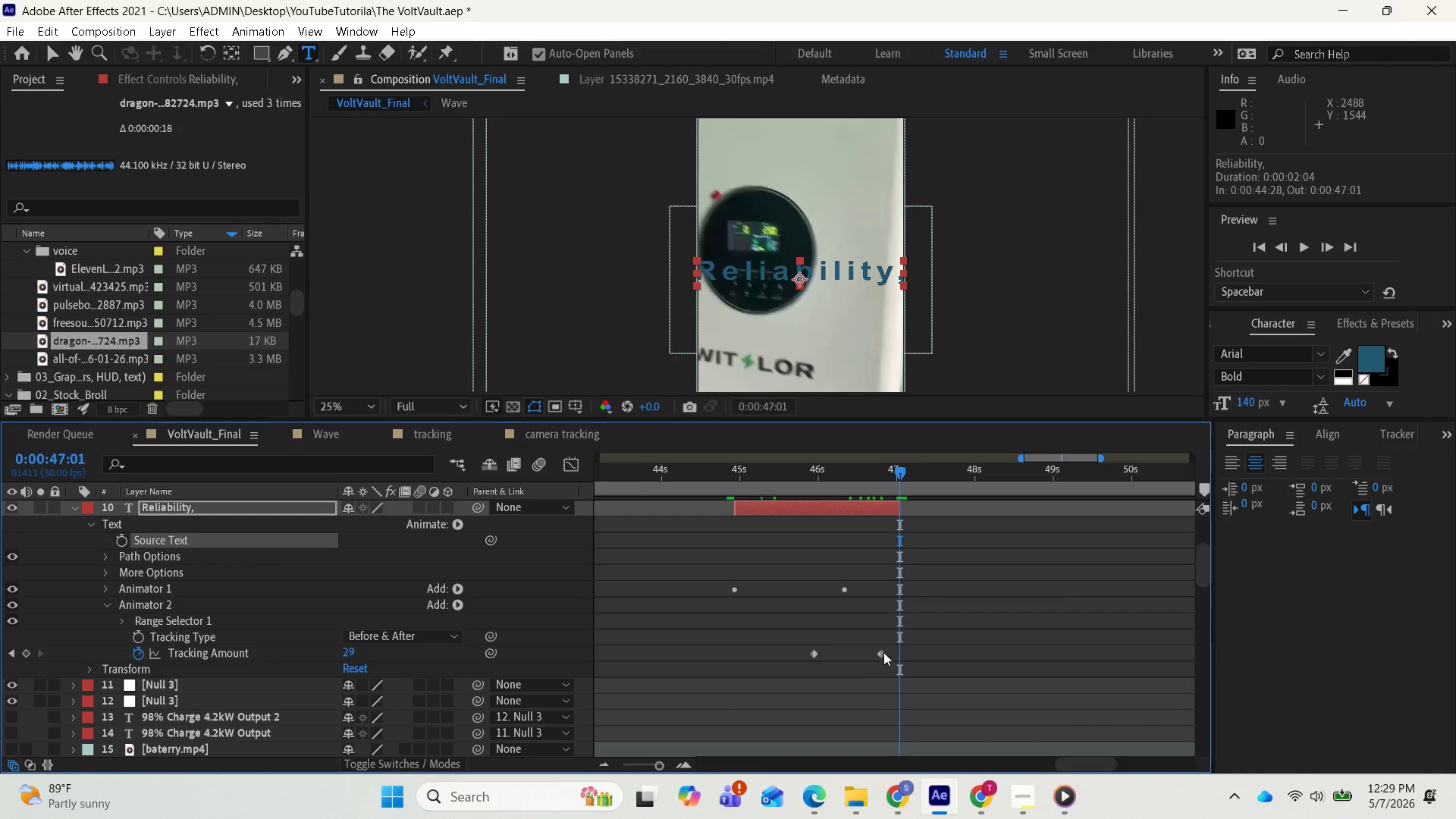 
left_click_drag(start_coordinate=[880, 650], to_coordinate=[896, 654])
 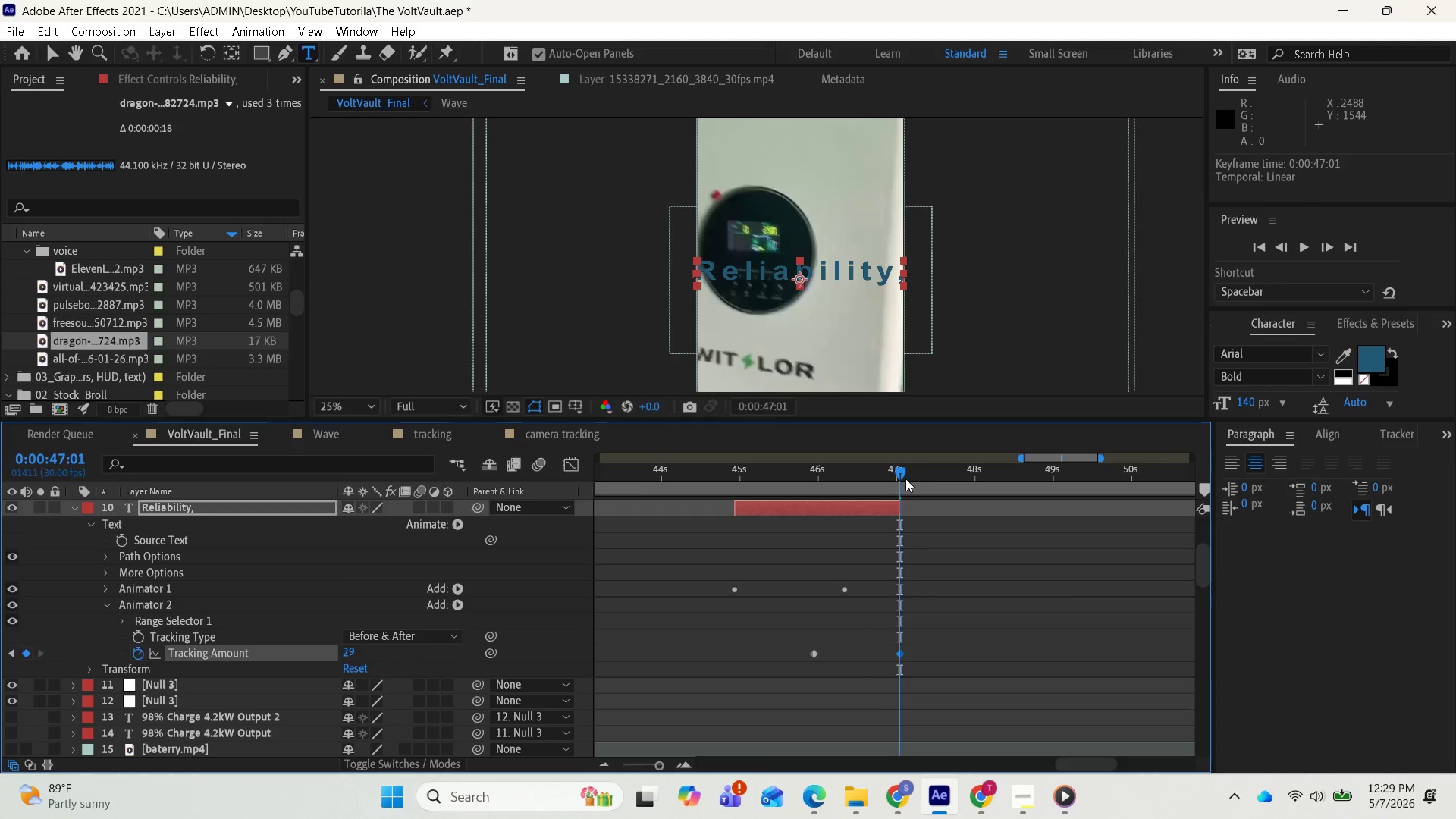 
left_click_drag(start_coordinate=[900, 471], to_coordinate=[764, 475])
 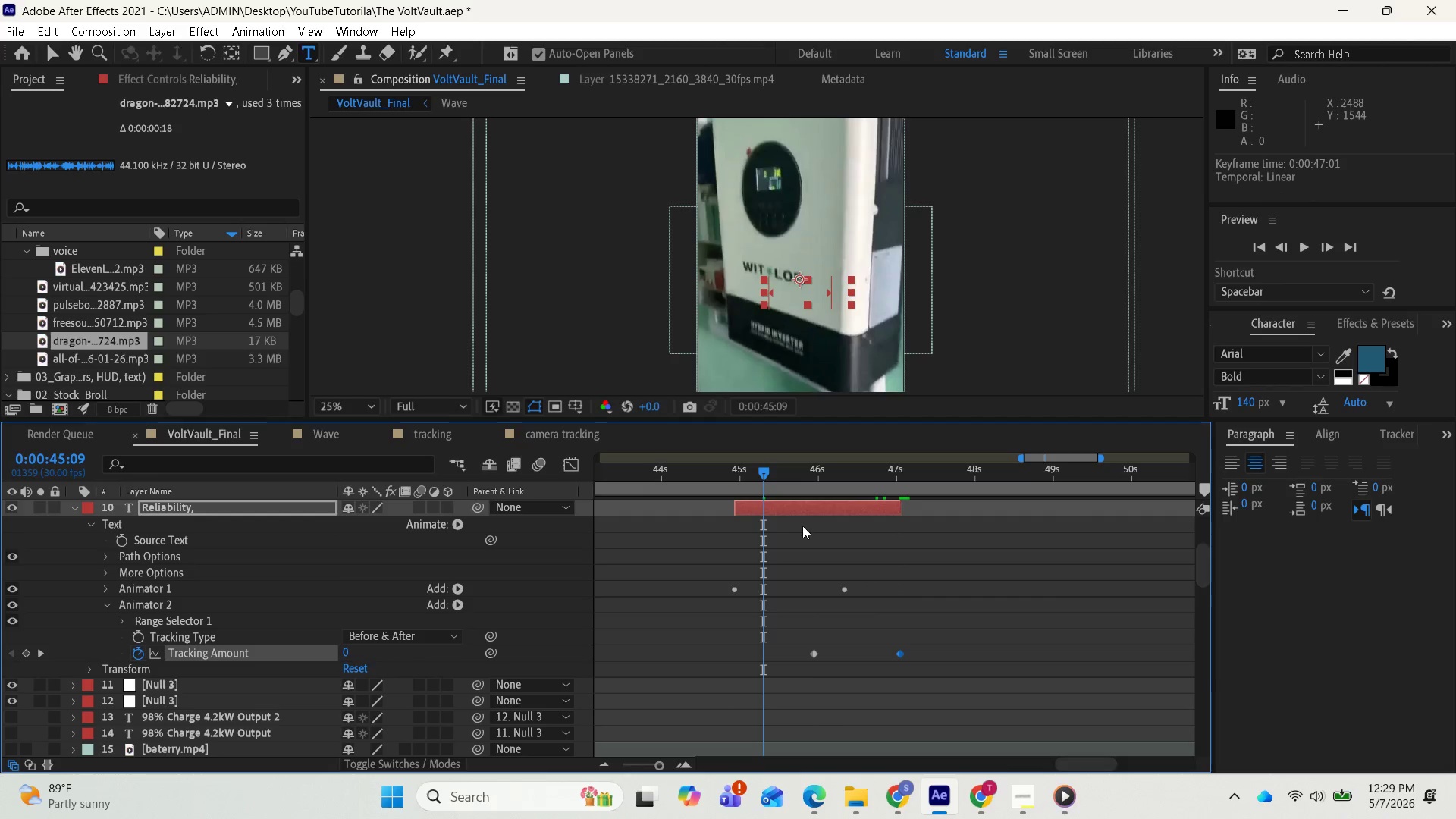 
key(Space)
 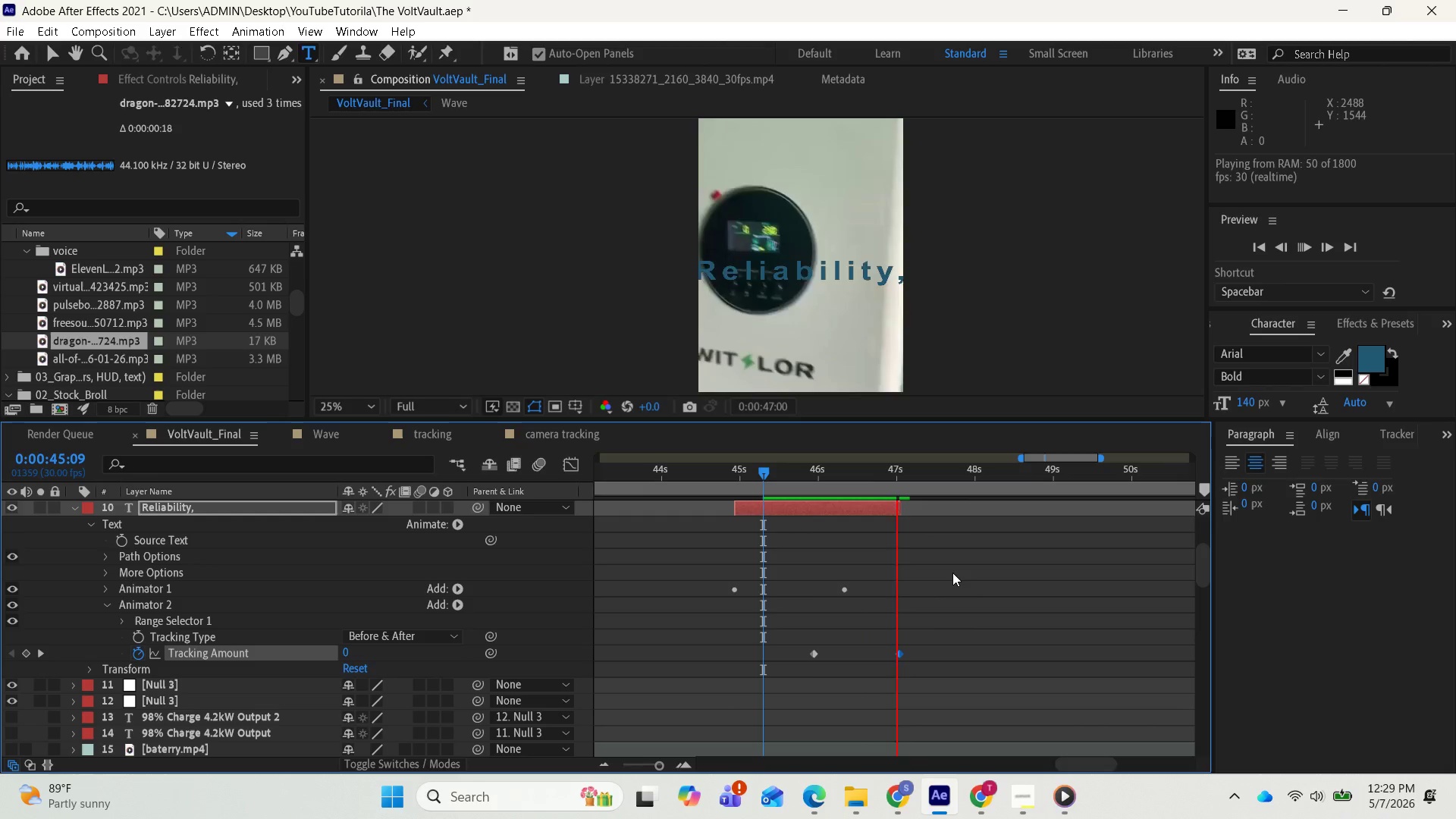 
key(Space)
 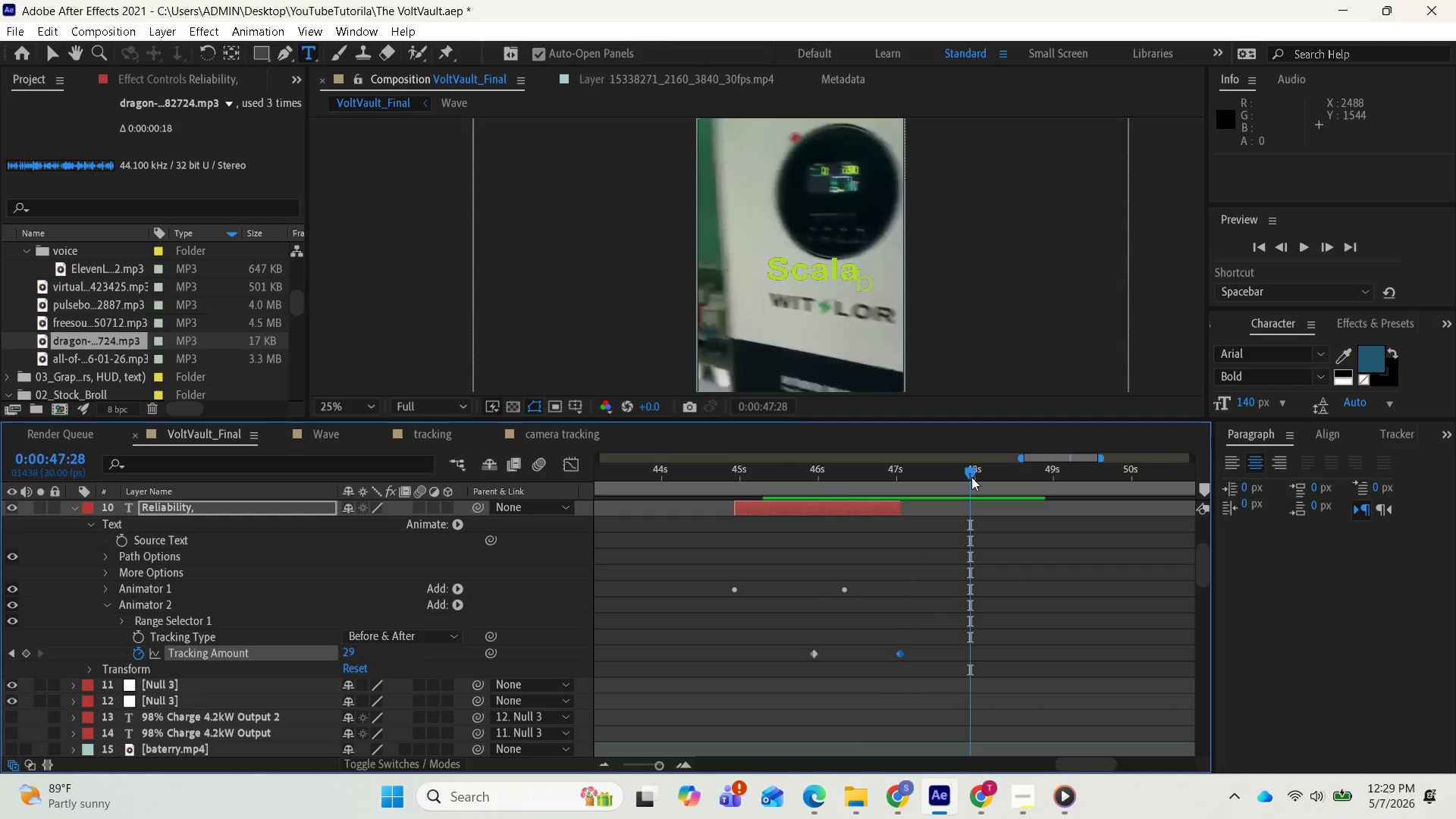 
left_click_drag(start_coordinate=[969, 472], to_coordinate=[963, 471])
 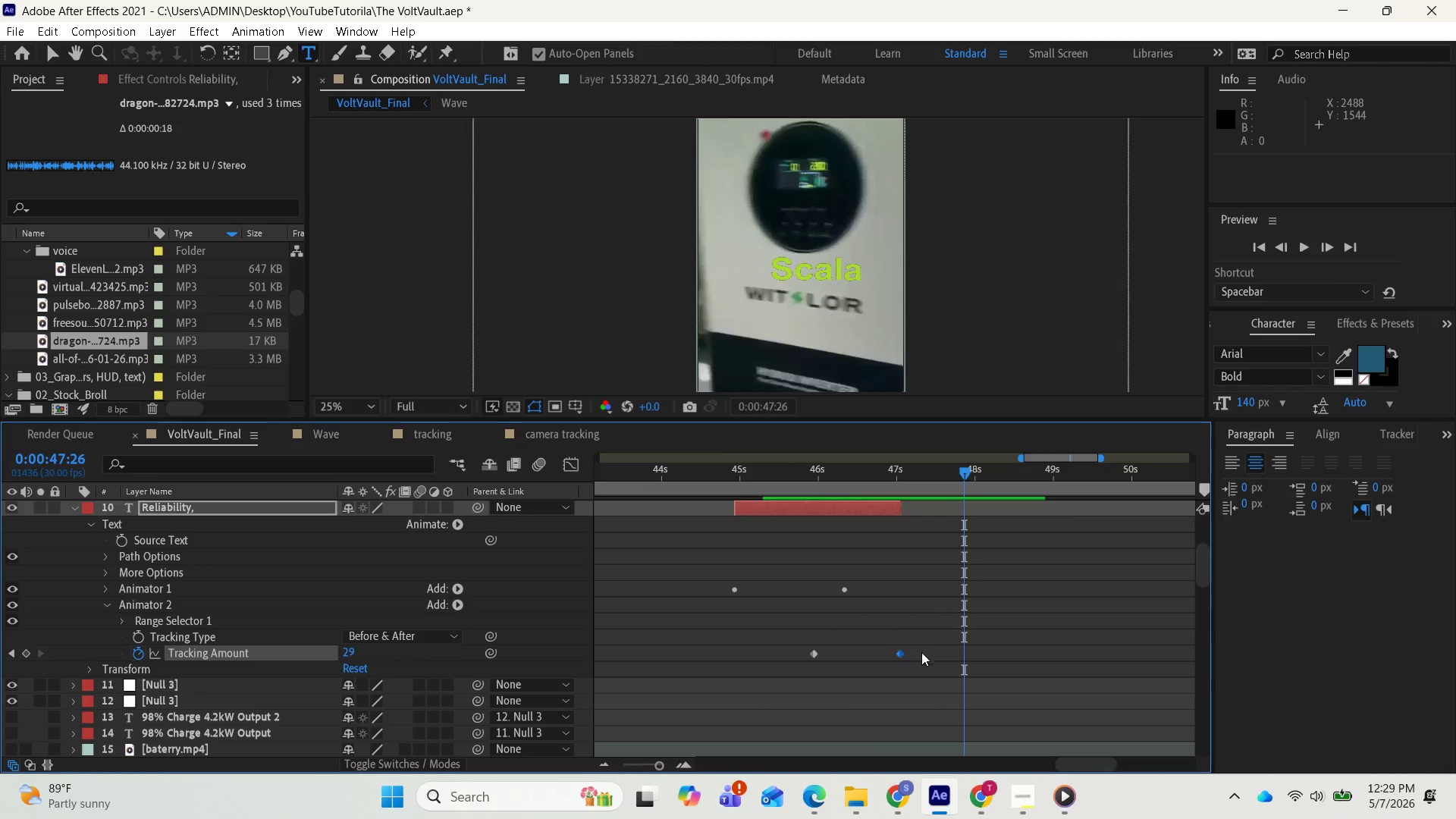 
left_click_drag(start_coordinate=[918, 659], to_coordinate=[799, 650])
 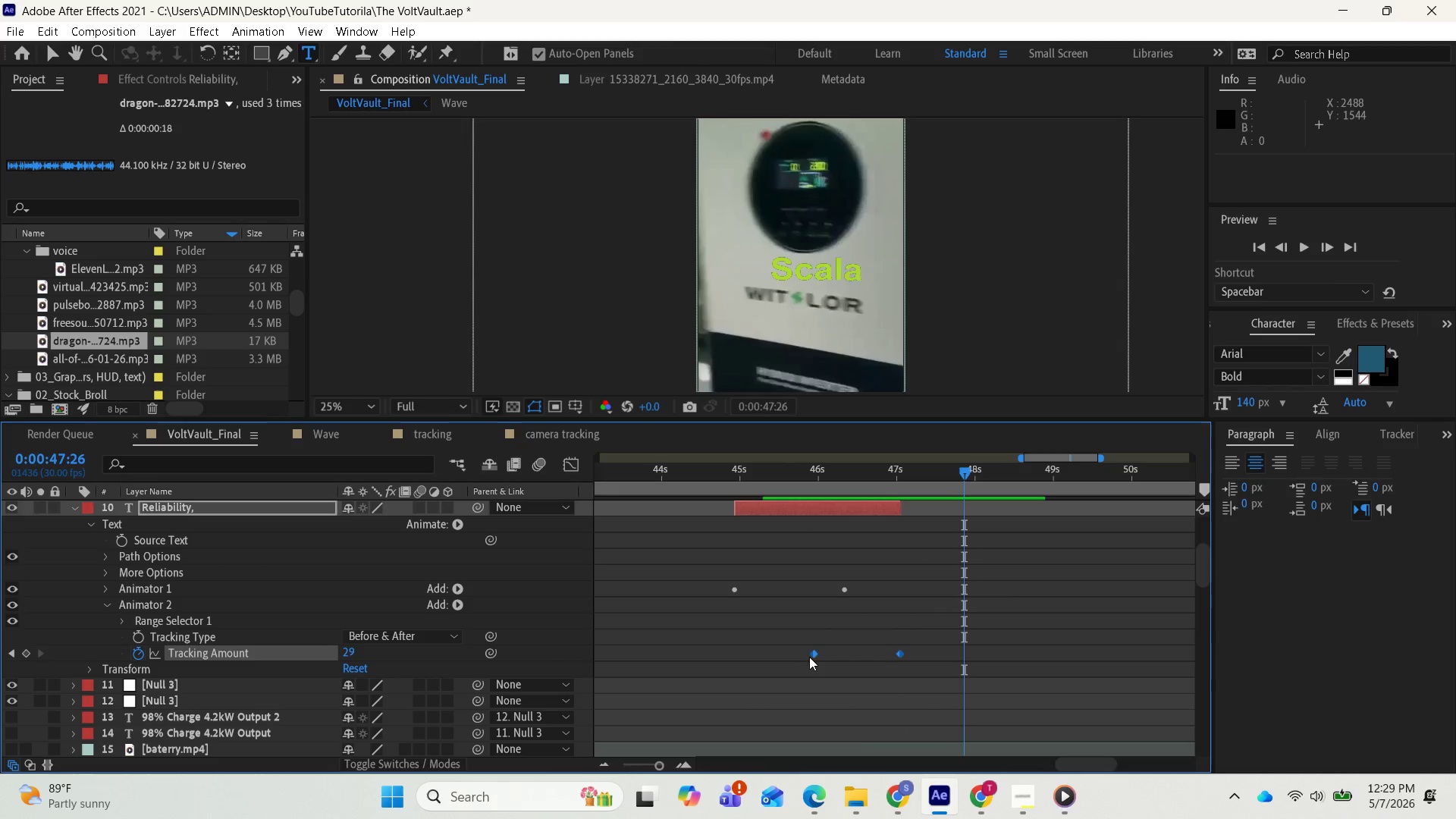 
right_click([809, 657])
 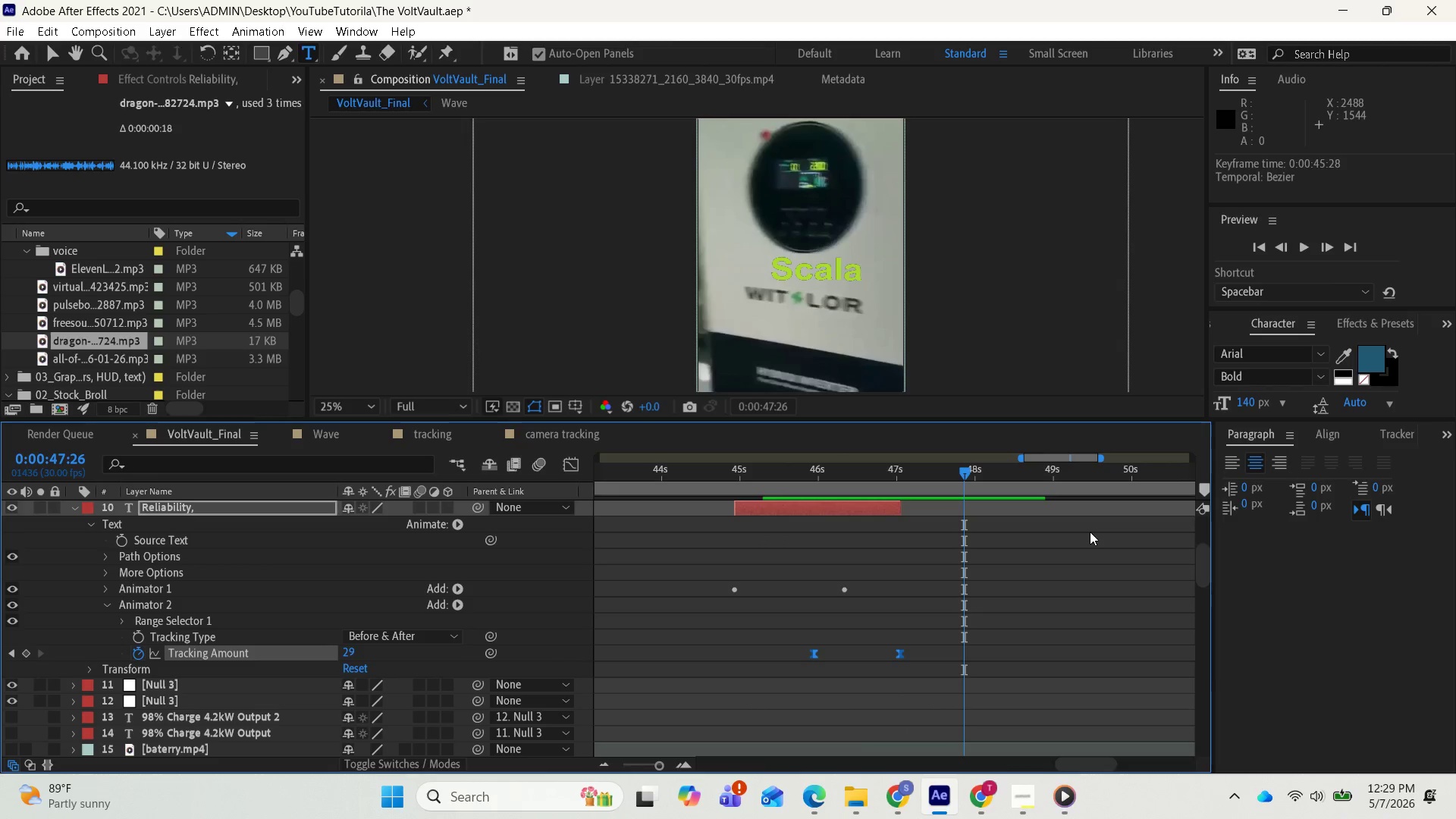 
wait(8.16)
 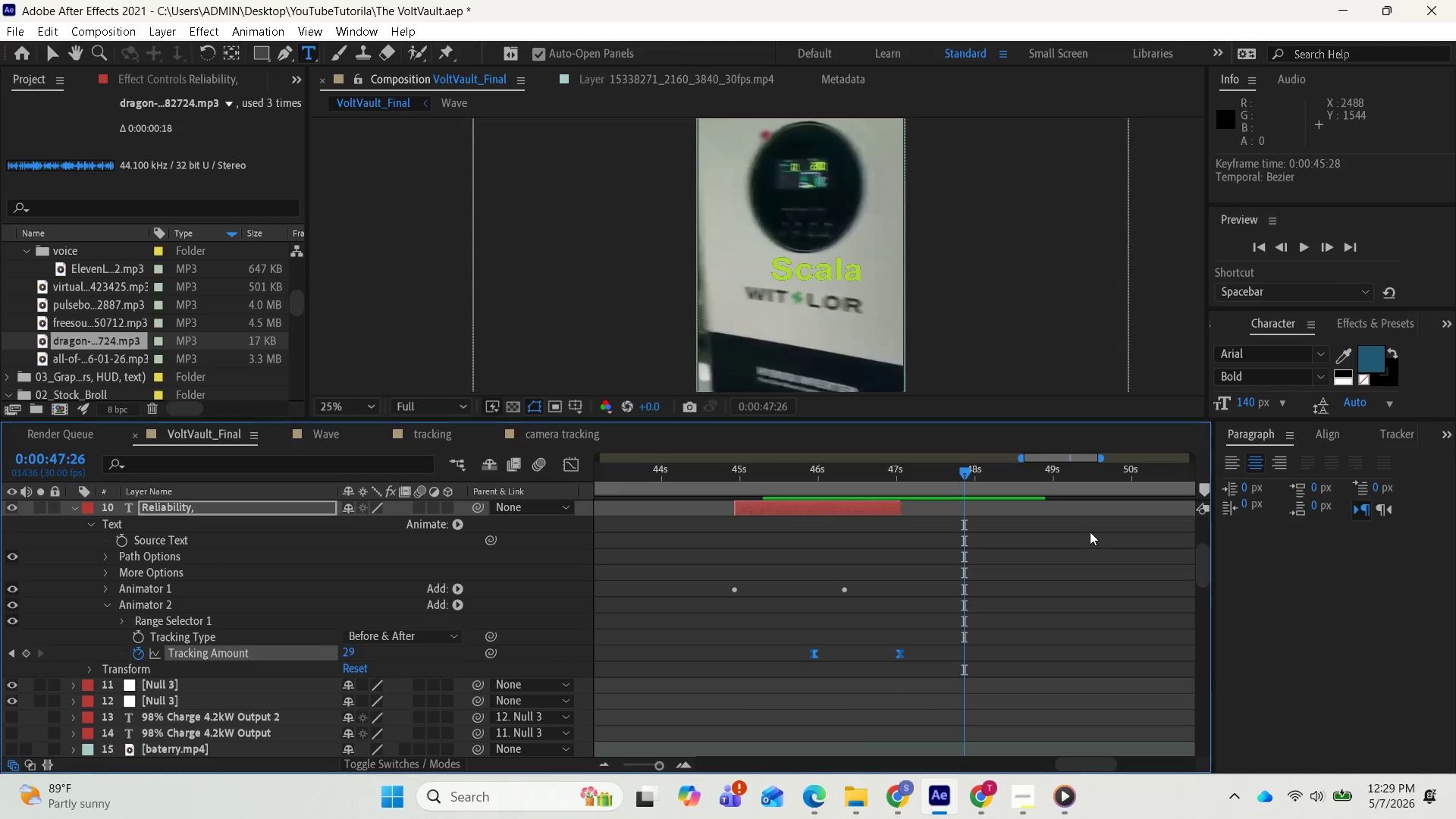 
left_click([577, 469])
 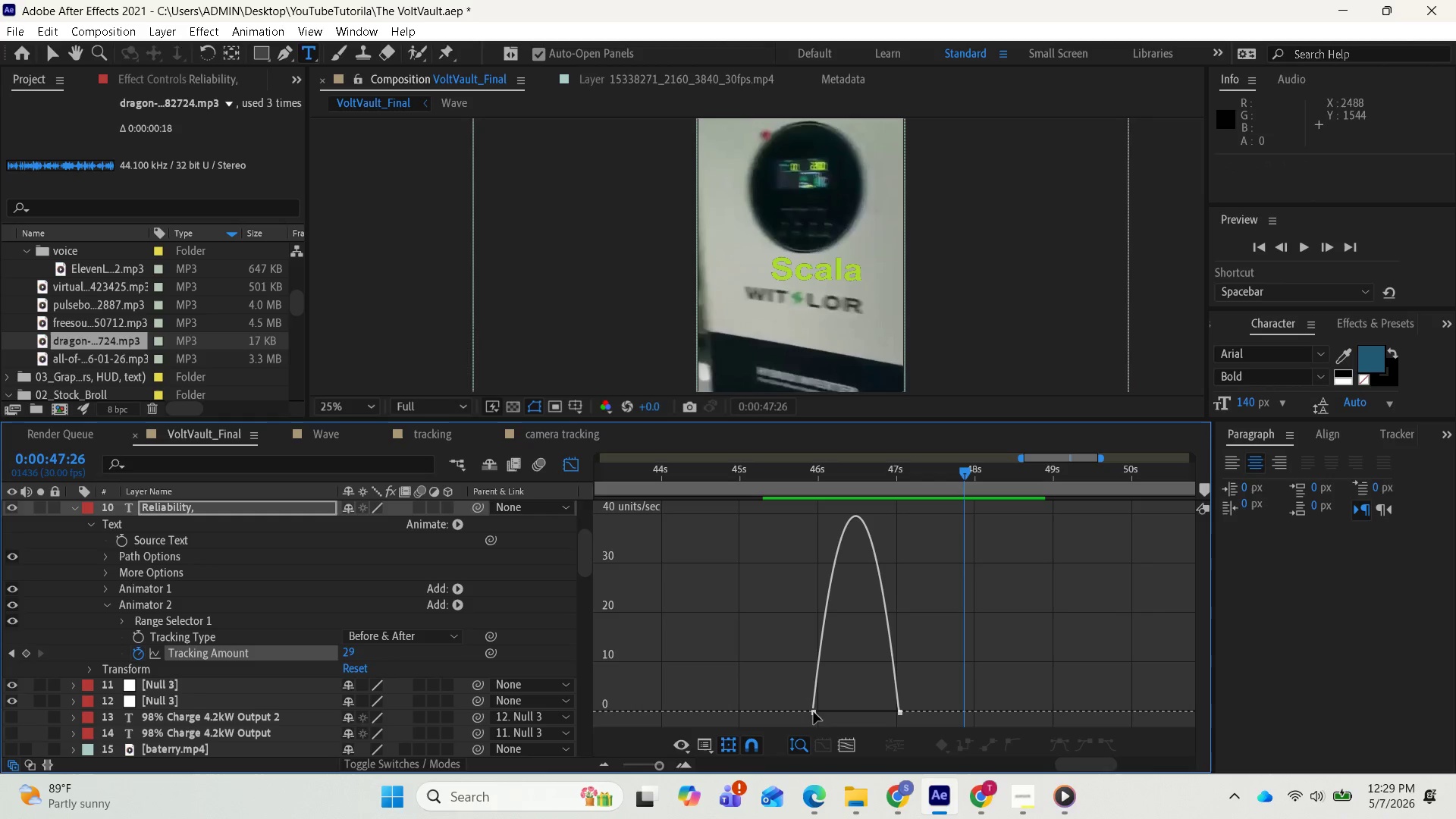 
left_click_drag(start_coordinate=[856, 726], to_coordinate=[777, 690])
 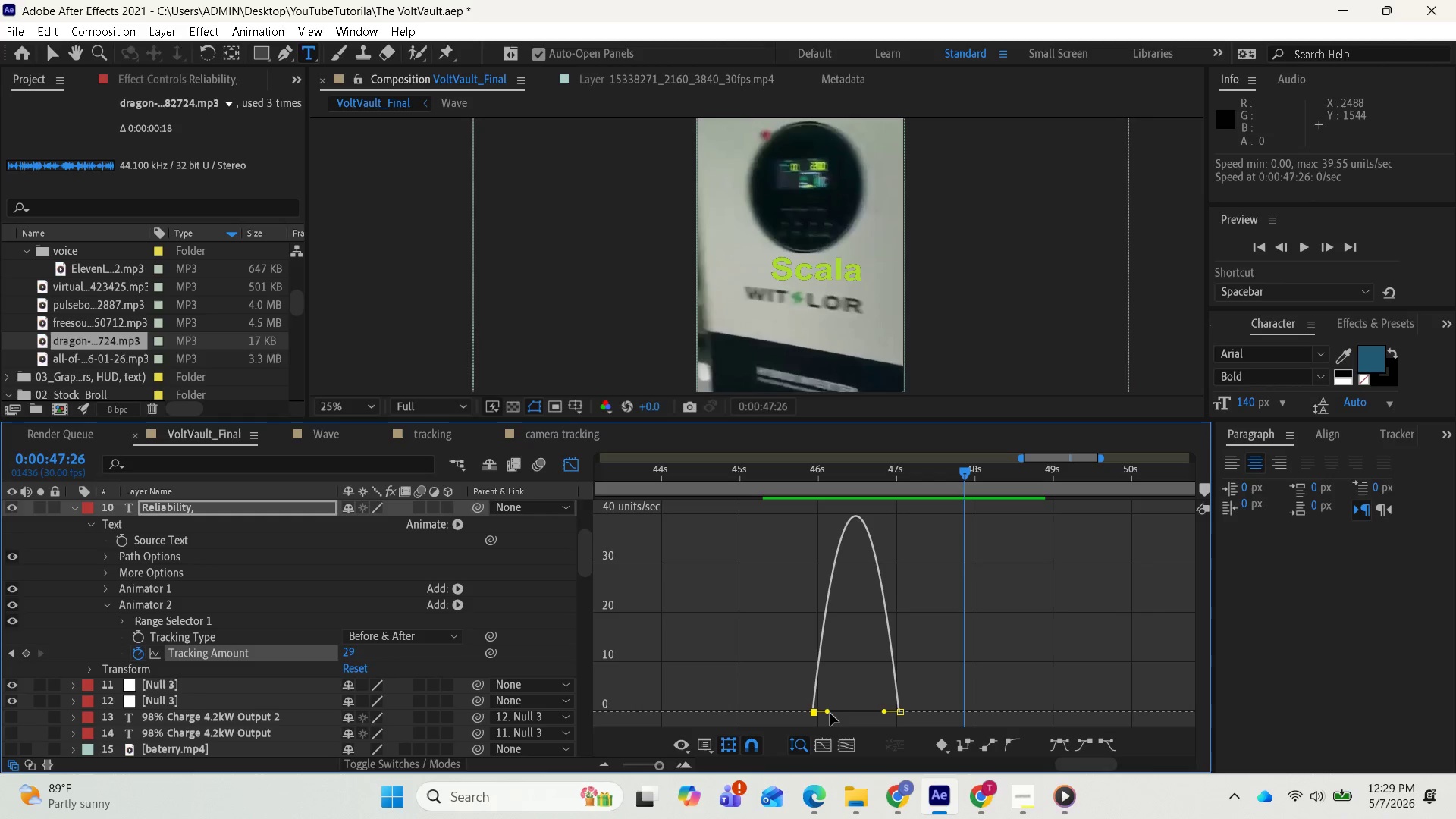 
left_click_drag(start_coordinate=[827, 712], to_coordinate=[858, 718])
 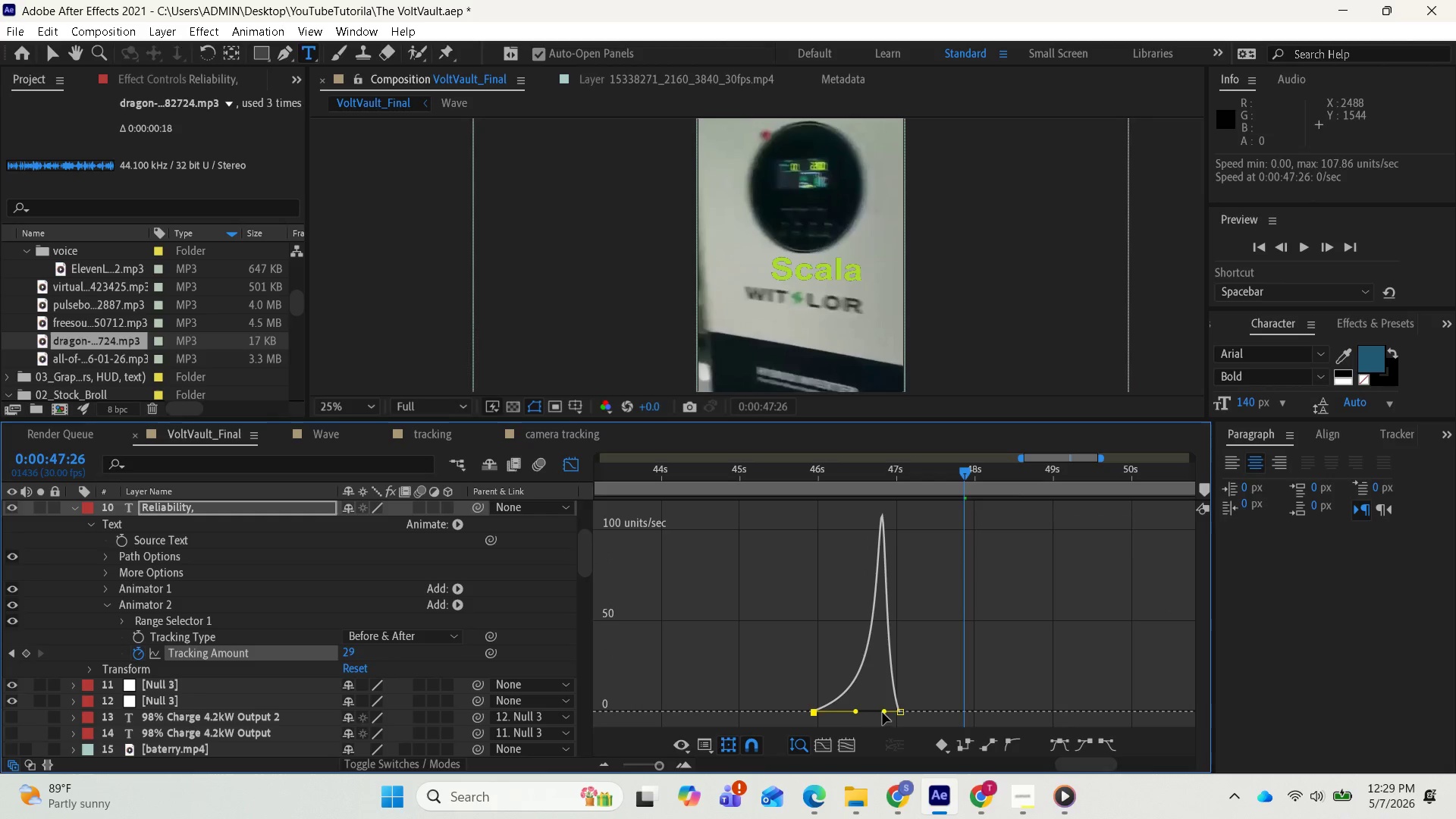 
left_click_drag(start_coordinate=[884, 712], to_coordinate=[854, 715])
 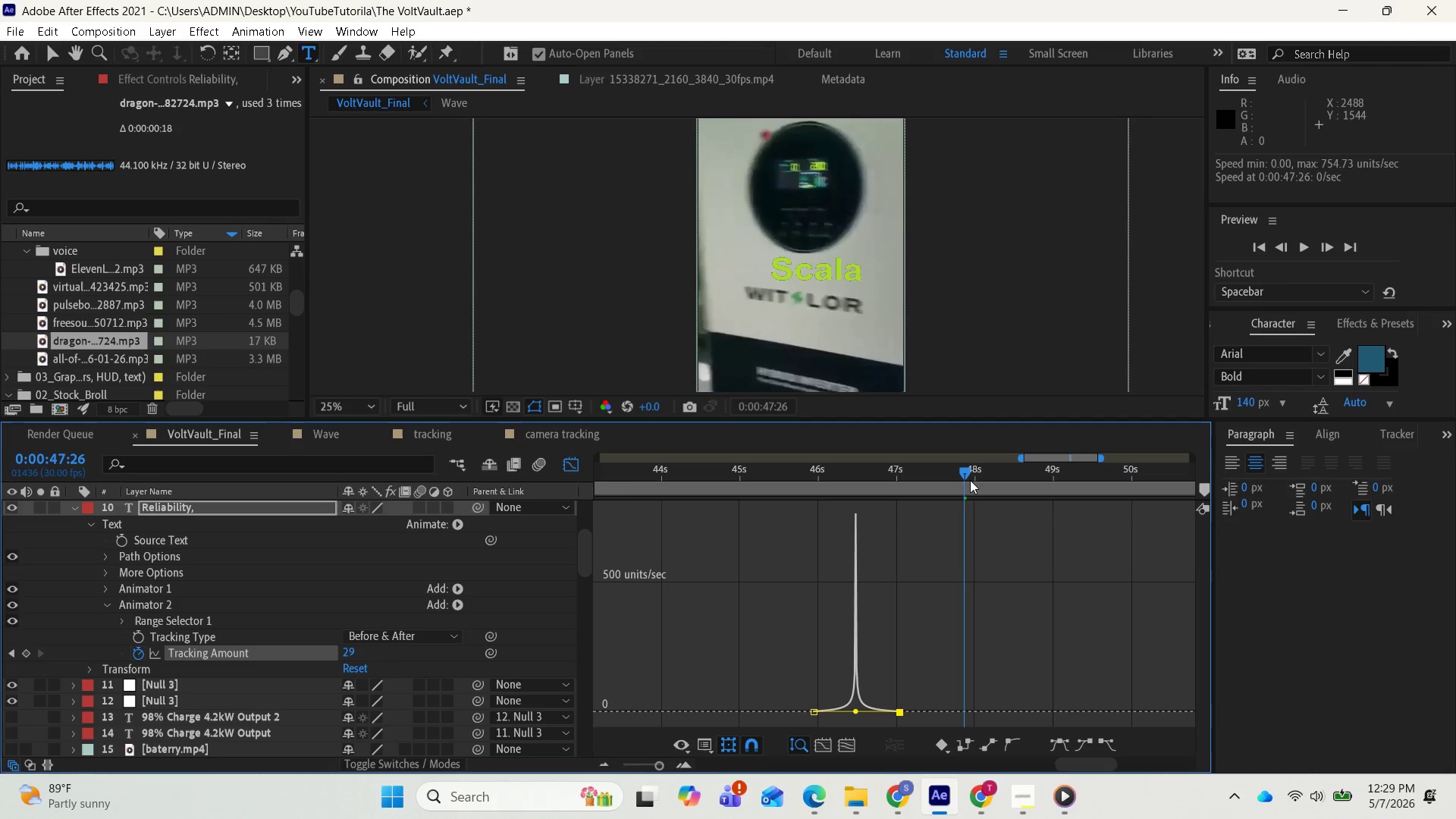 
left_click_drag(start_coordinate=[966, 474], to_coordinate=[675, 485])
 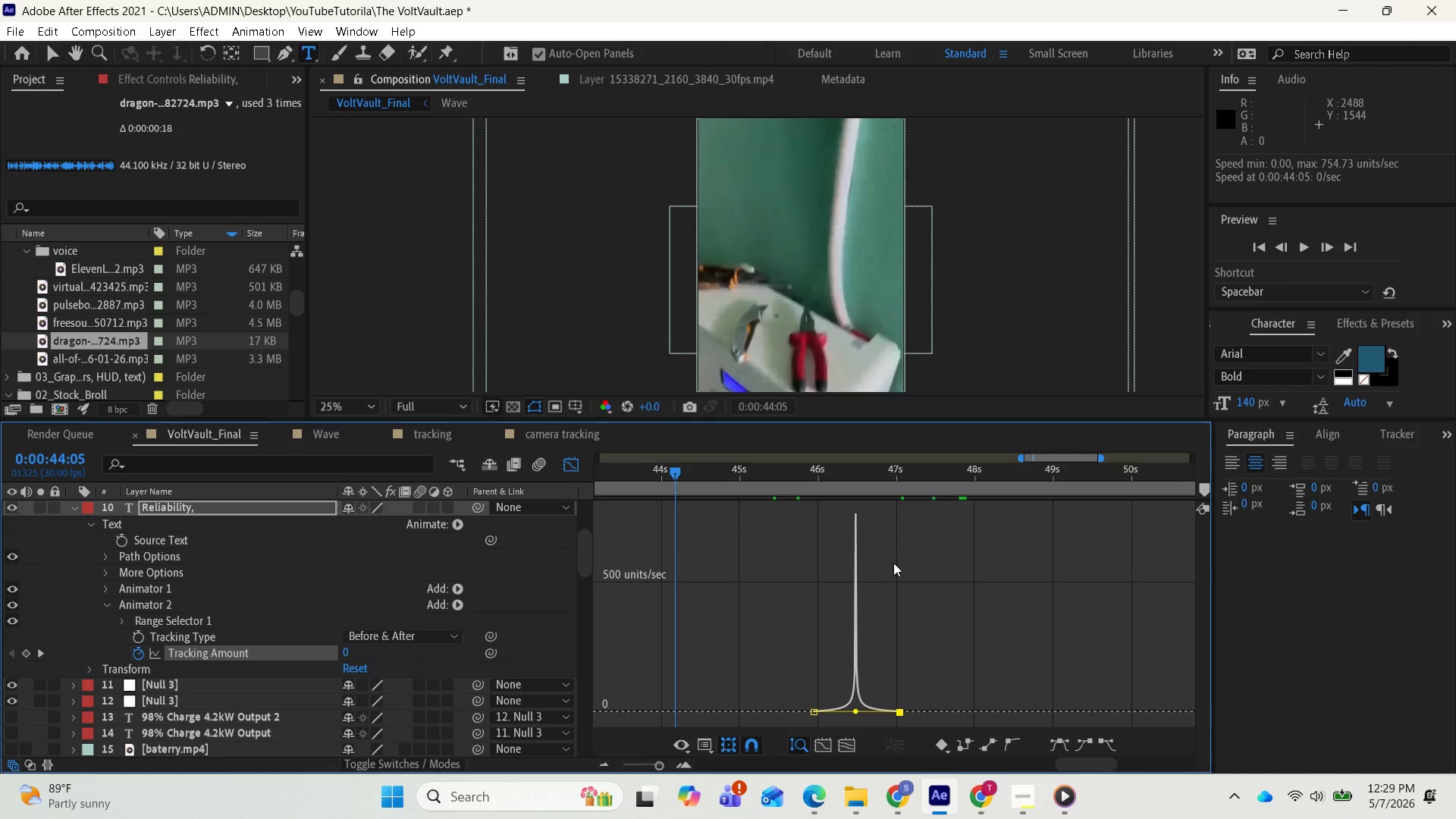 
key(Space)
 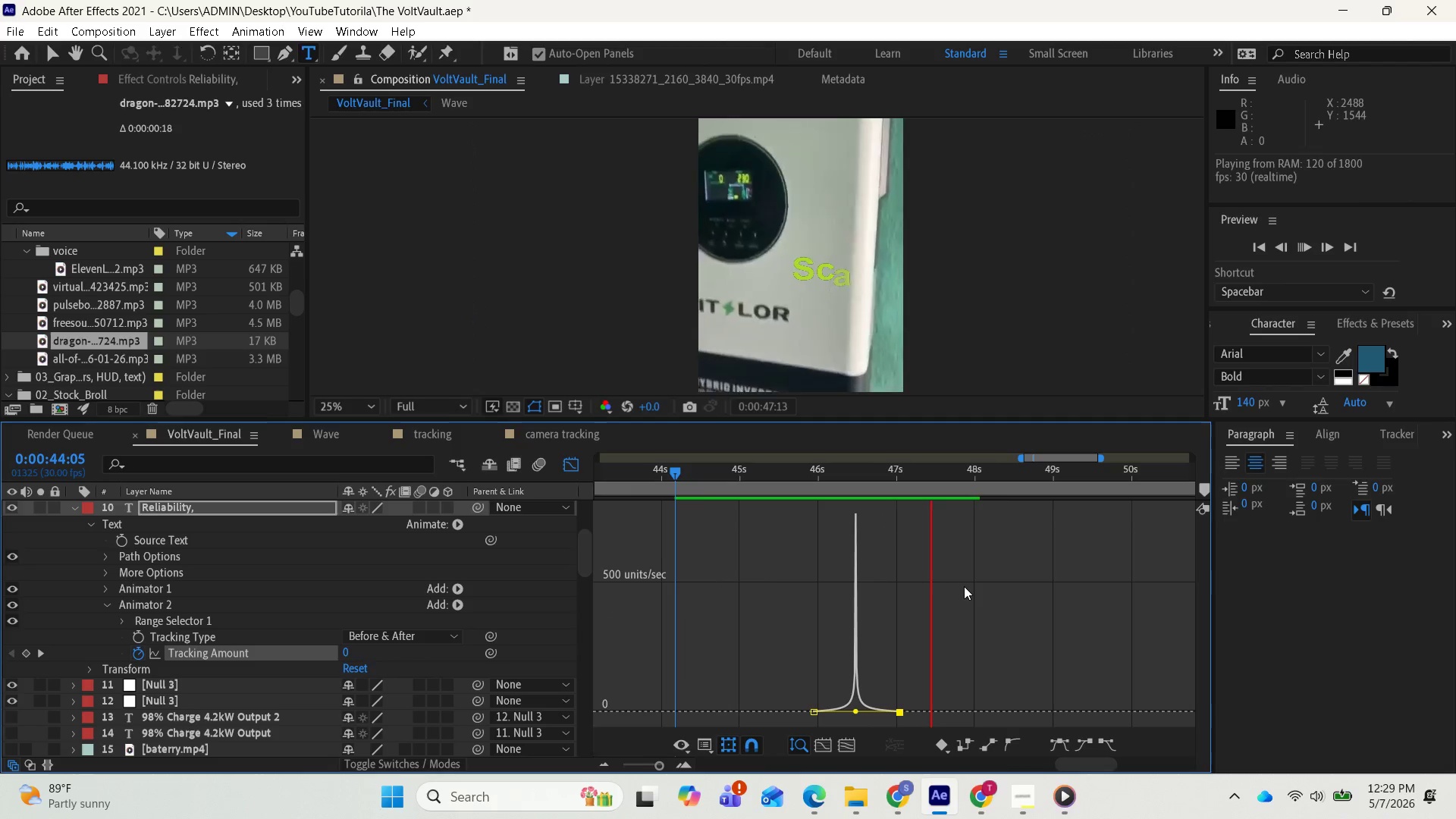 
wait(5.34)
 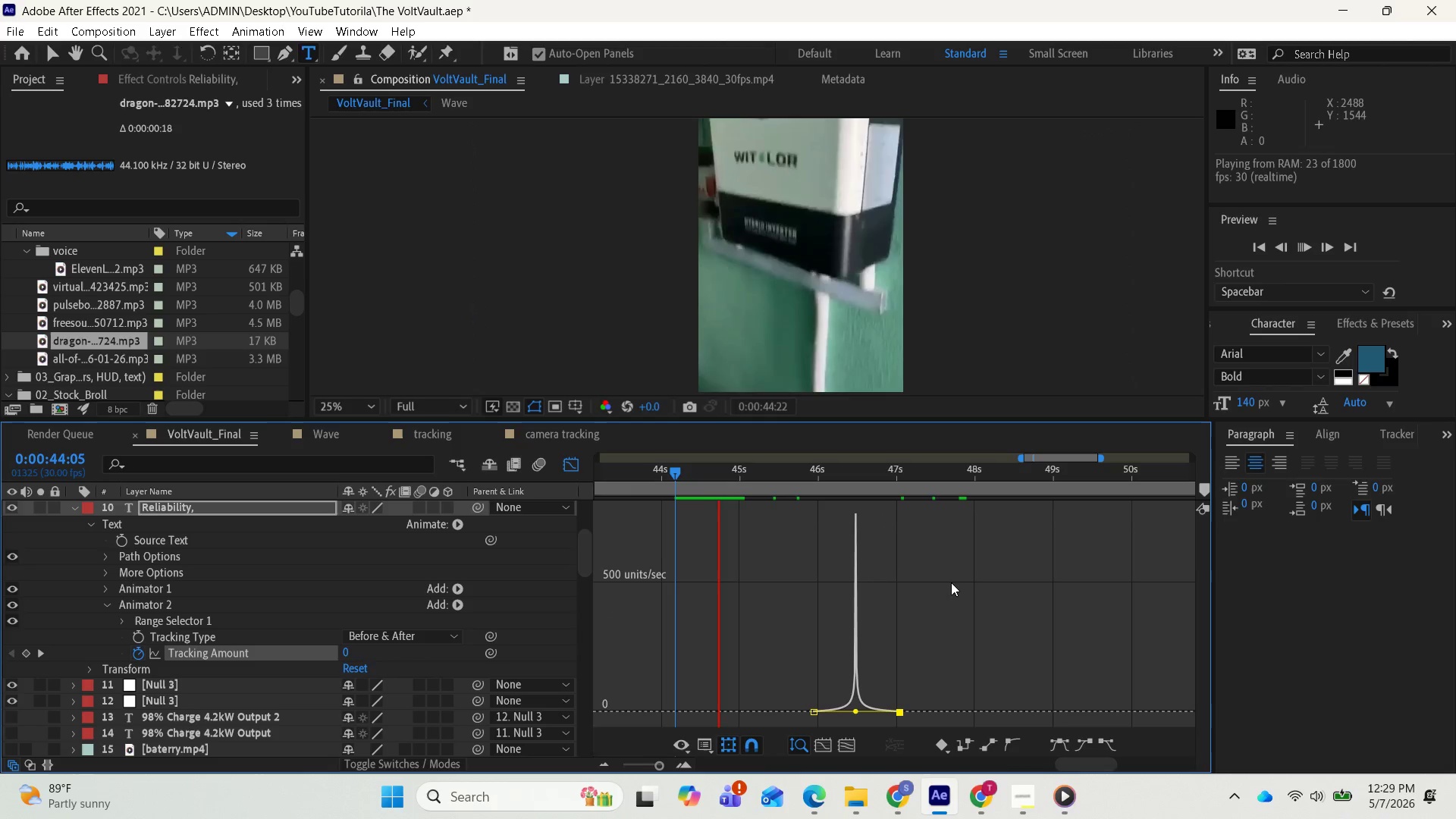 
key(Space)
 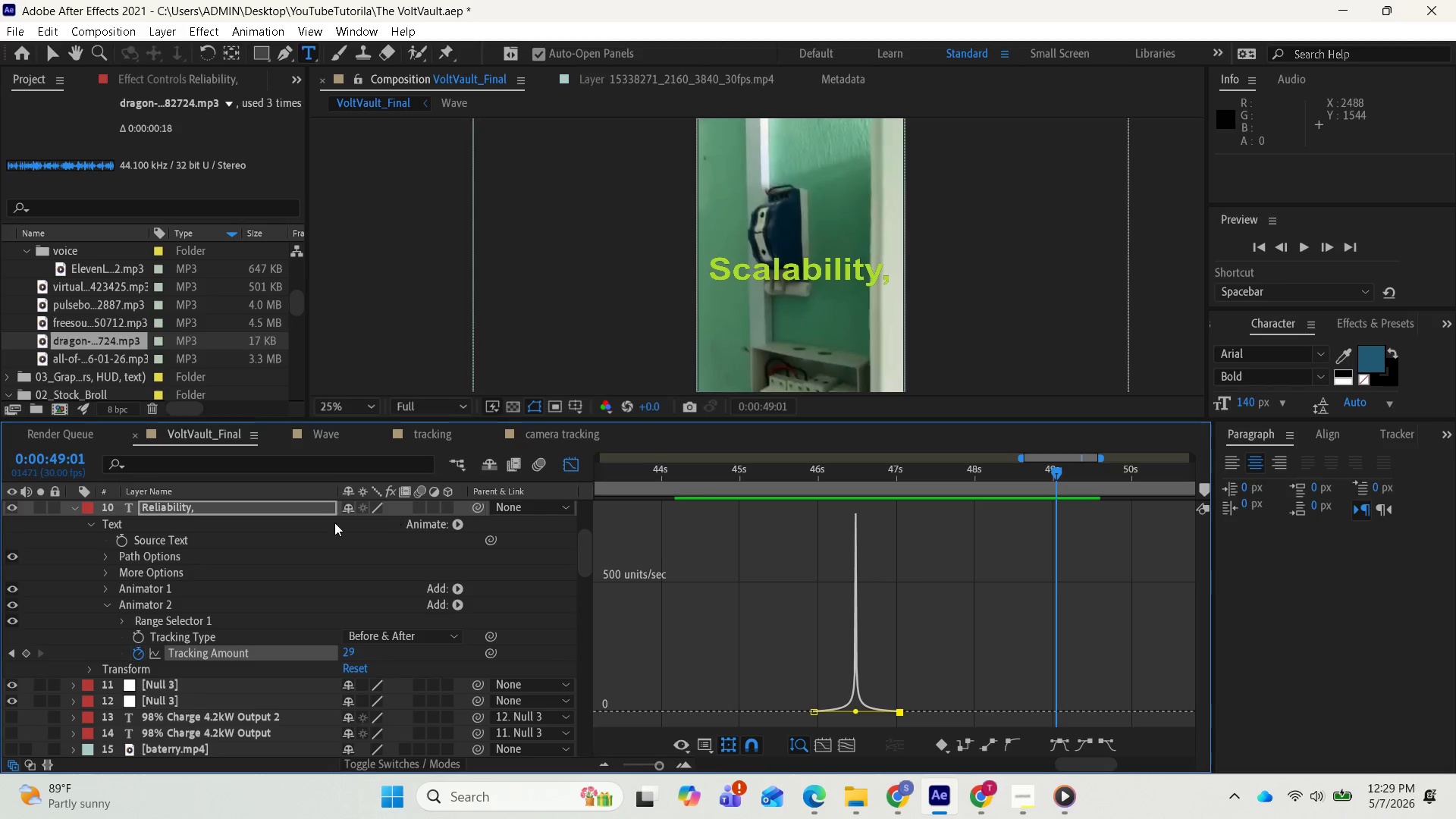 
left_click([572, 464])
 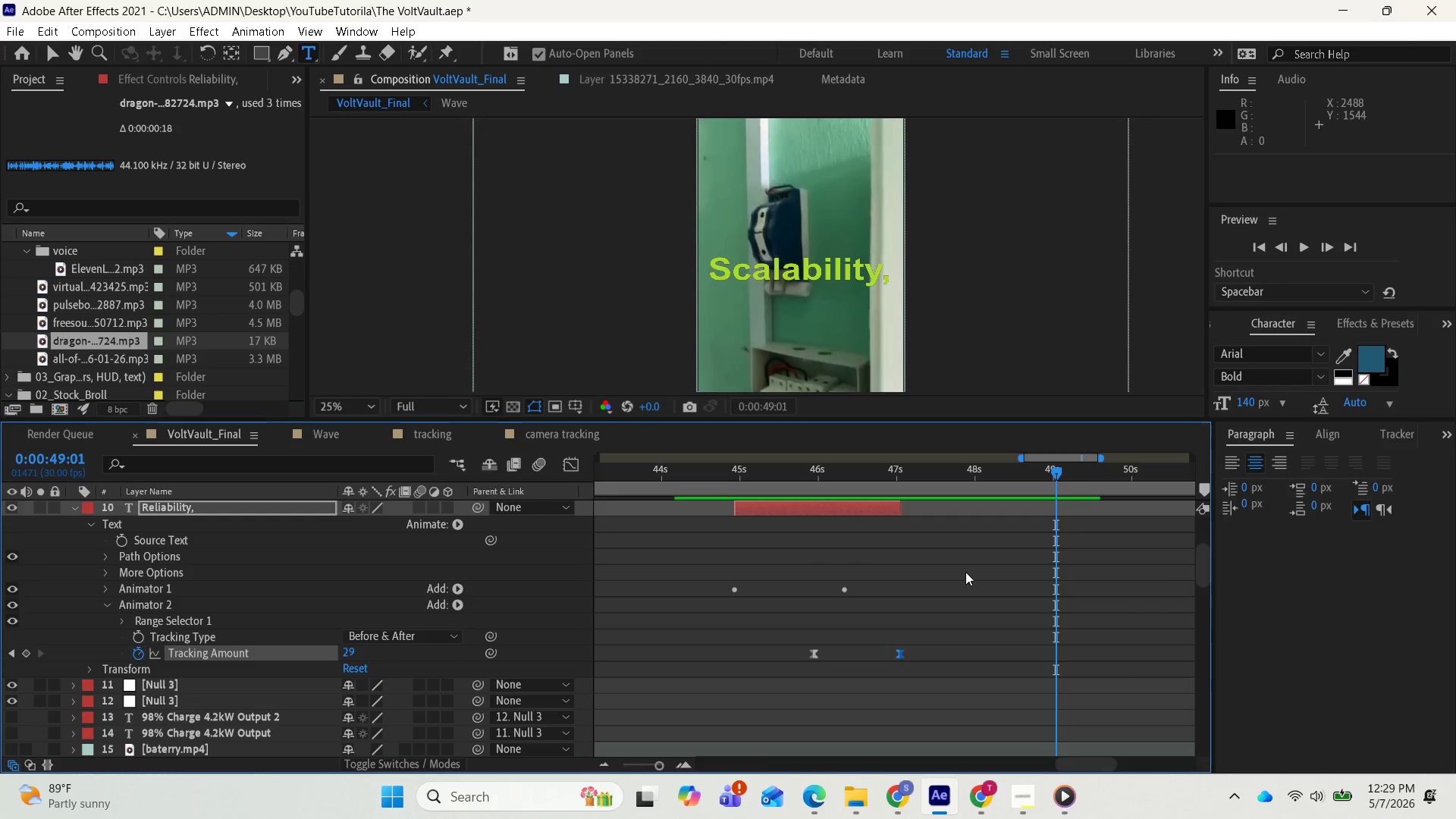 
scroll: coordinate [968, 573], scroll_direction: up, amount: 2.0
 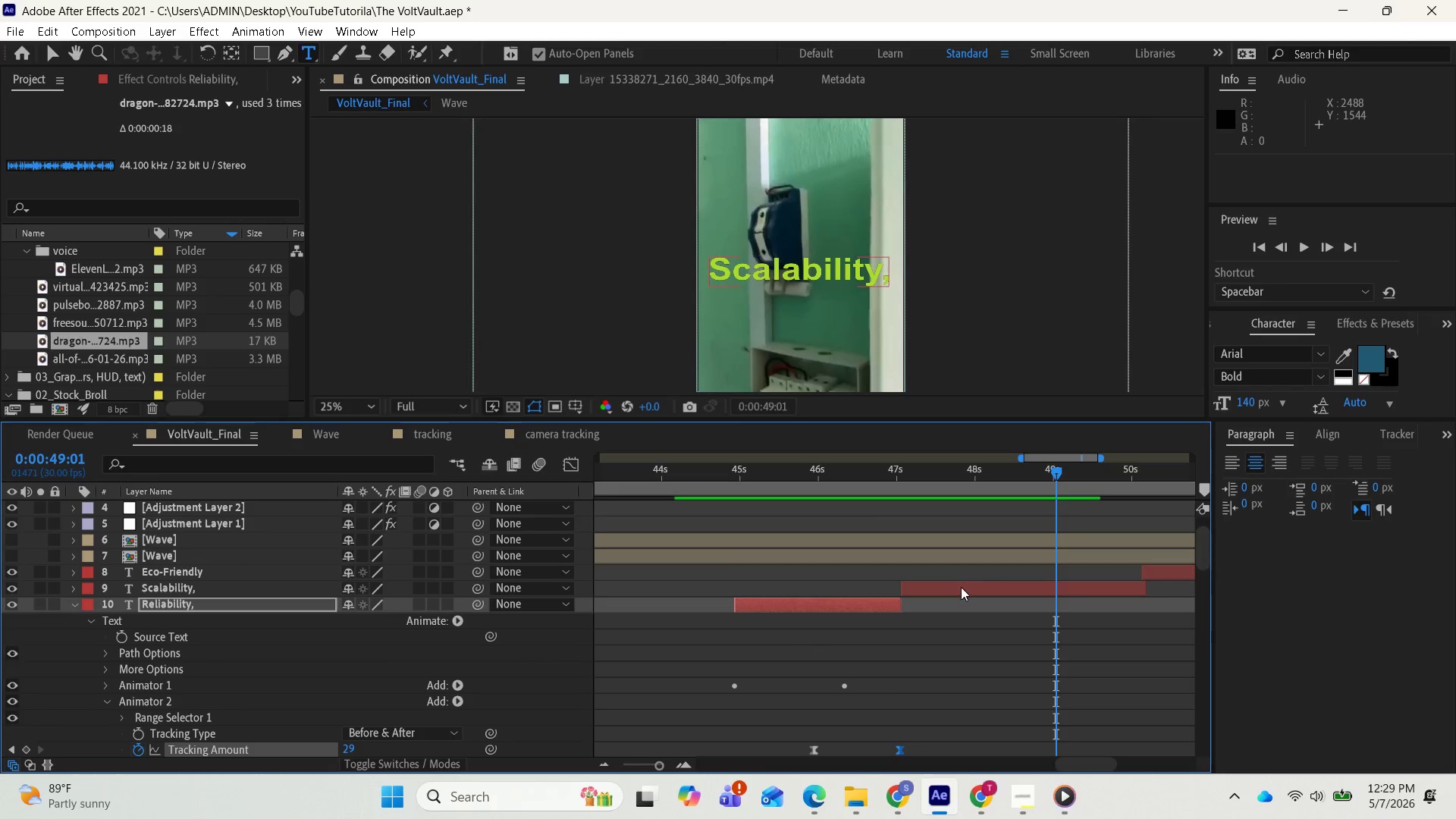 
left_click([961, 587])
 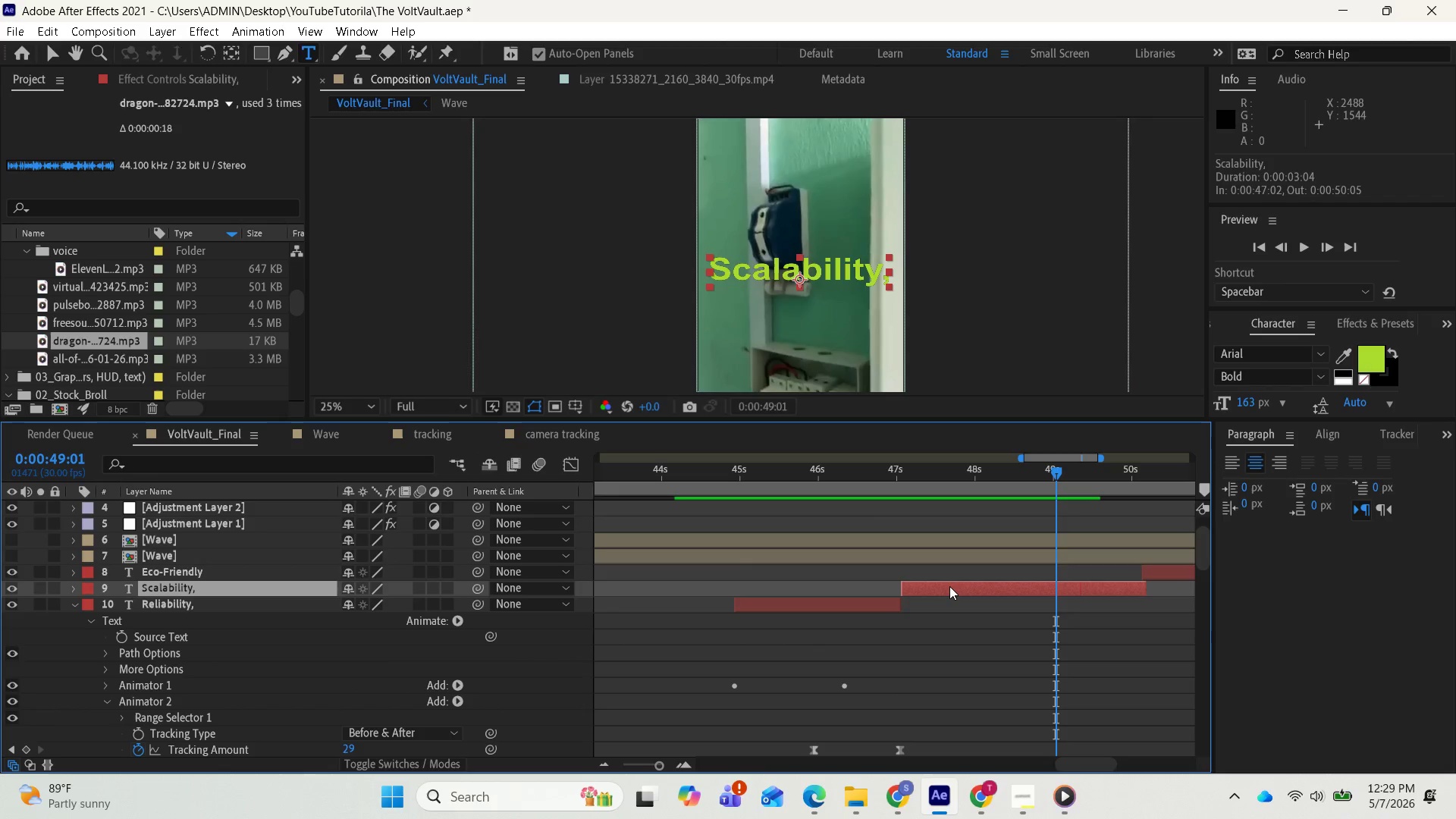 
key(U)
 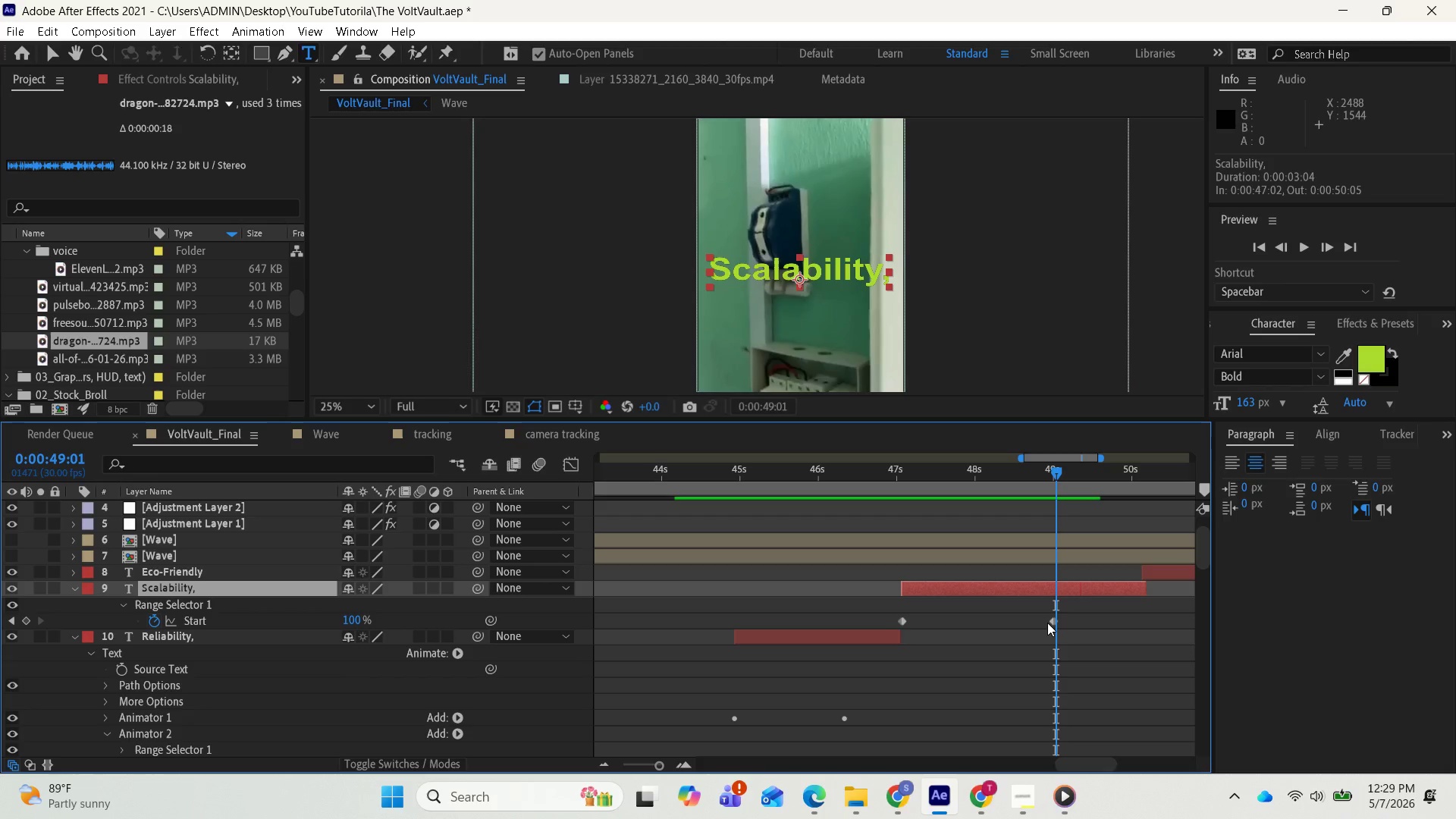 
left_click_drag(start_coordinate=[1050, 624], to_coordinate=[1006, 622])
 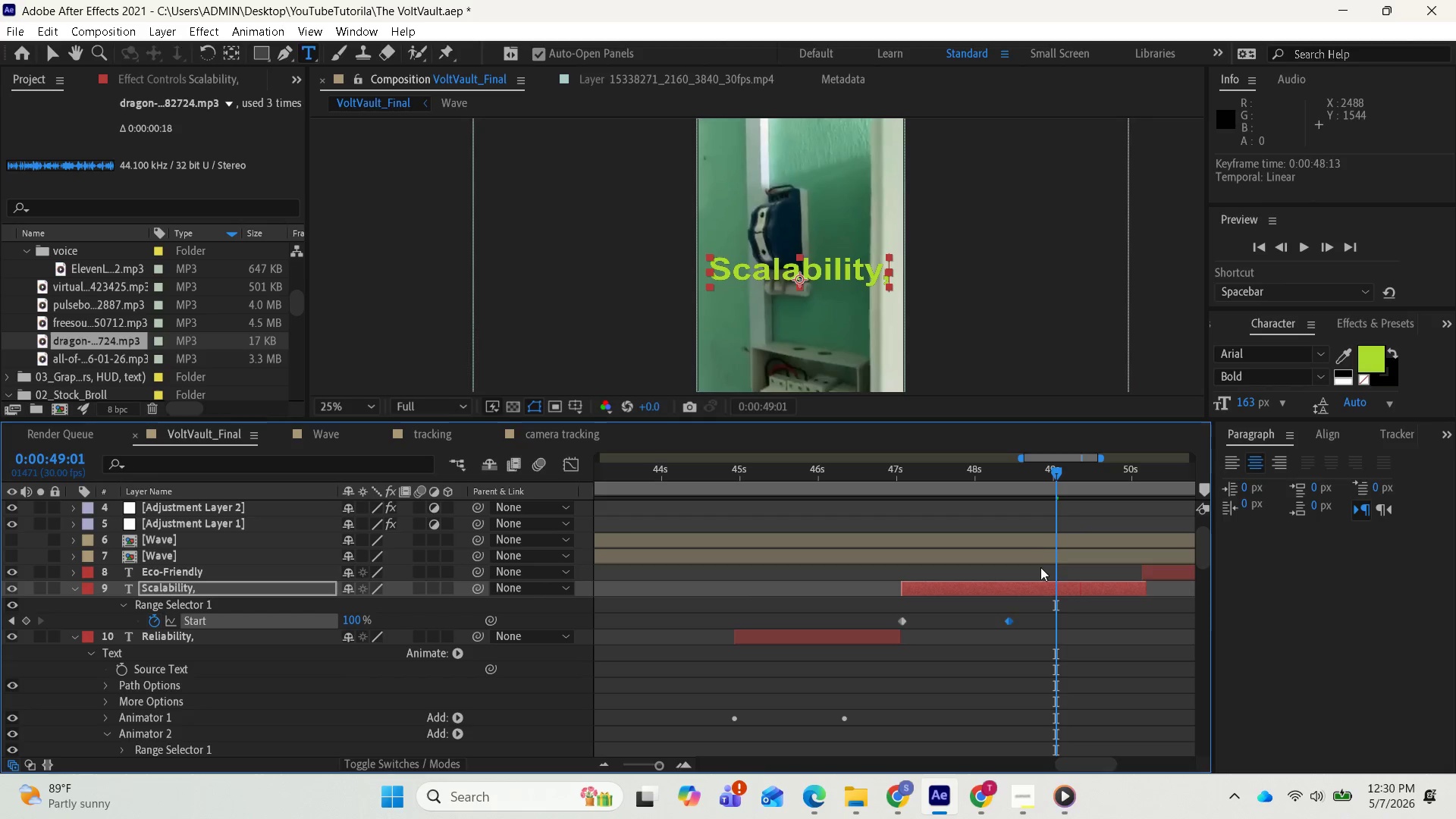 
left_click_drag(start_coordinate=[1052, 469], to_coordinate=[946, 494])
 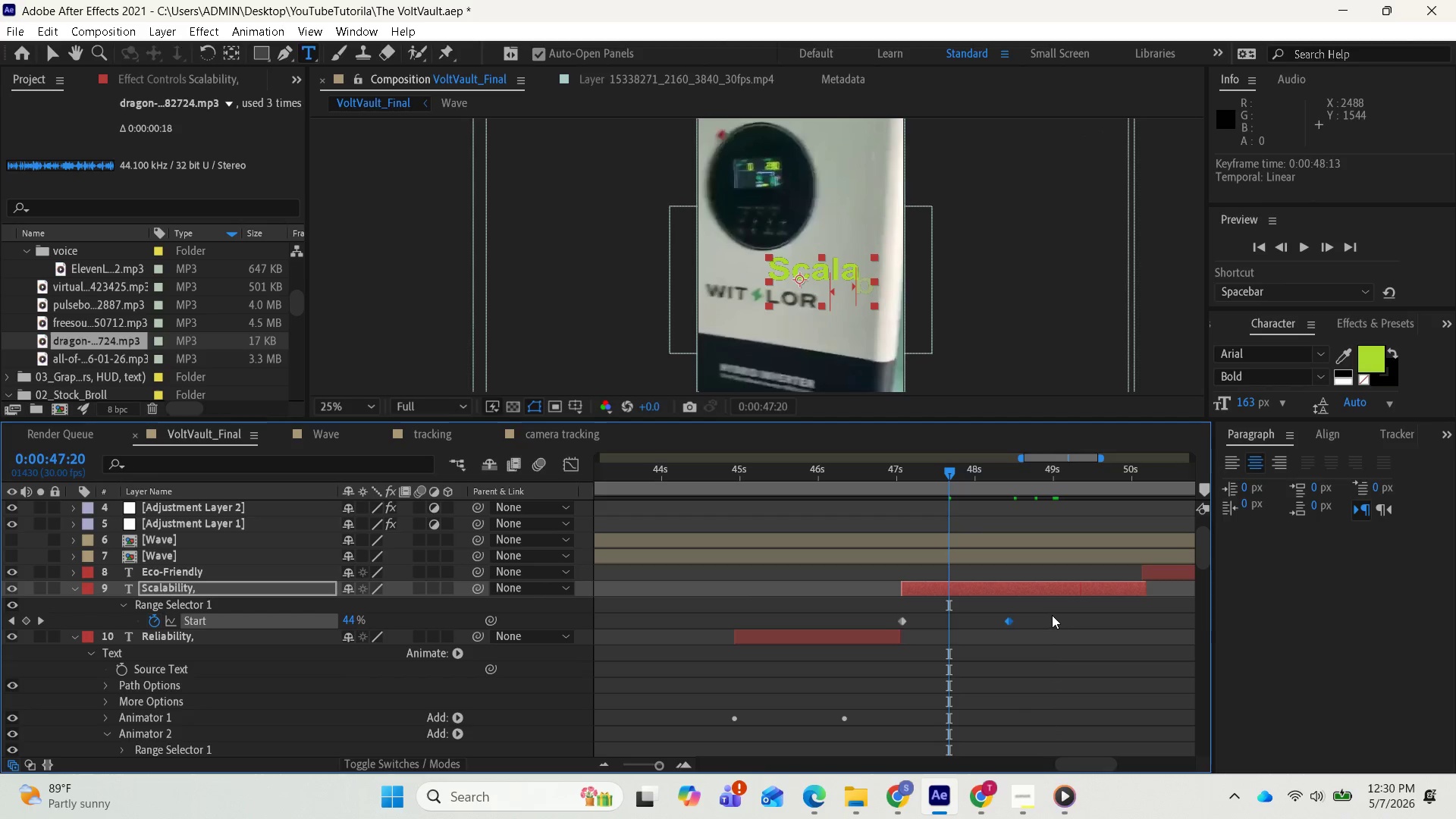 
left_click_drag(start_coordinate=[1051, 624], to_coordinate=[879, 616])
 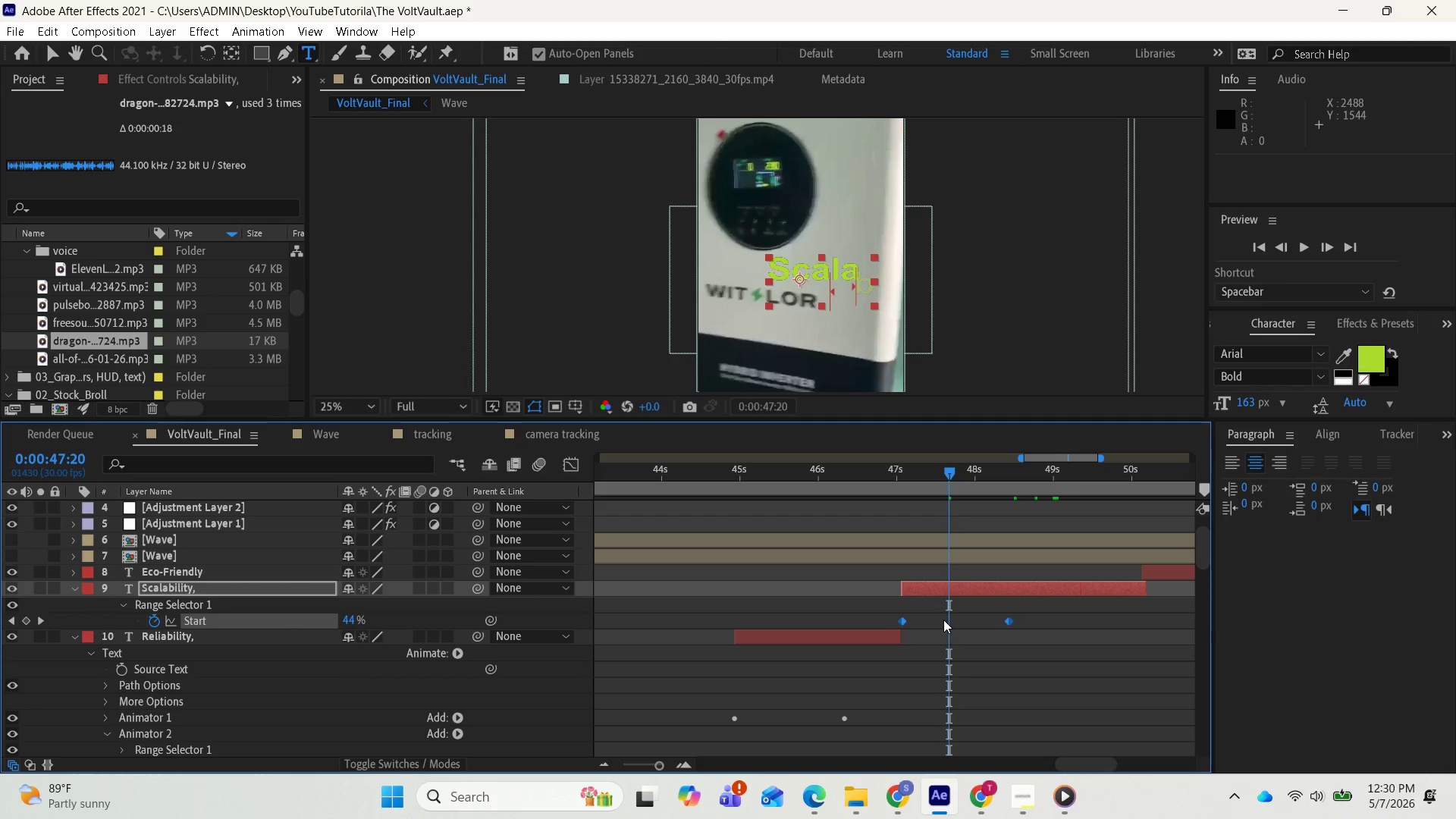 
wait(6.02)
 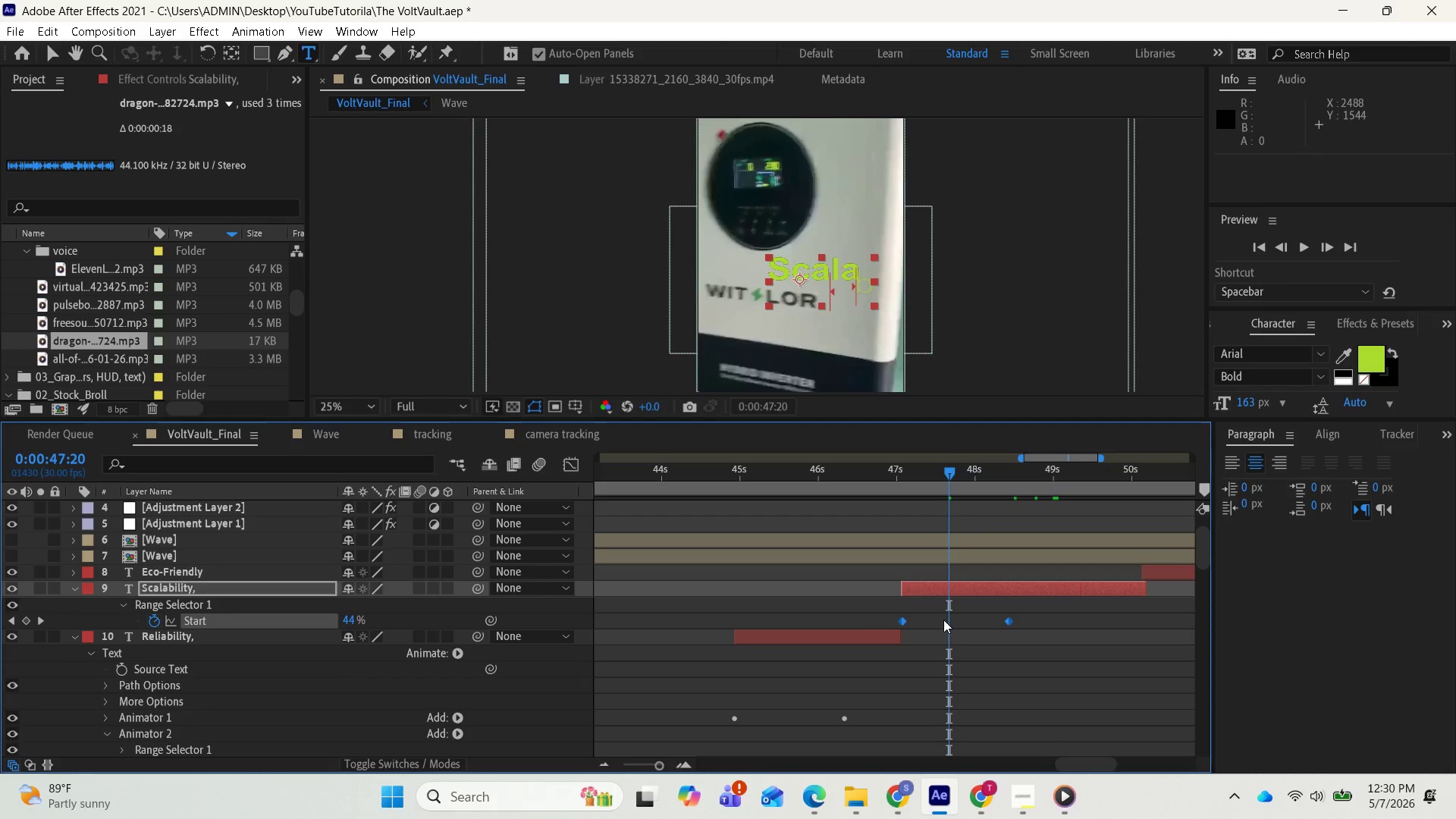 
key(F9)
 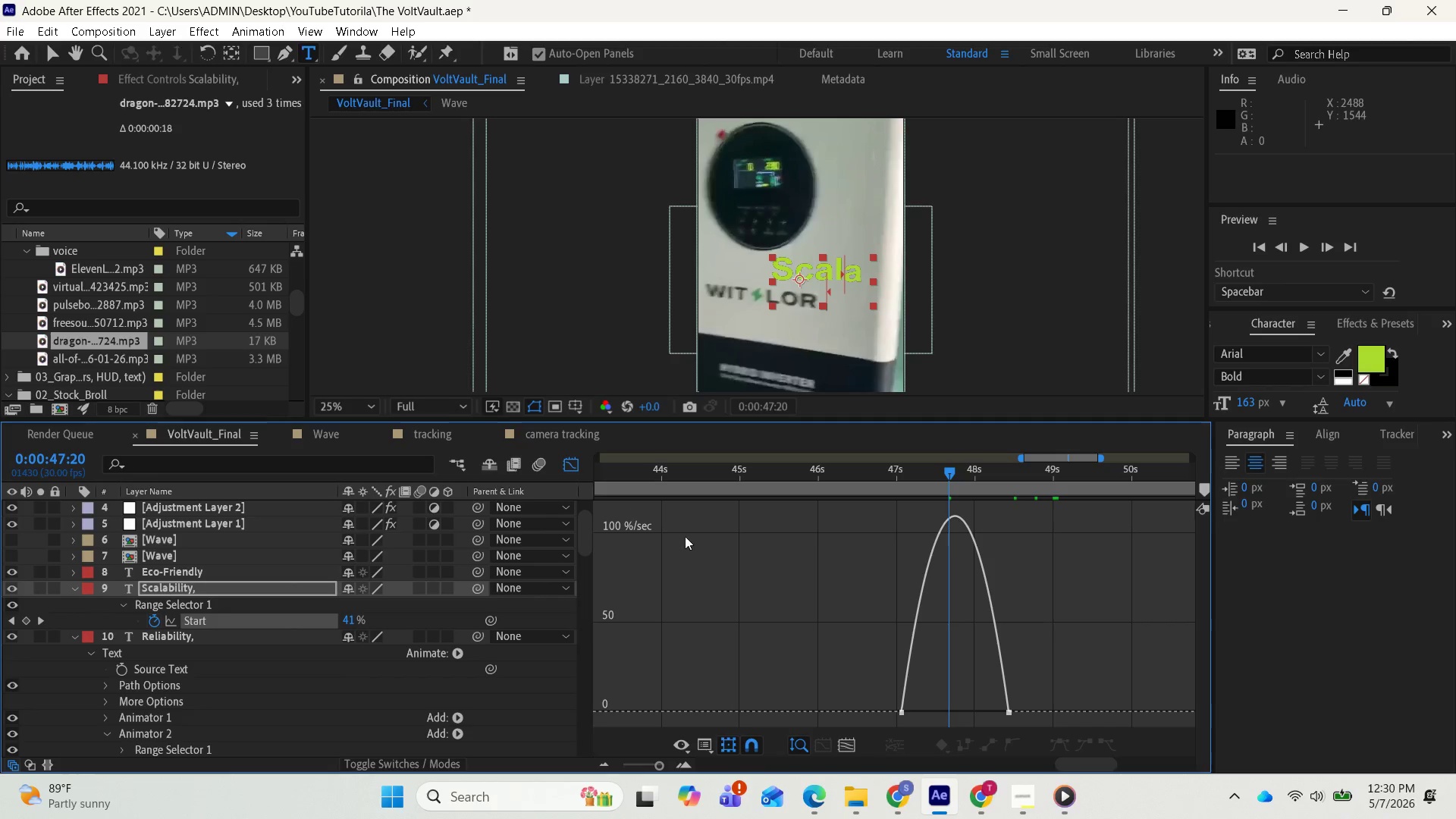 
left_click_drag(start_coordinate=[1037, 724], to_coordinate=[829, 666])
 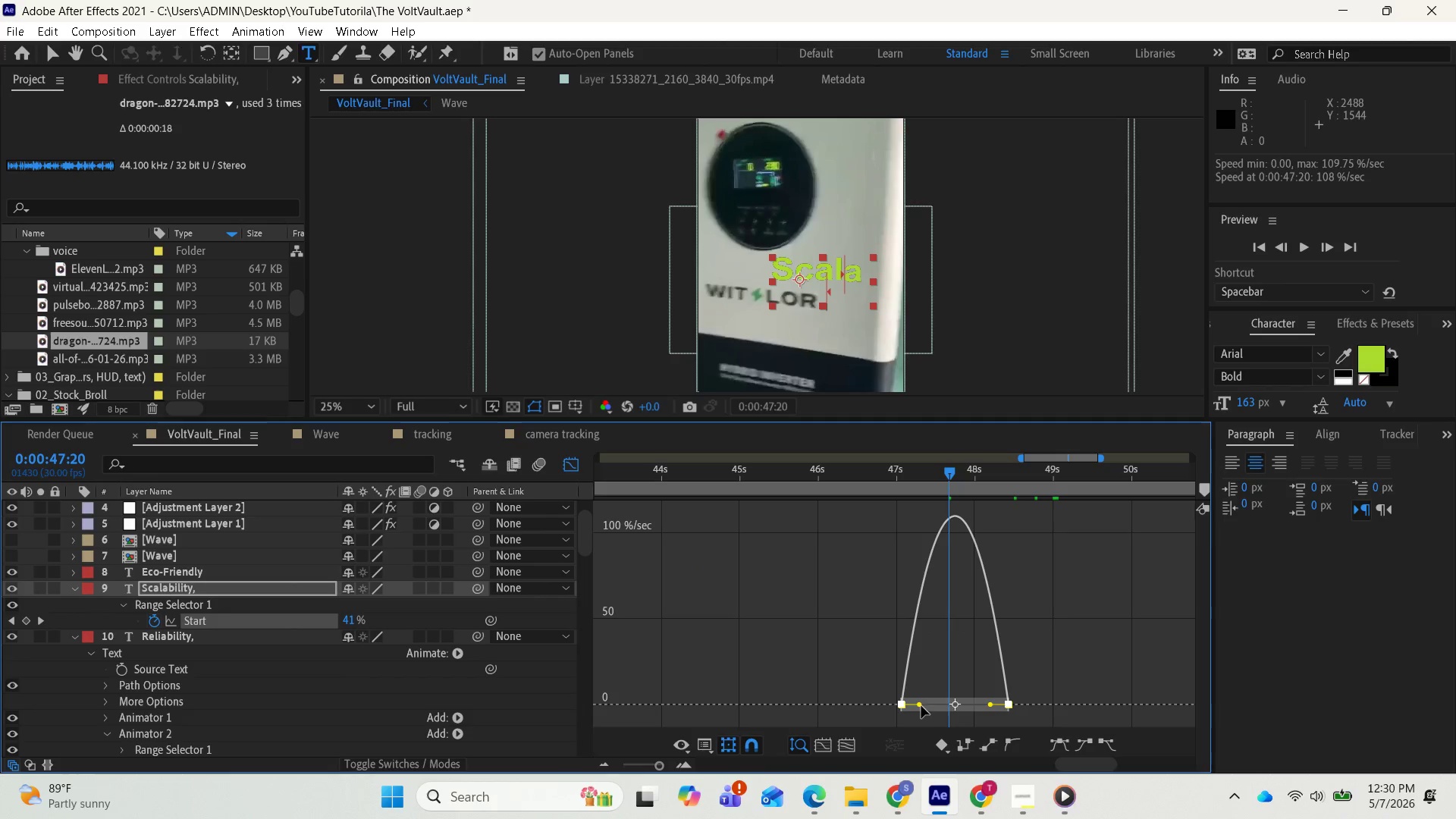 
left_click_drag(start_coordinate=[921, 704], to_coordinate=[948, 707])
 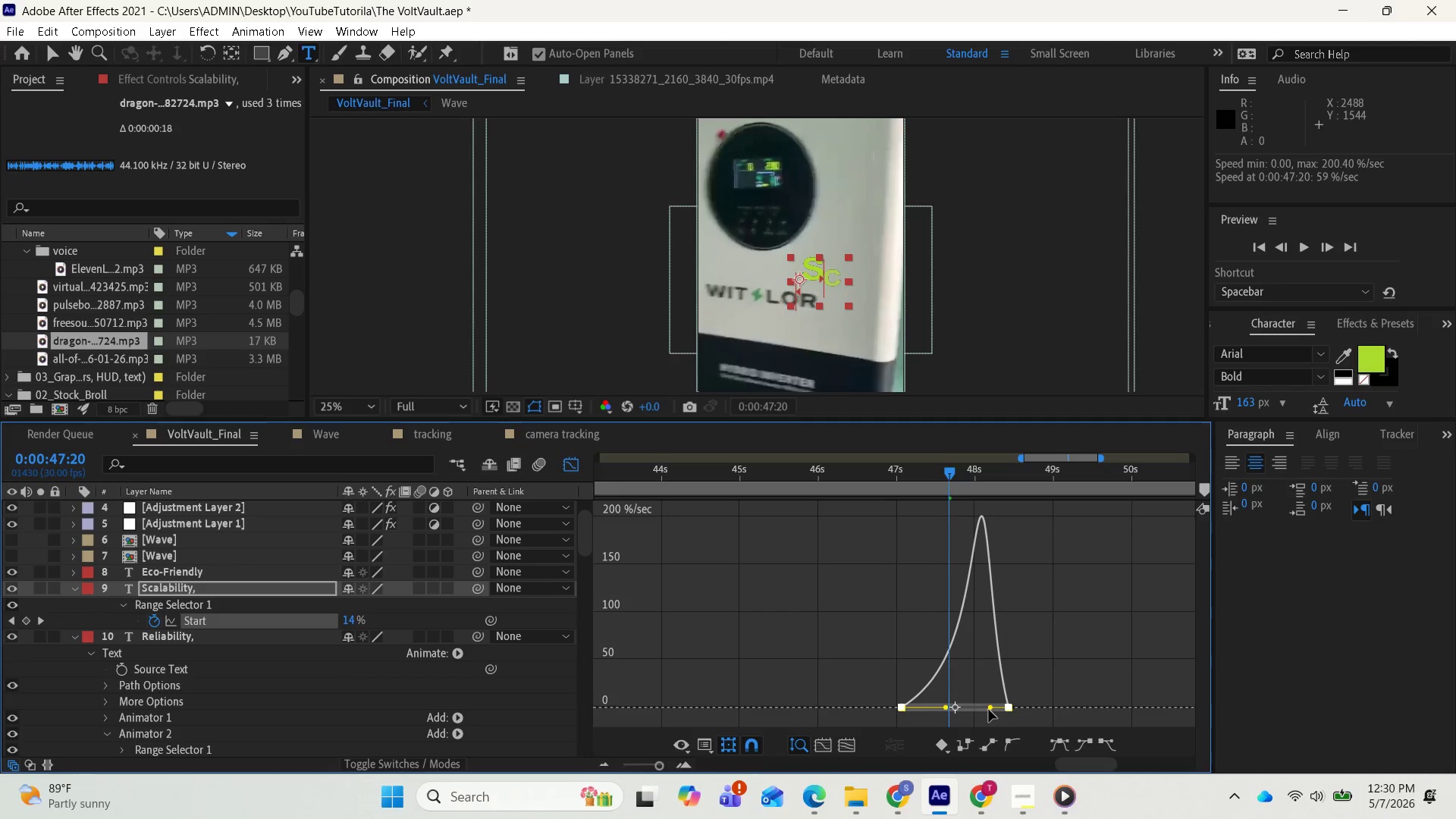 
left_click_drag(start_coordinate=[989, 710], to_coordinate=[959, 713])
 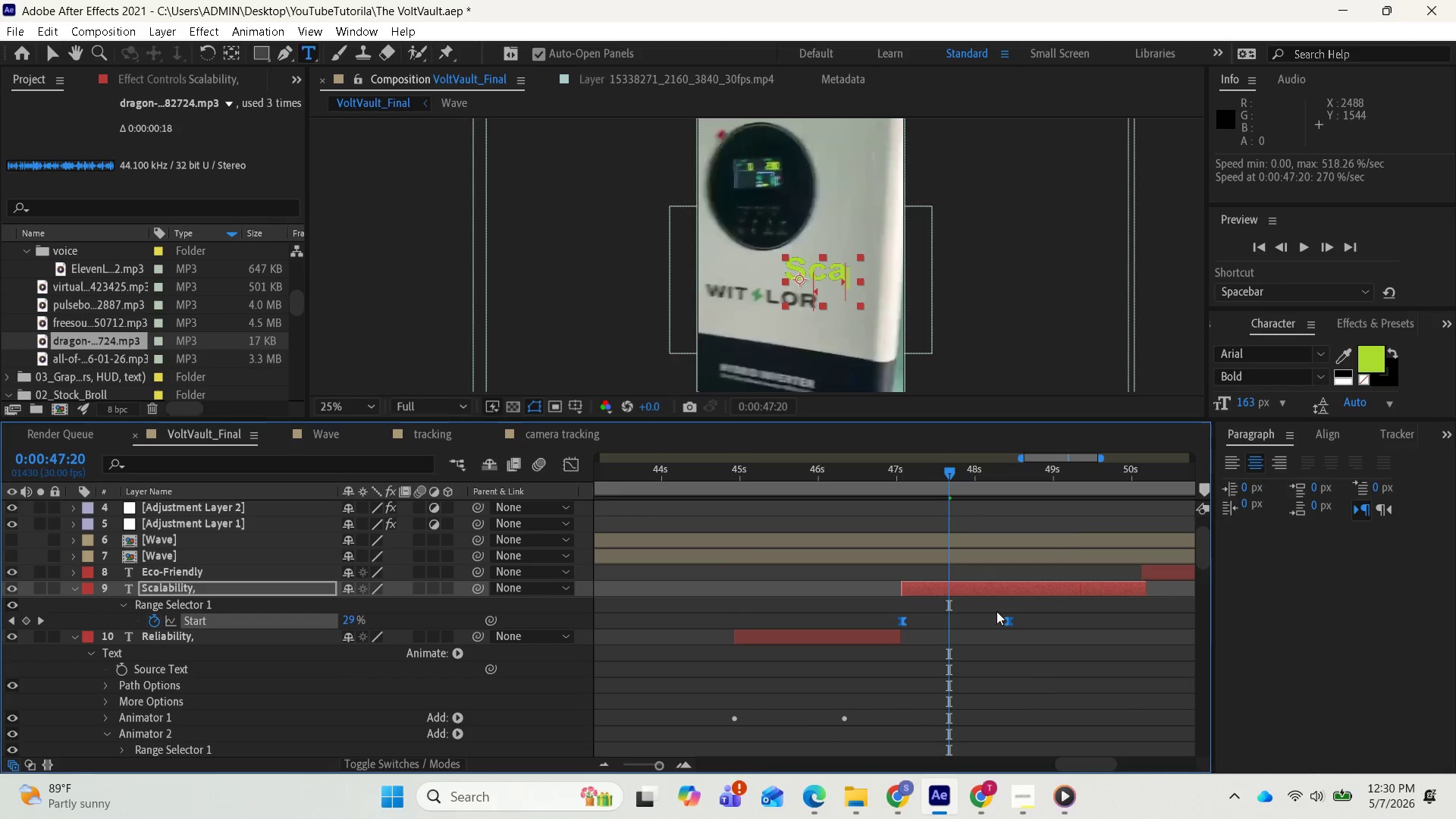 
left_click_drag(start_coordinate=[948, 475], to_coordinate=[966, 487])
 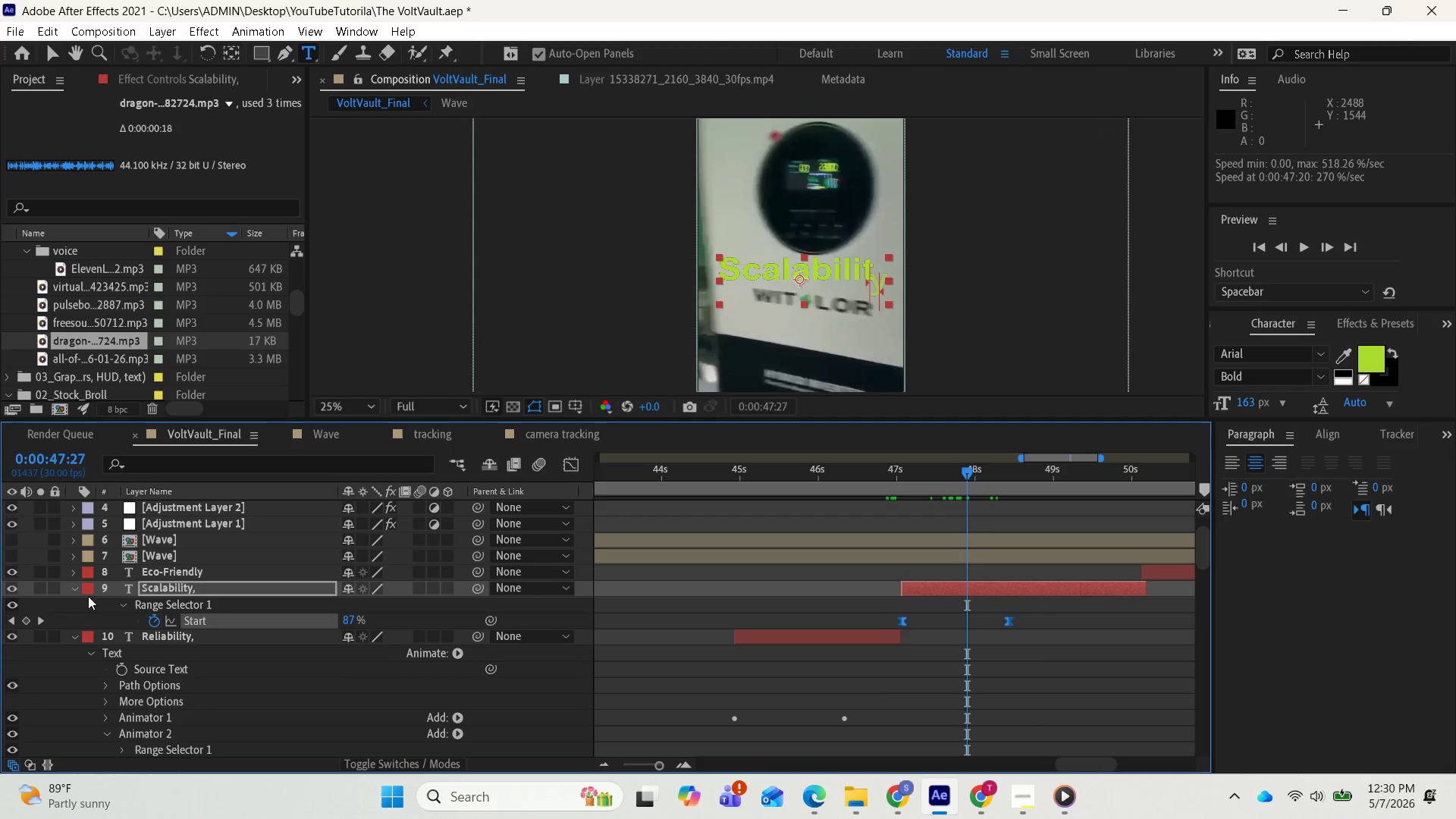 
left_click([73, 588])
 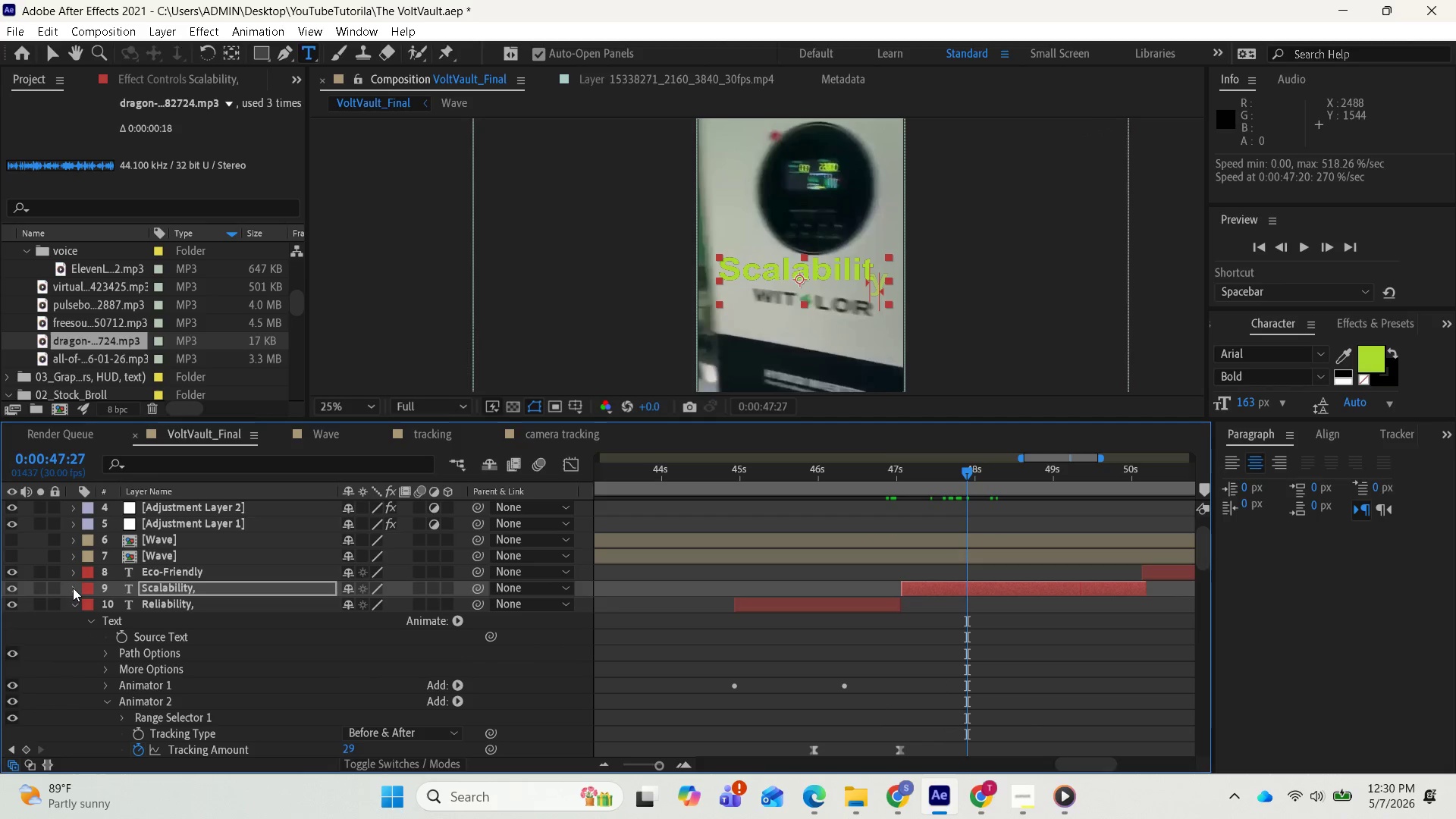 
left_click([73, 588])
 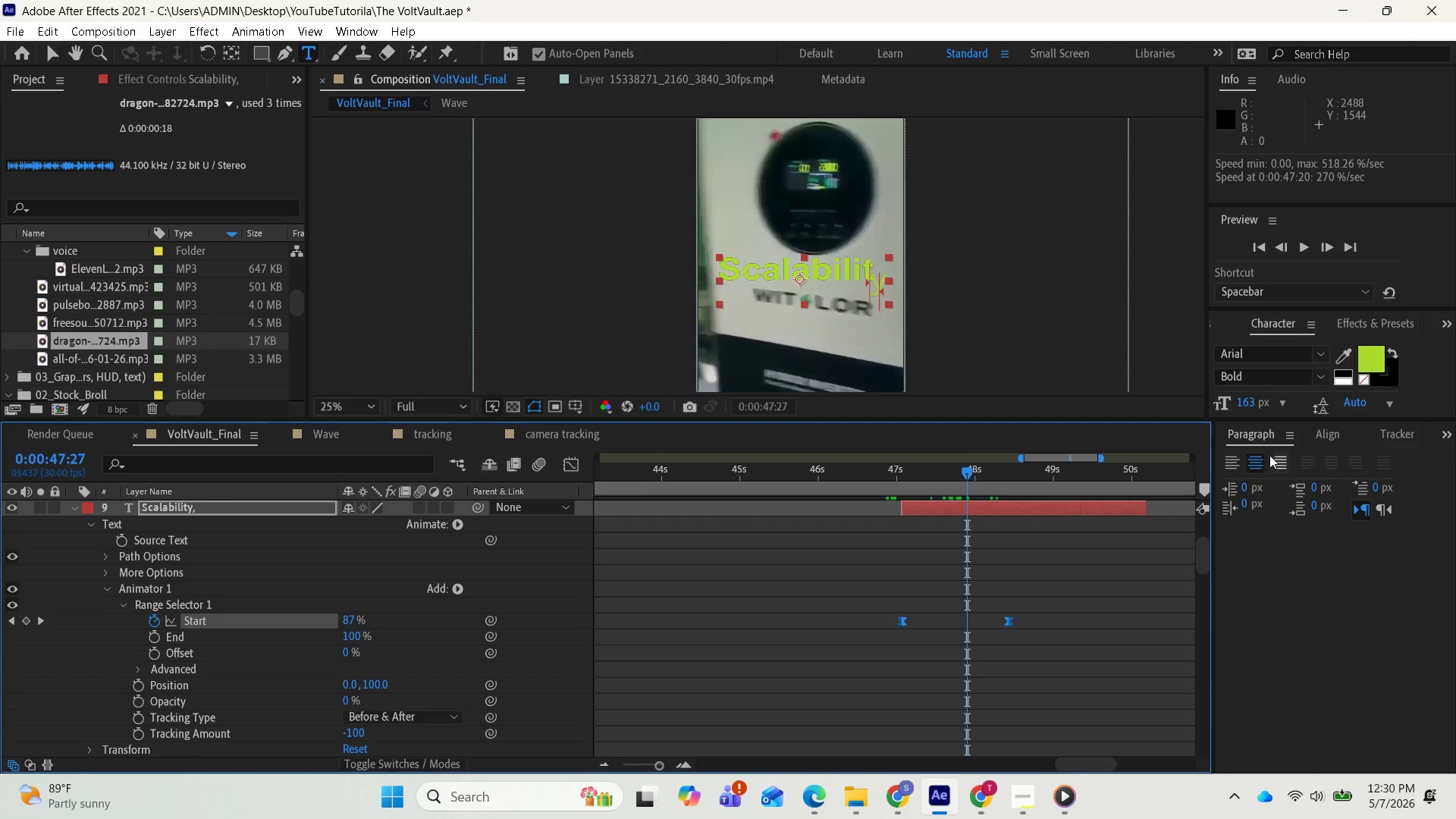 
left_click([1247, 399])
 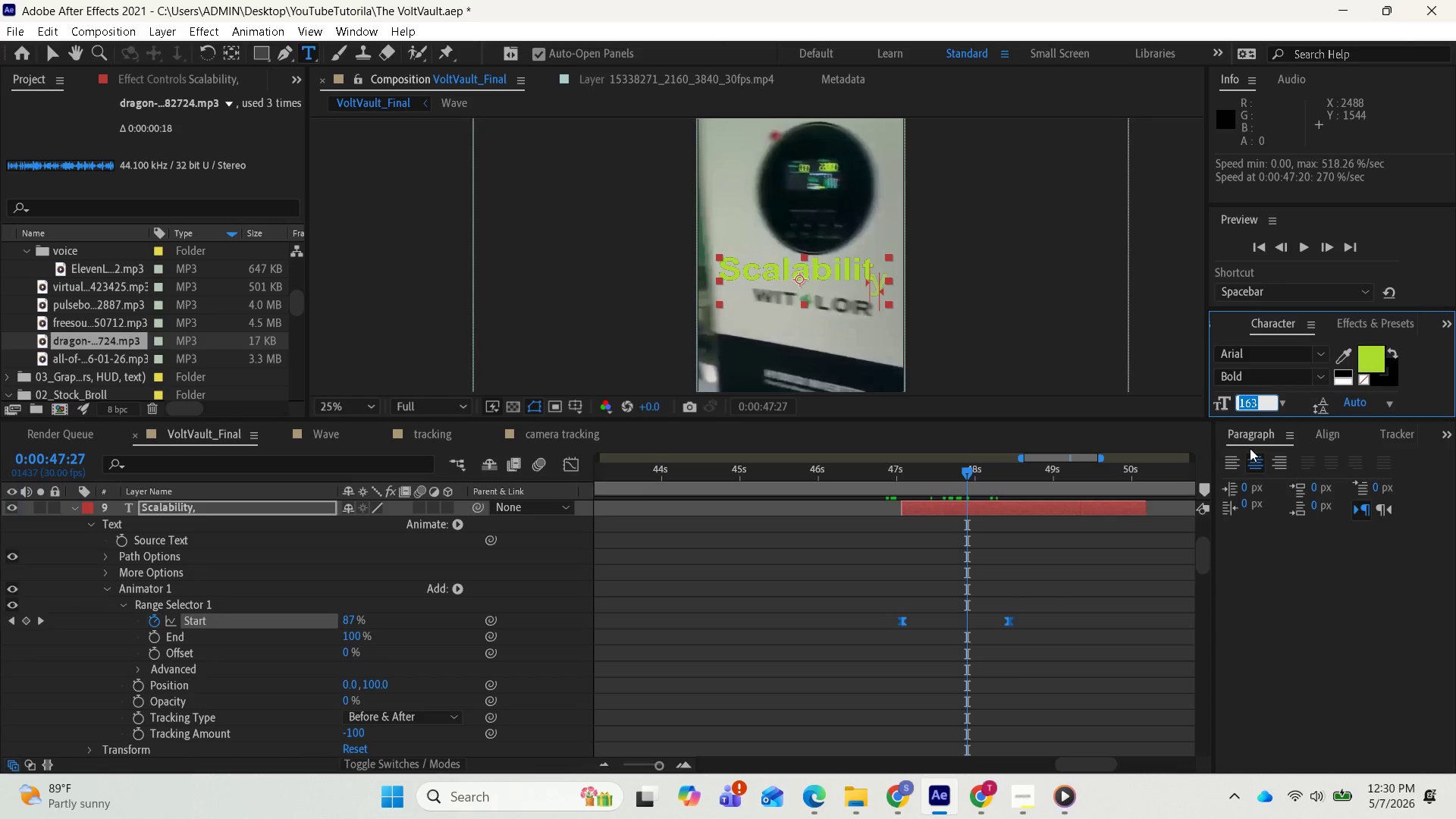 
type(150)
 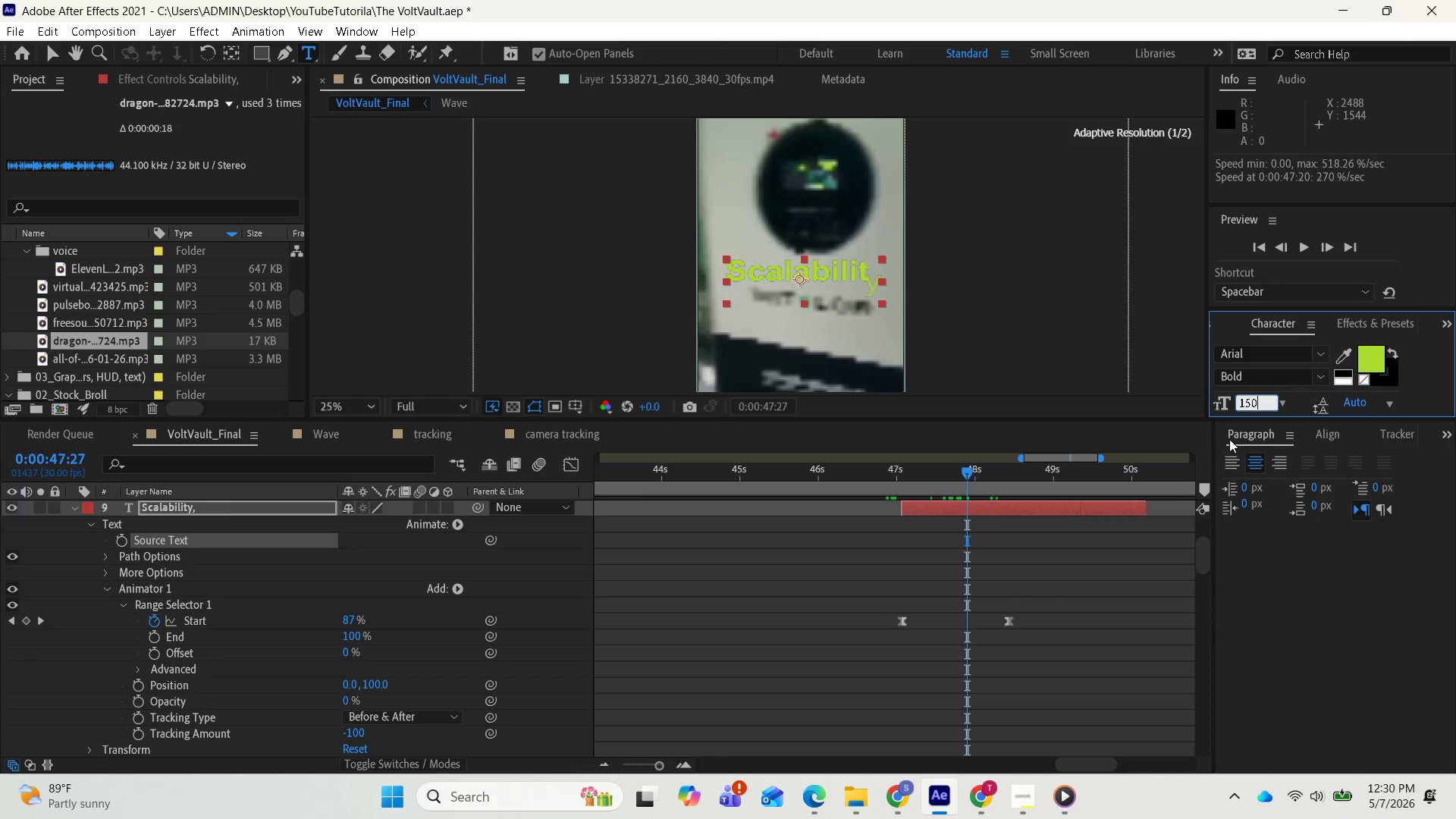 
key(Enter)
 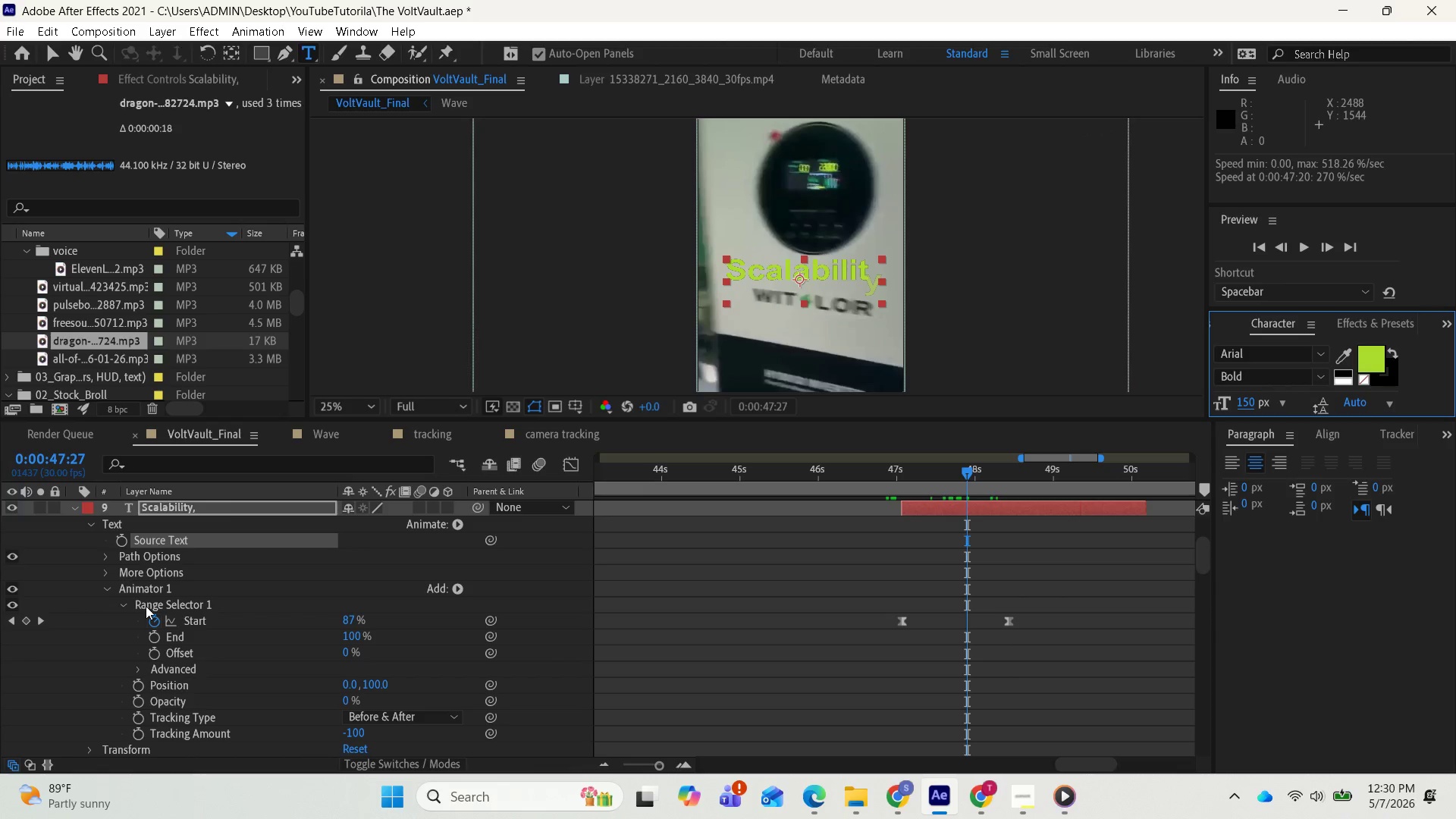 
wait(5.88)
 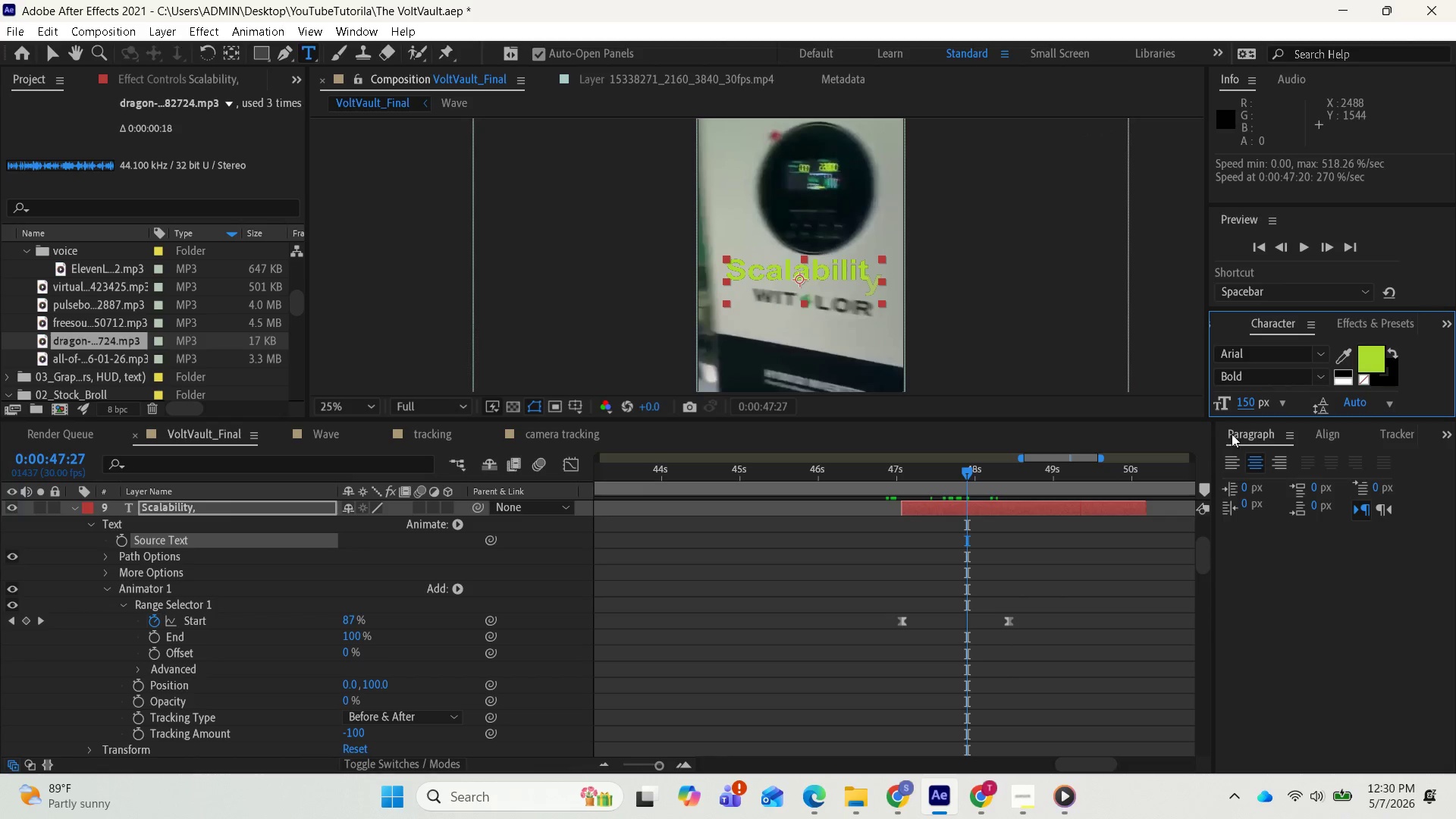 
scroll: coordinate [171, 557], scroll_direction: up, amount: 1.0
 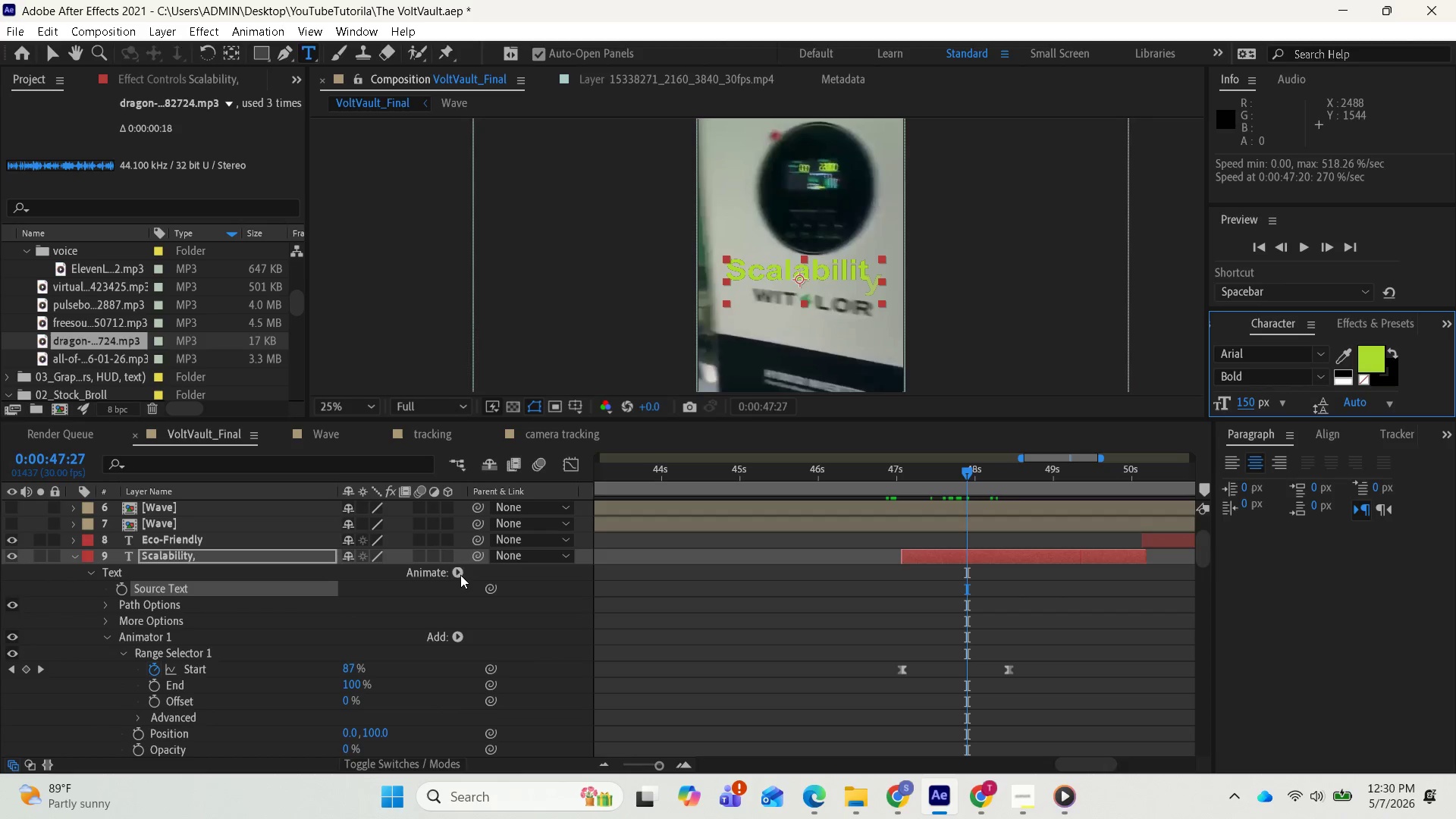 
left_click([460, 575])
 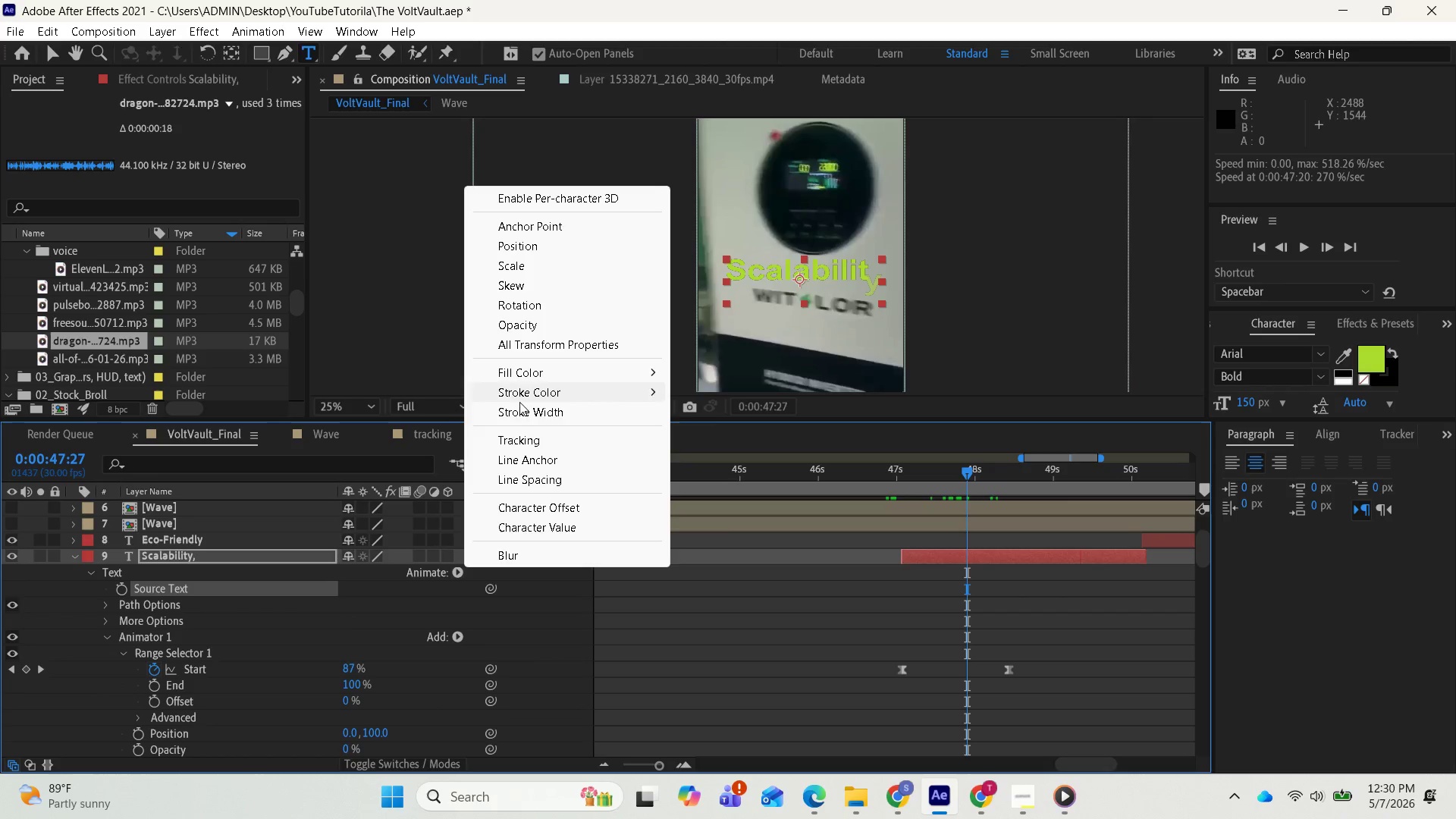 
left_click([507, 435])
 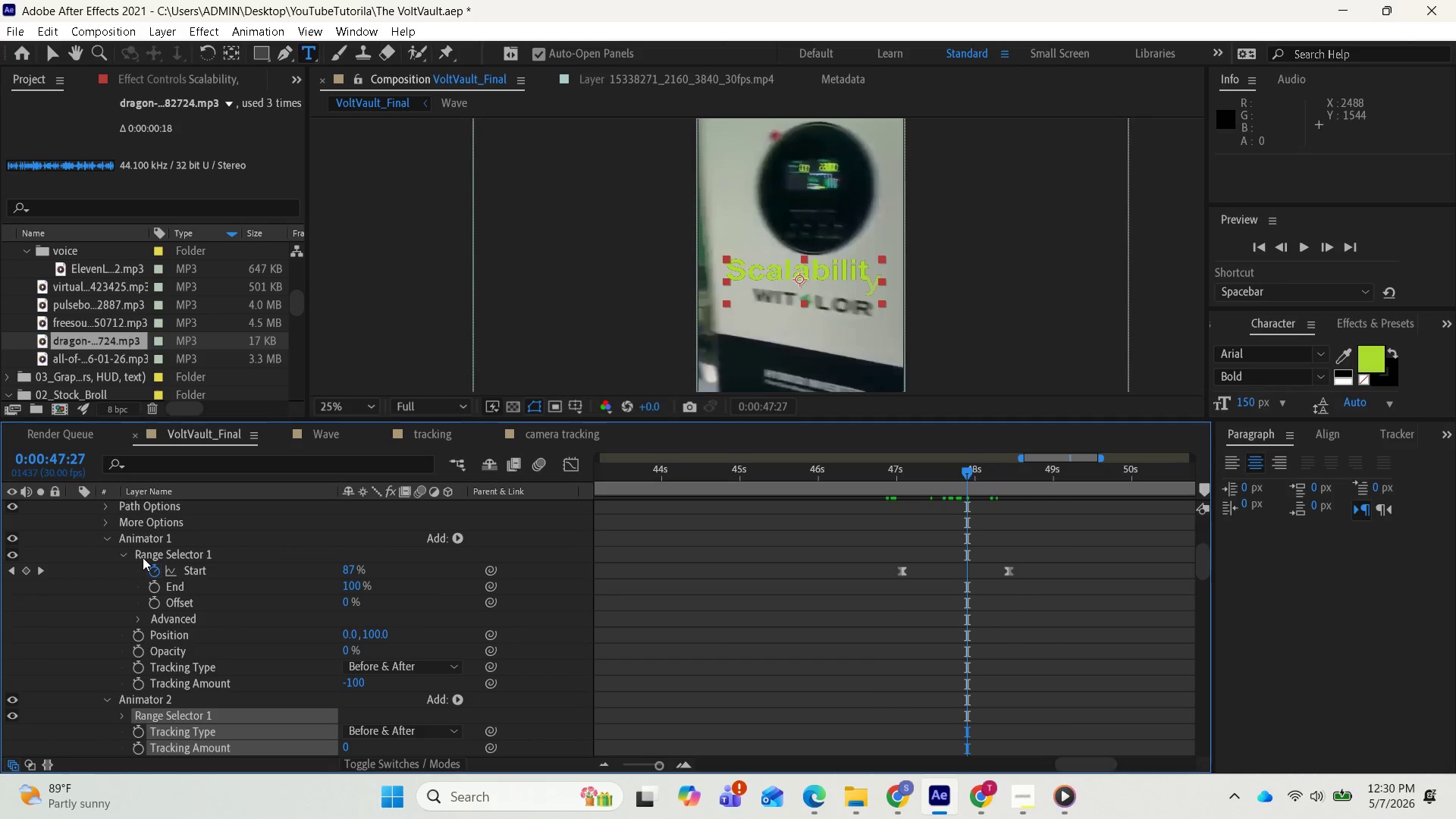 
left_click([124, 551])
 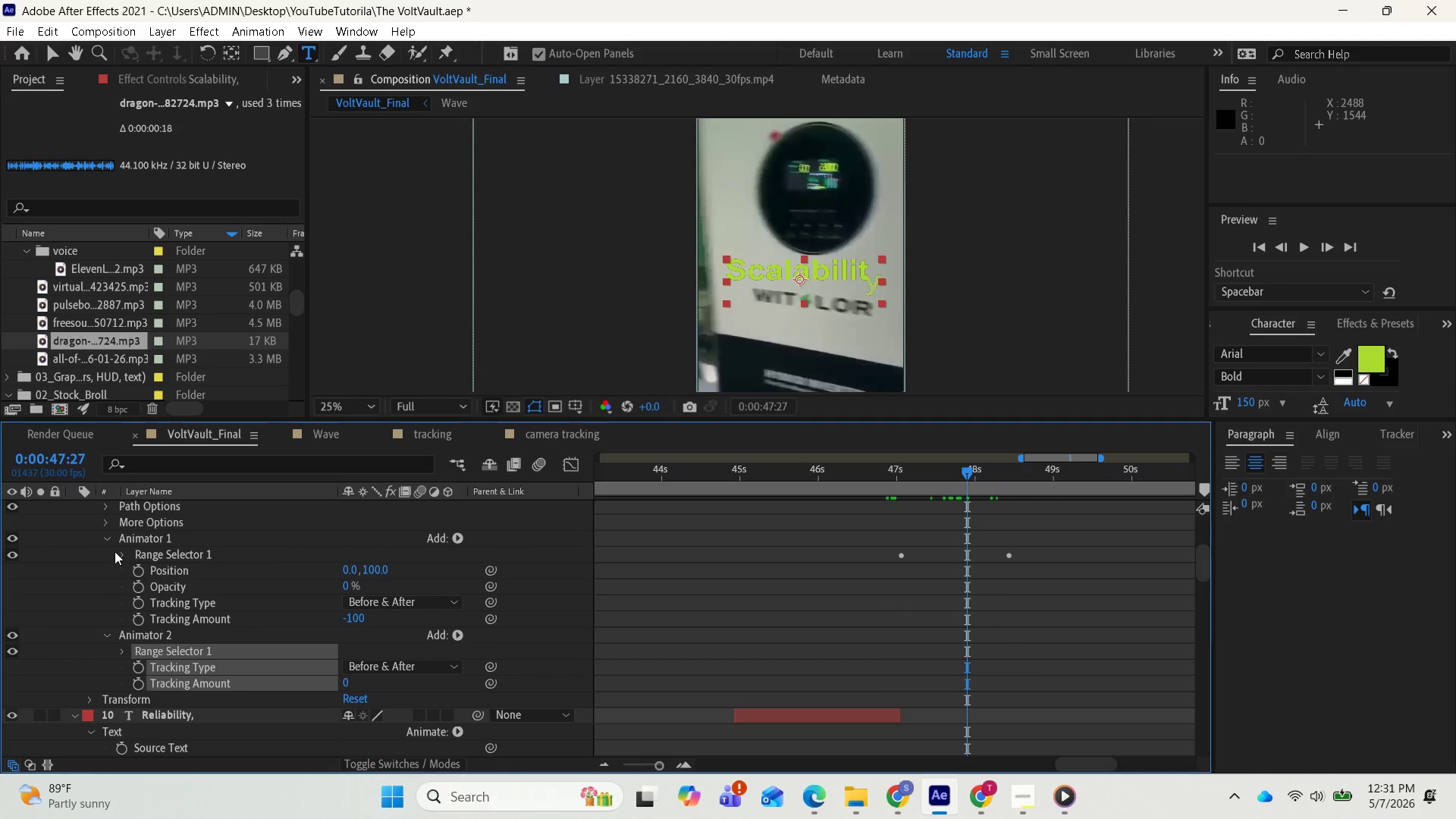 
left_click([108, 536])
 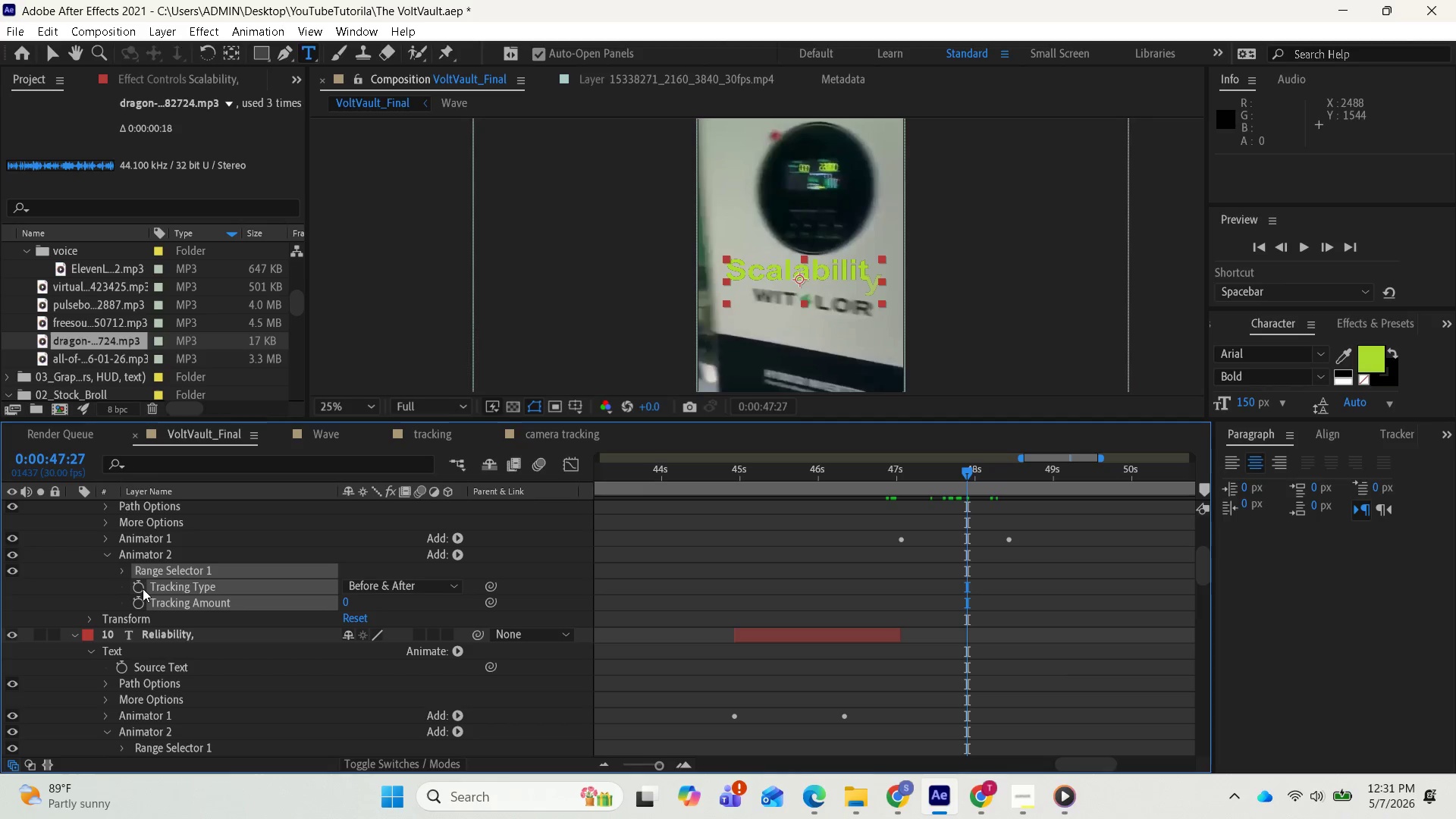 
left_click([137, 599])
 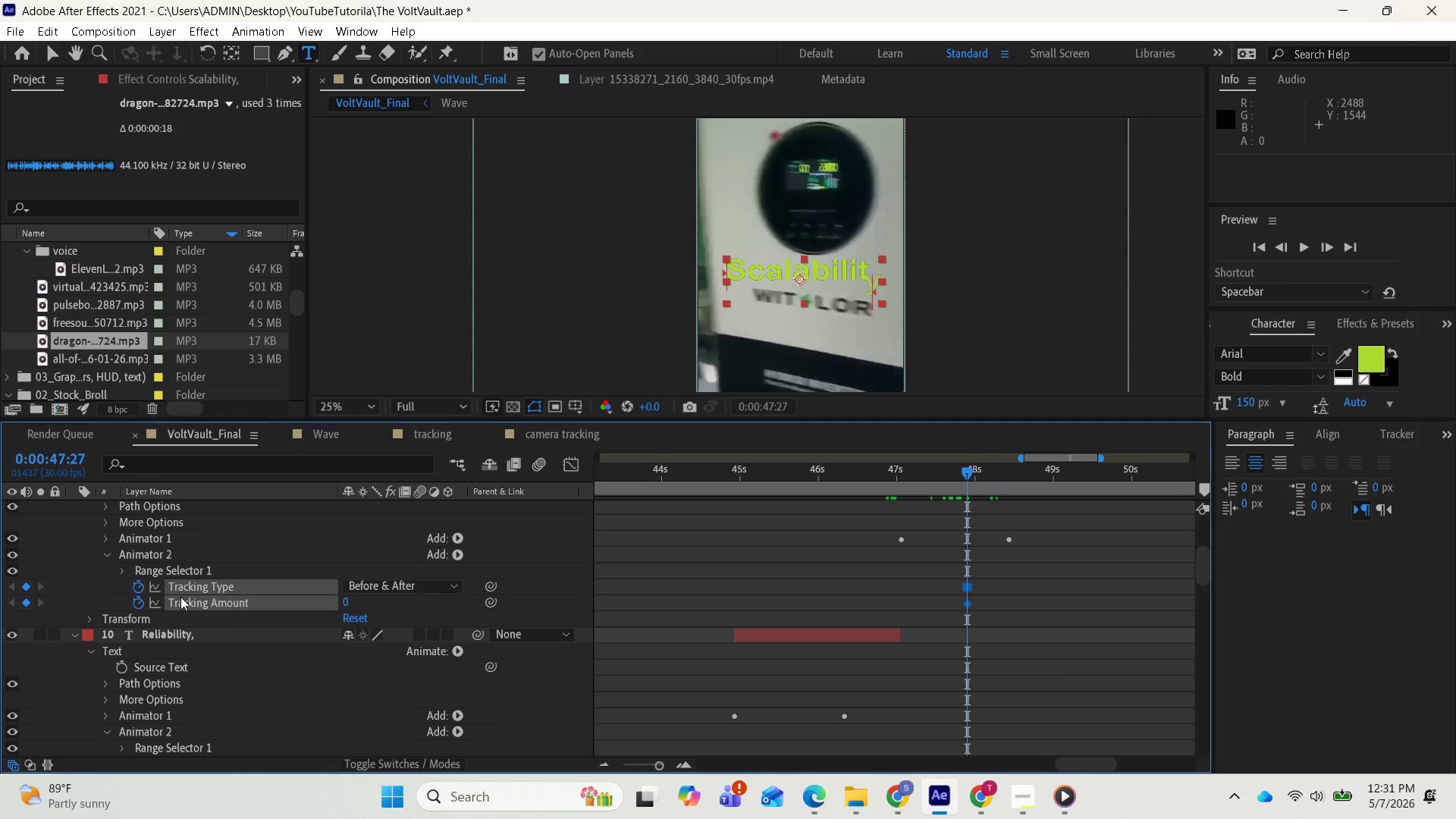 
key(Control+Z)
 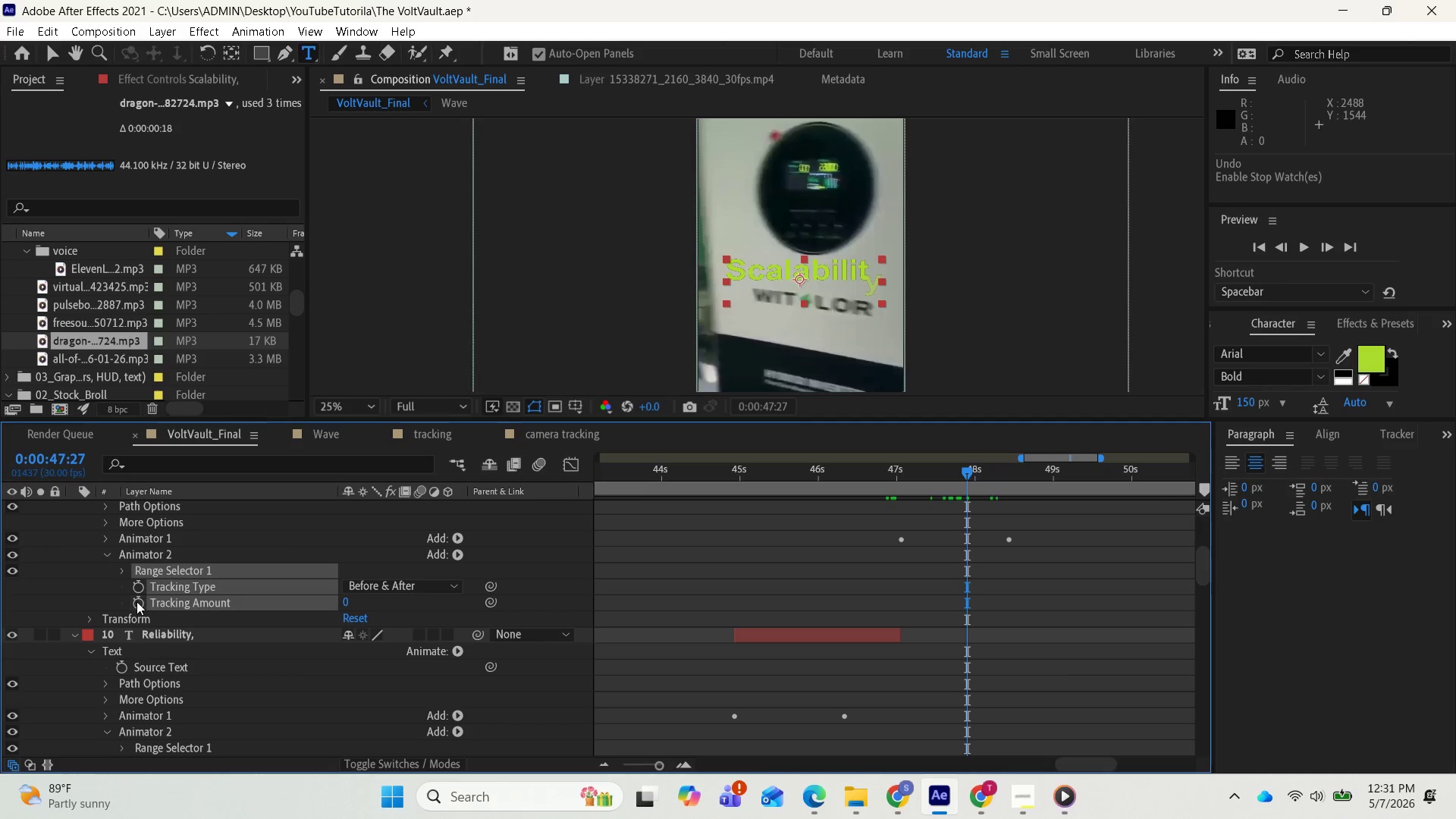 
left_click([136, 601])
 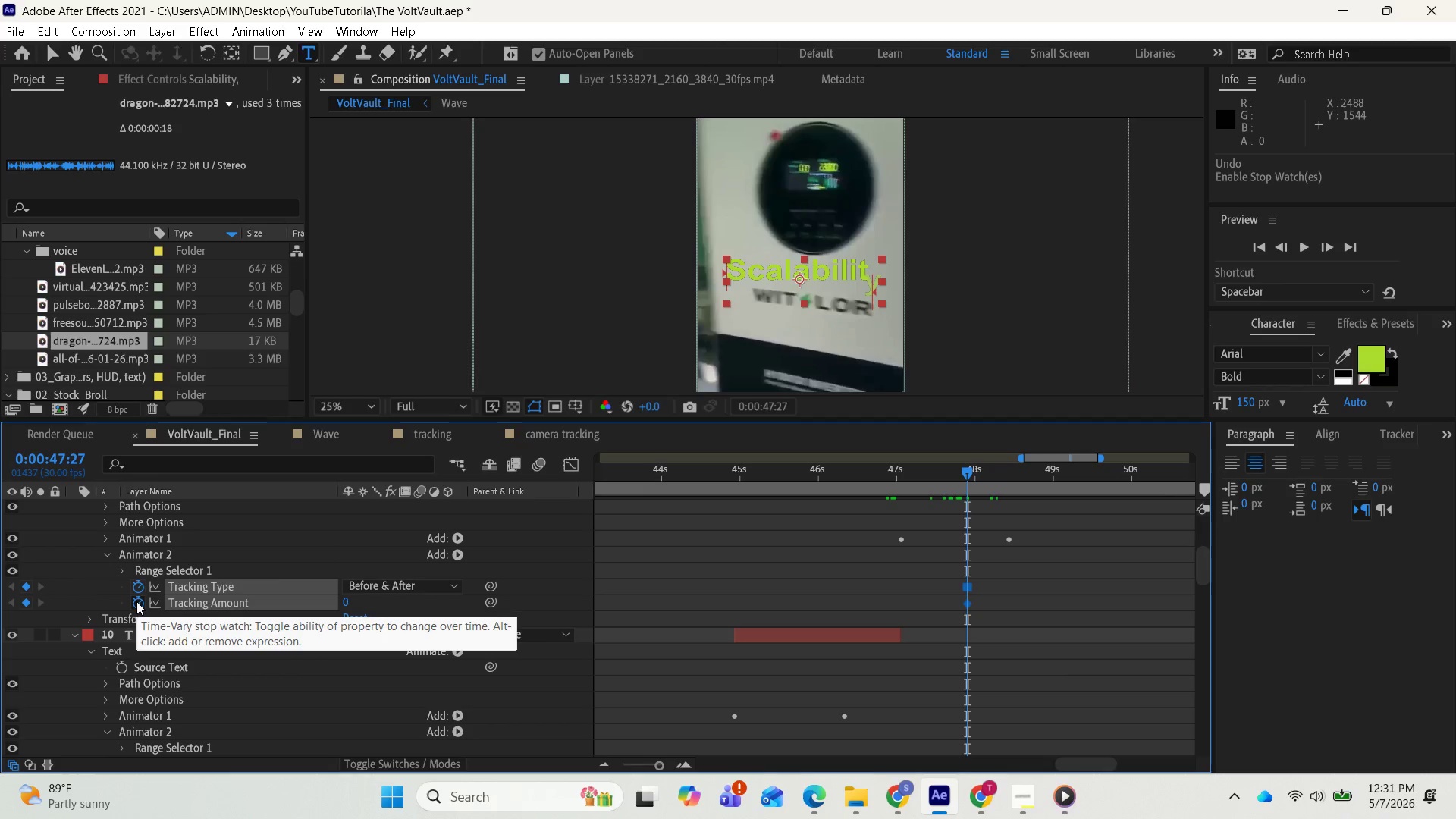 
key(Control+Z)
 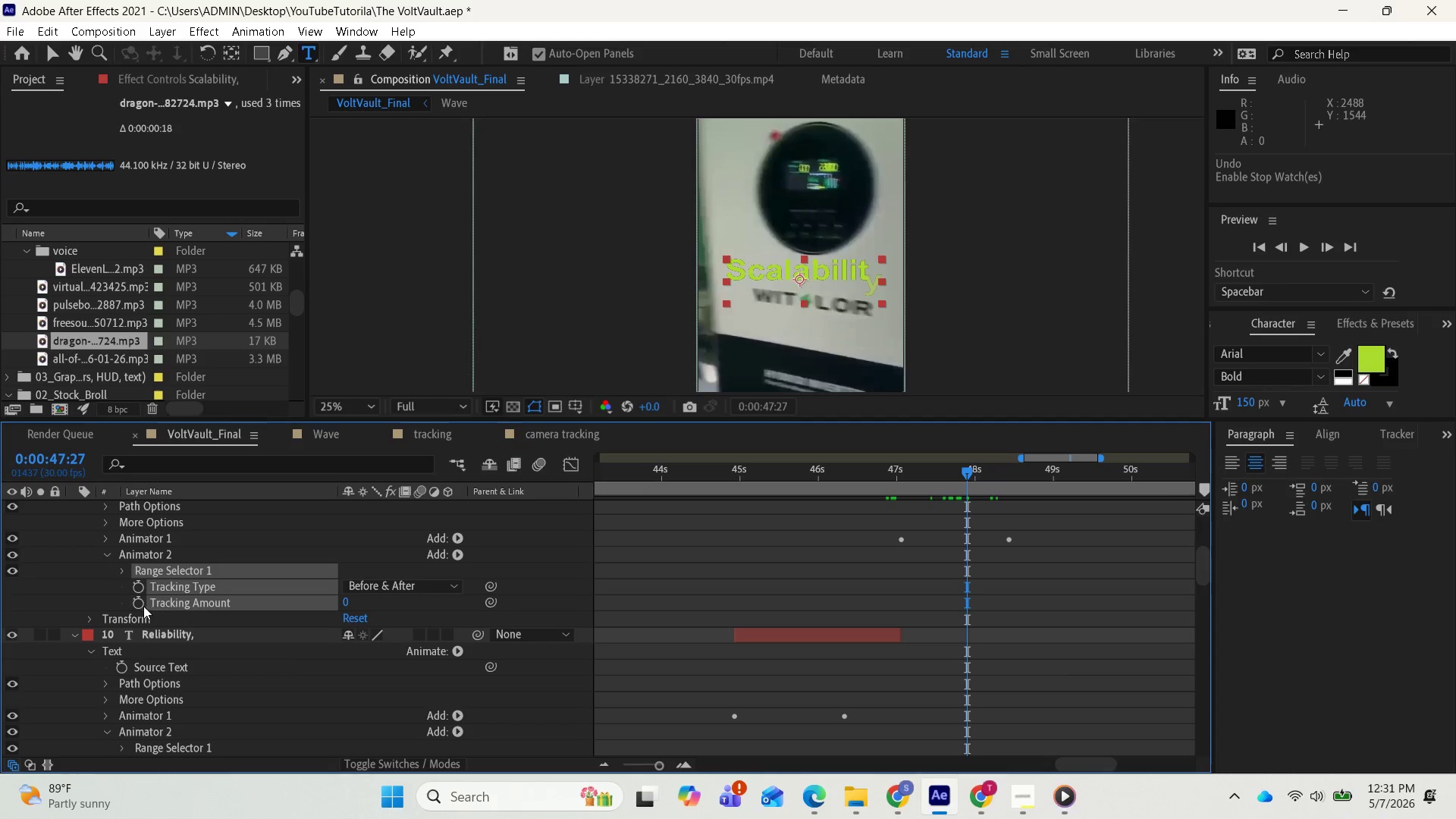 
left_click([140, 607])
 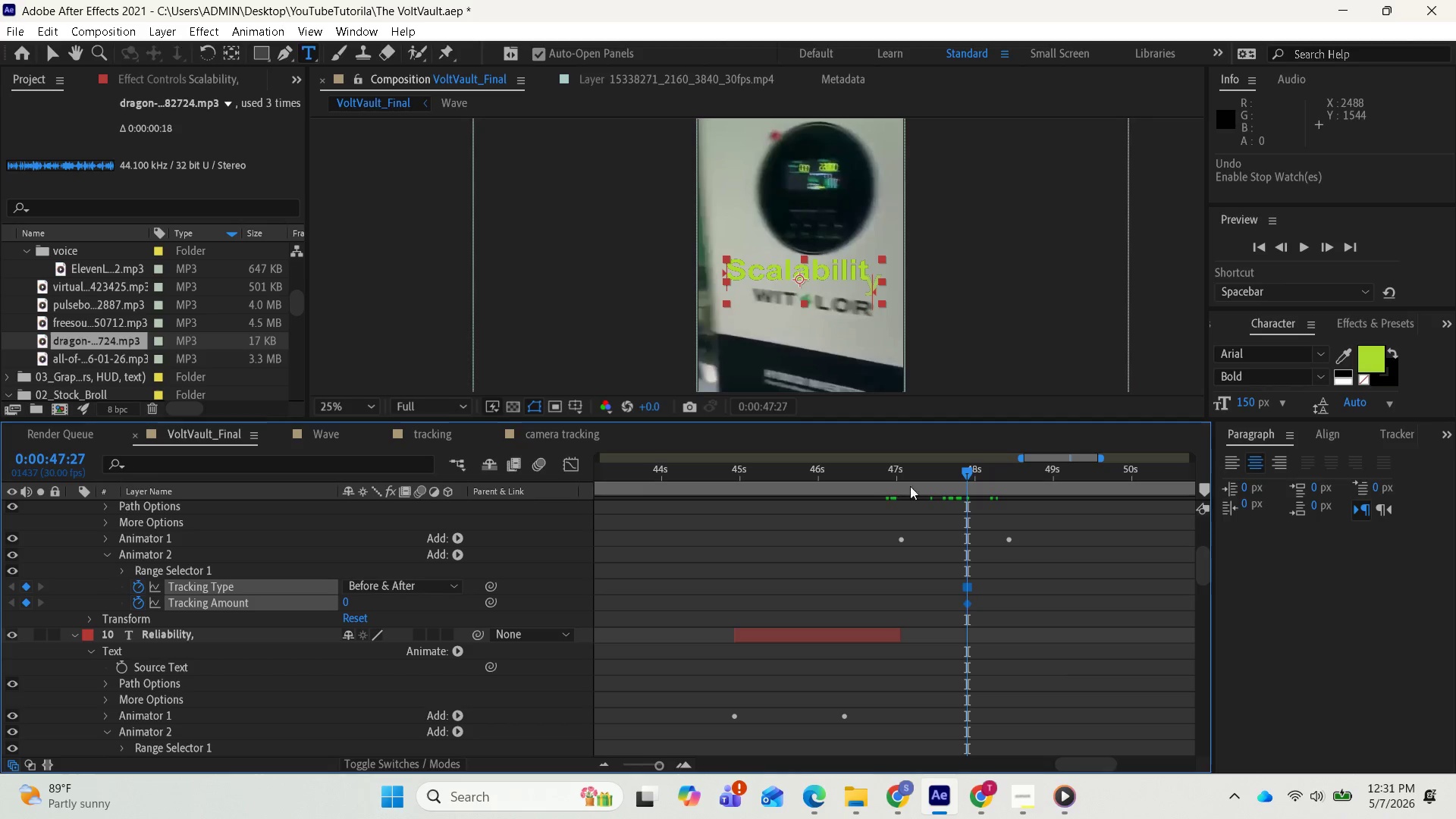 
left_click_drag(start_coordinate=[974, 471], to_coordinate=[1047, 473])
 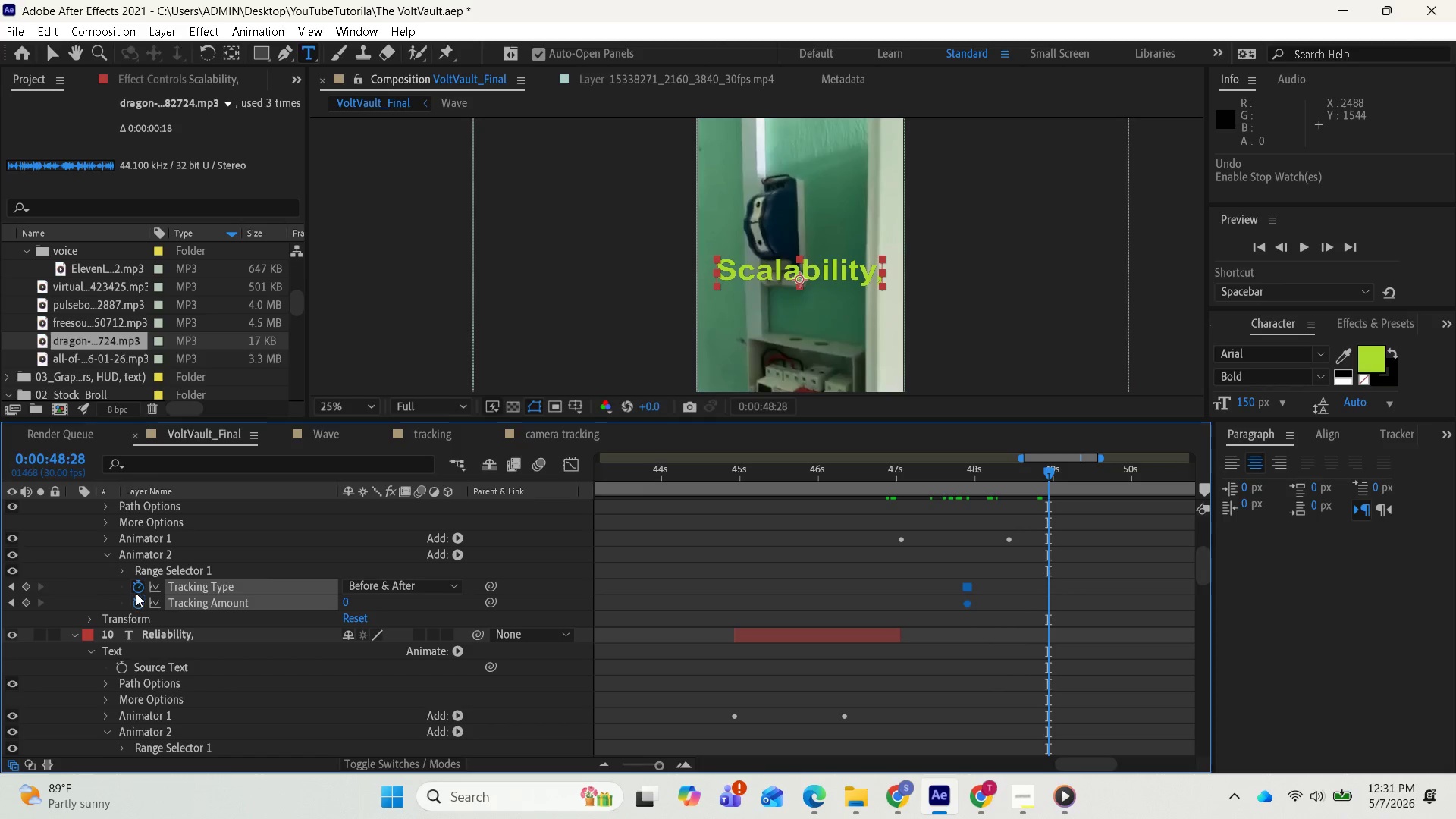 
left_click([136, 589])
 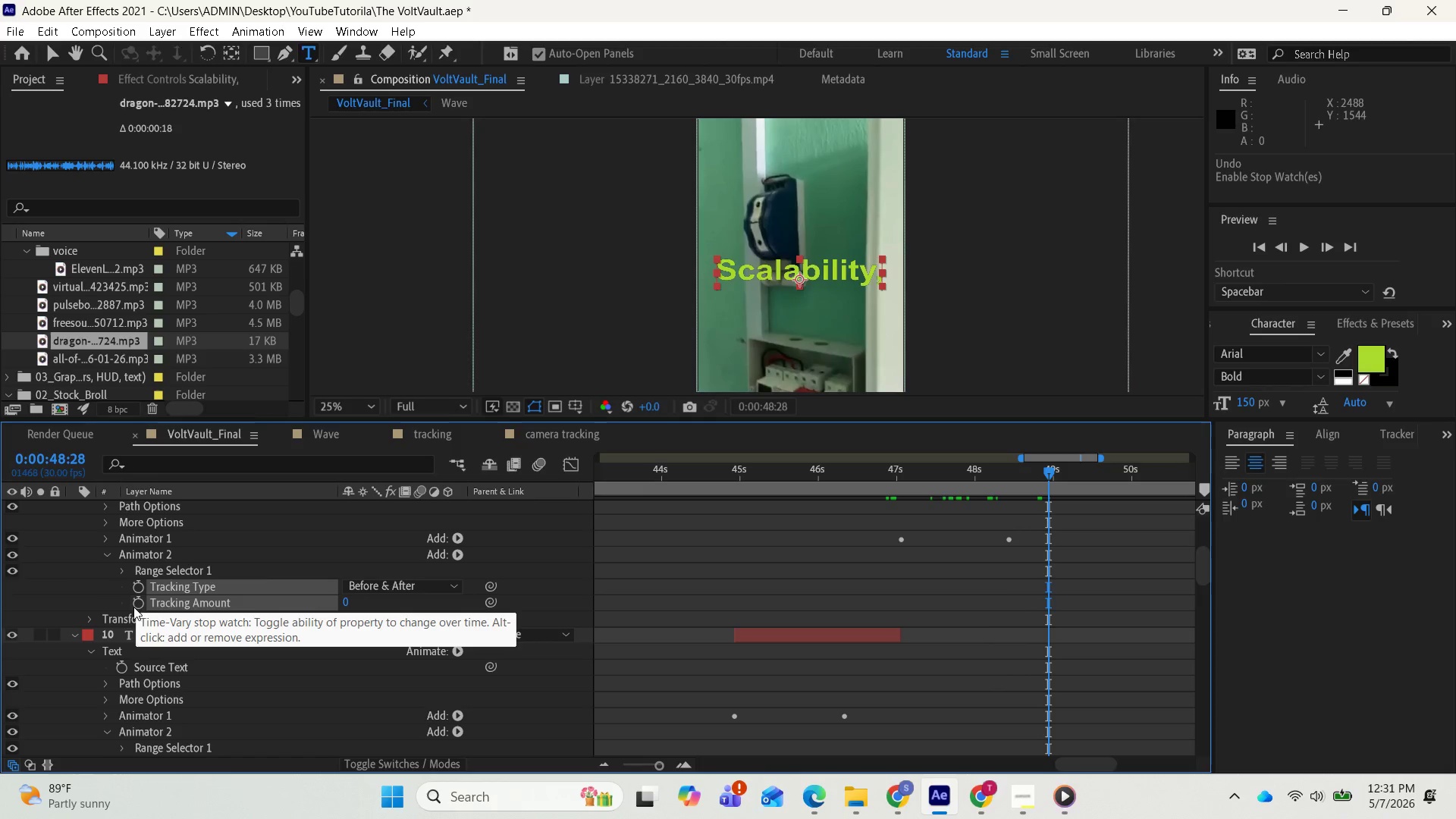 
left_click([133, 607])
 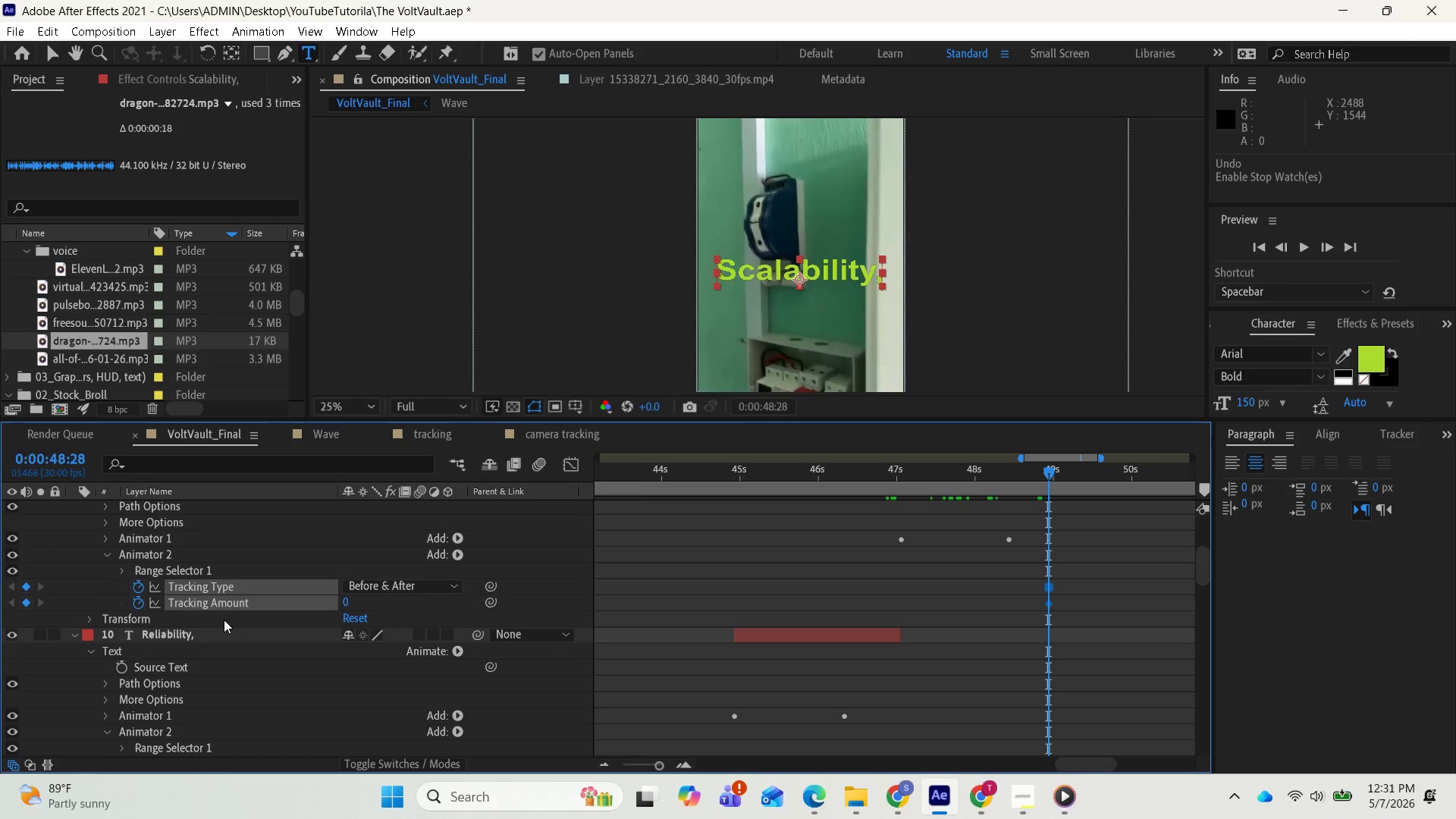 
key(Control+Z)
 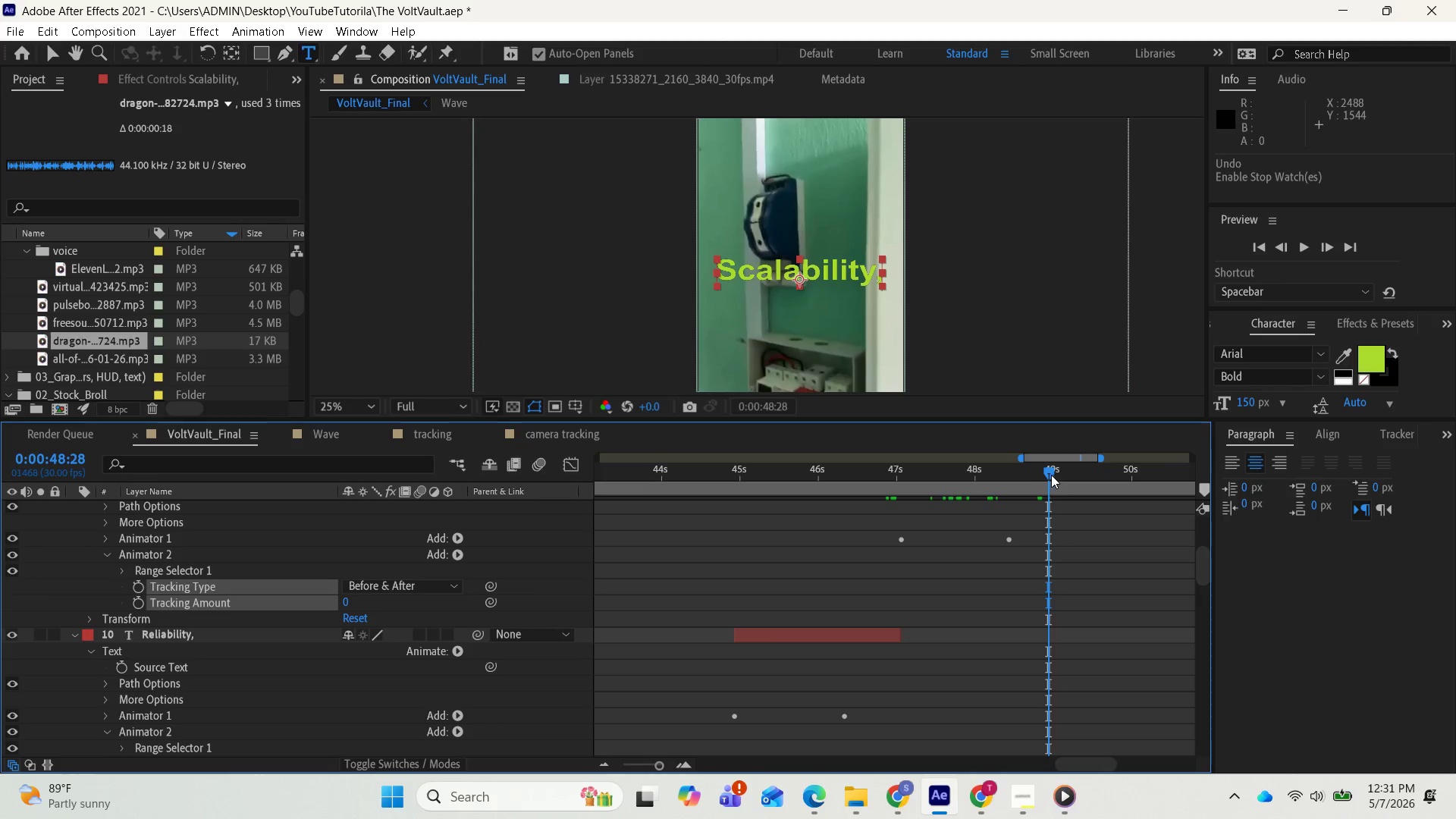 
left_click_drag(start_coordinate=[1051, 473], to_coordinate=[976, 475])
 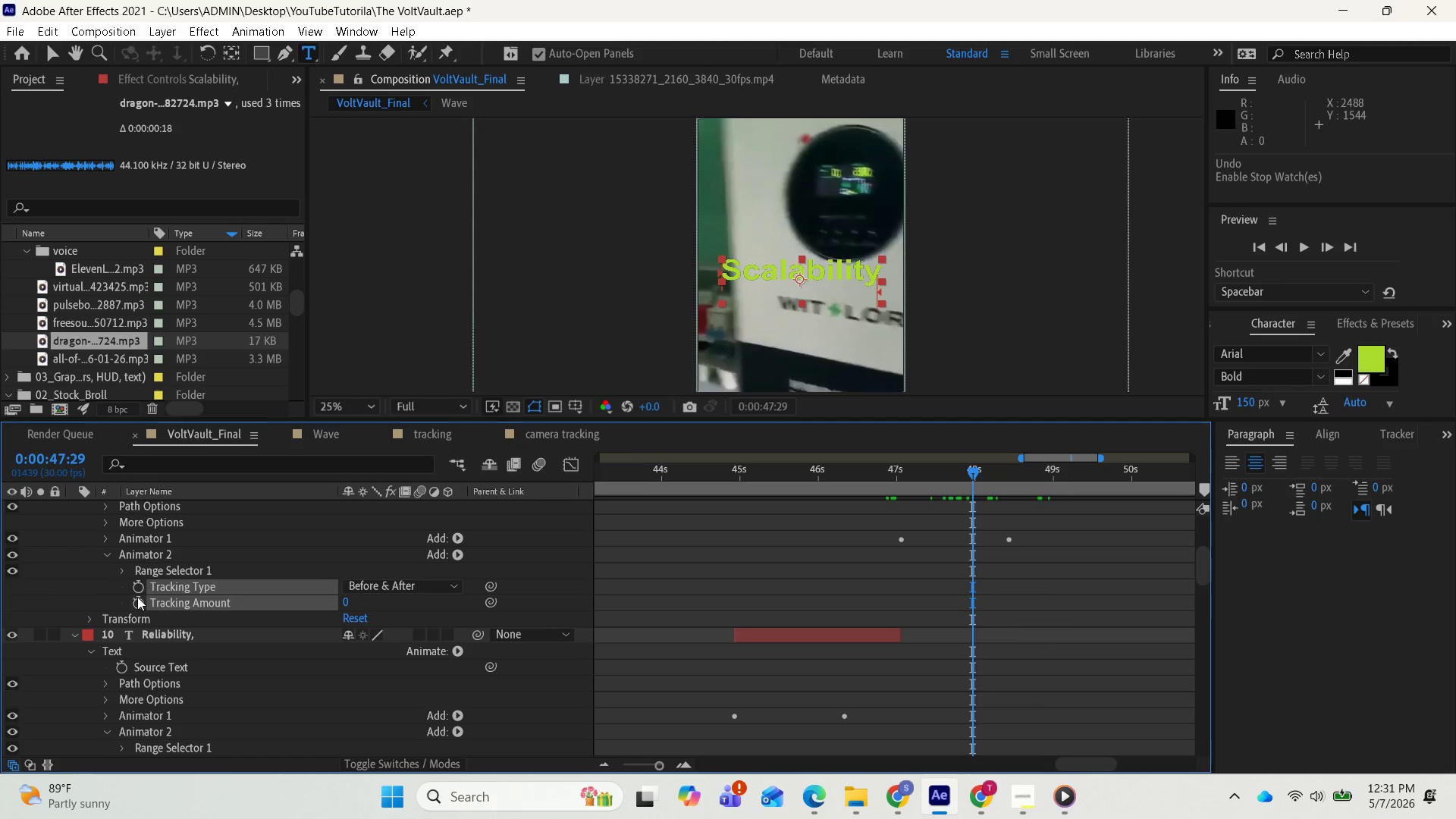 
left_click([133, 601])
 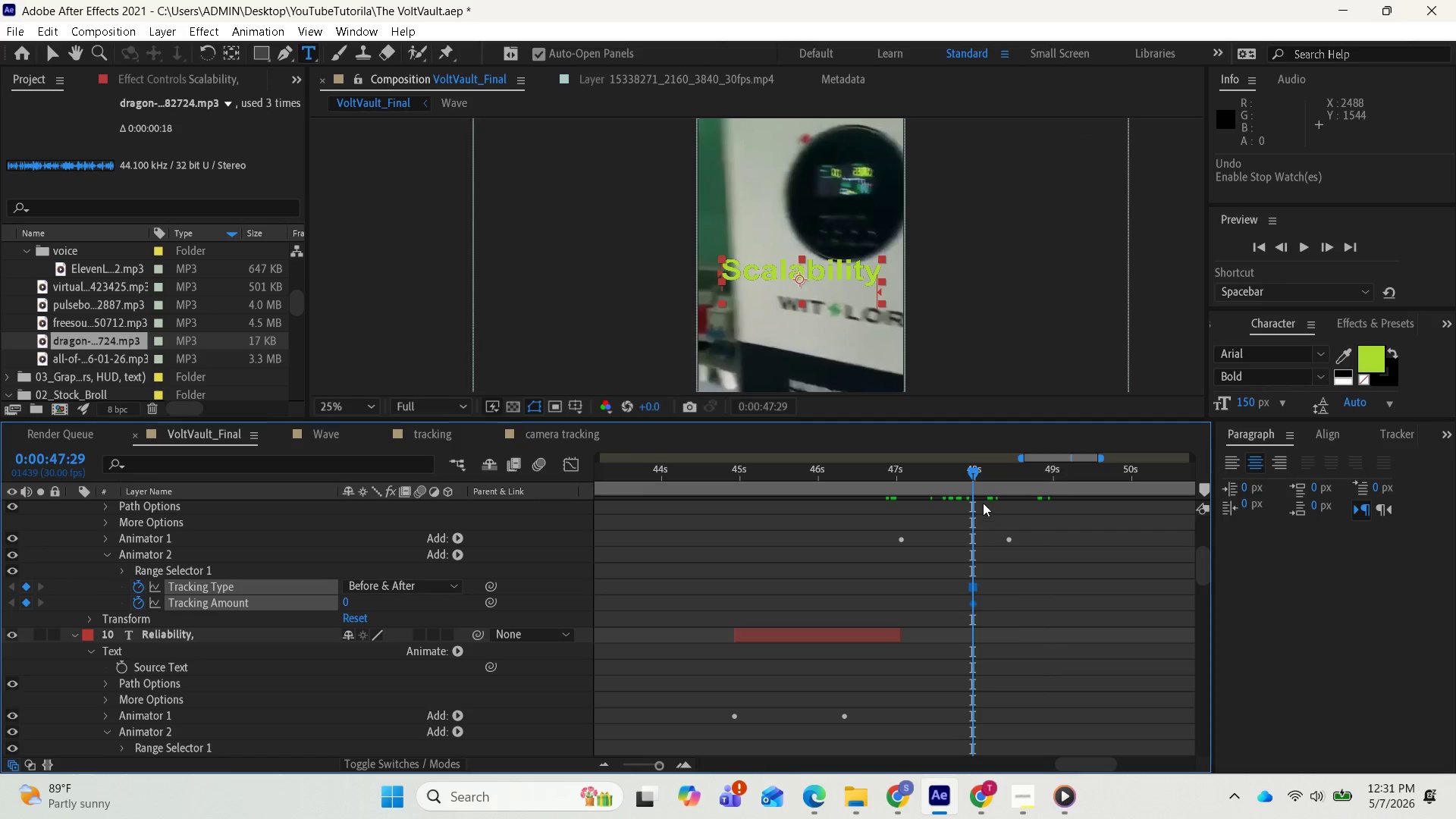 
left_click_drag(start_coordinate=[974, 469], to_coordinate=[1049, 474])
 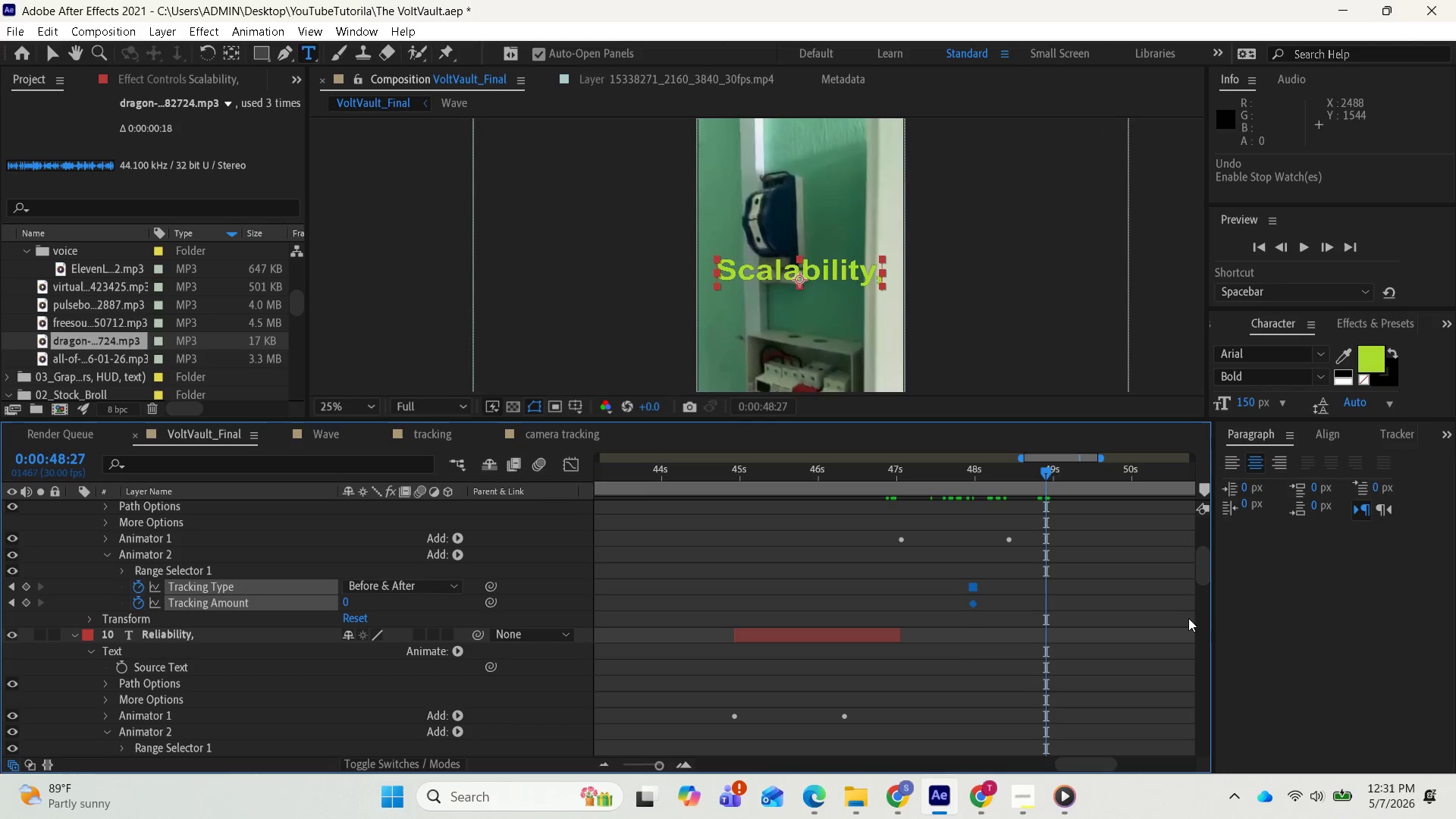 
scroll: coordinate [1216, 619], scroll_direction: up, amount: 1.0
 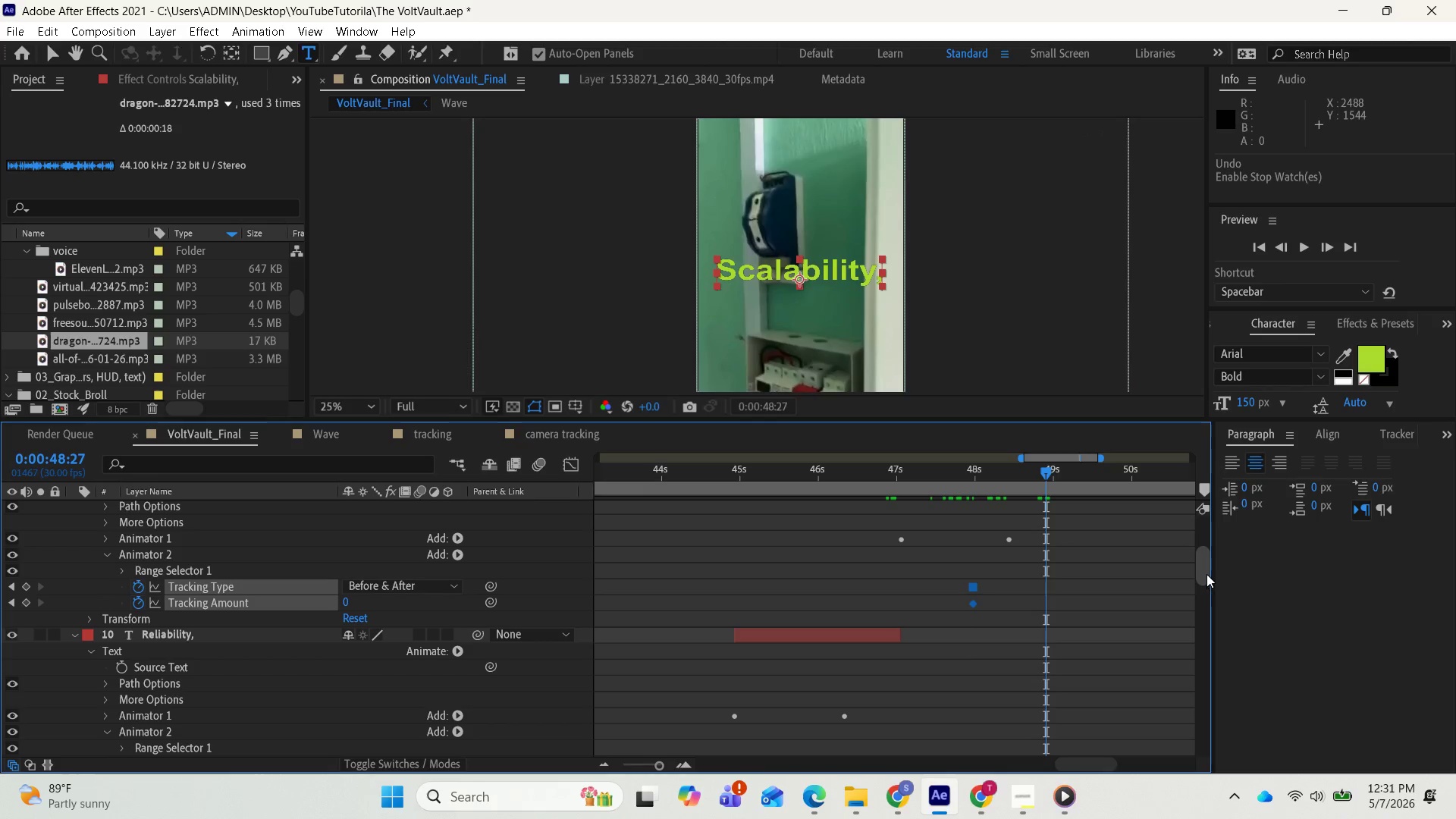 
left_click_drag(start_coordinate=[1207, 572], to_coordinate=[1214, 550])
 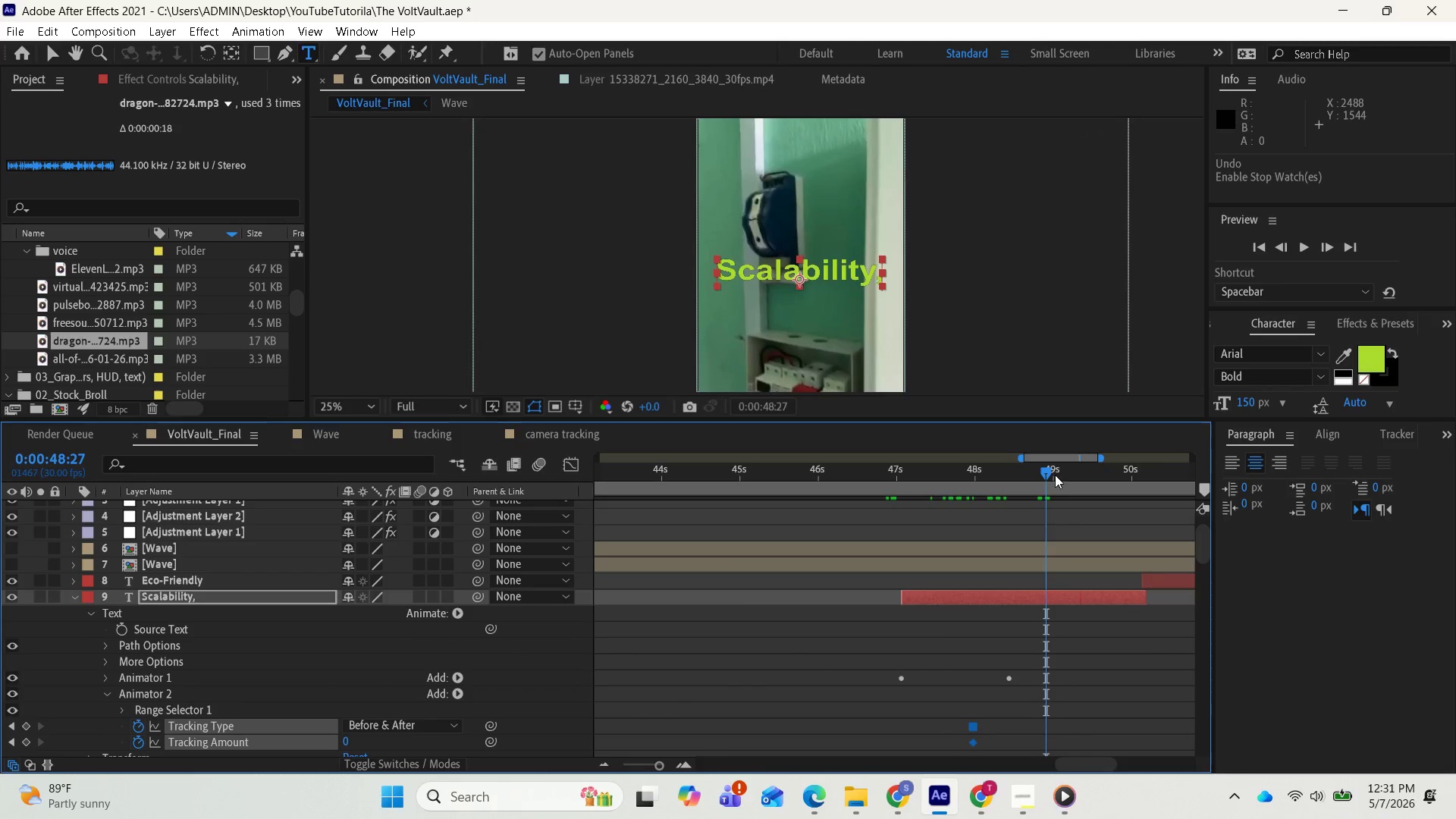 
left_click_drag(start_coordinate=[1044, 471], to_coordinate=[1071, 481])
 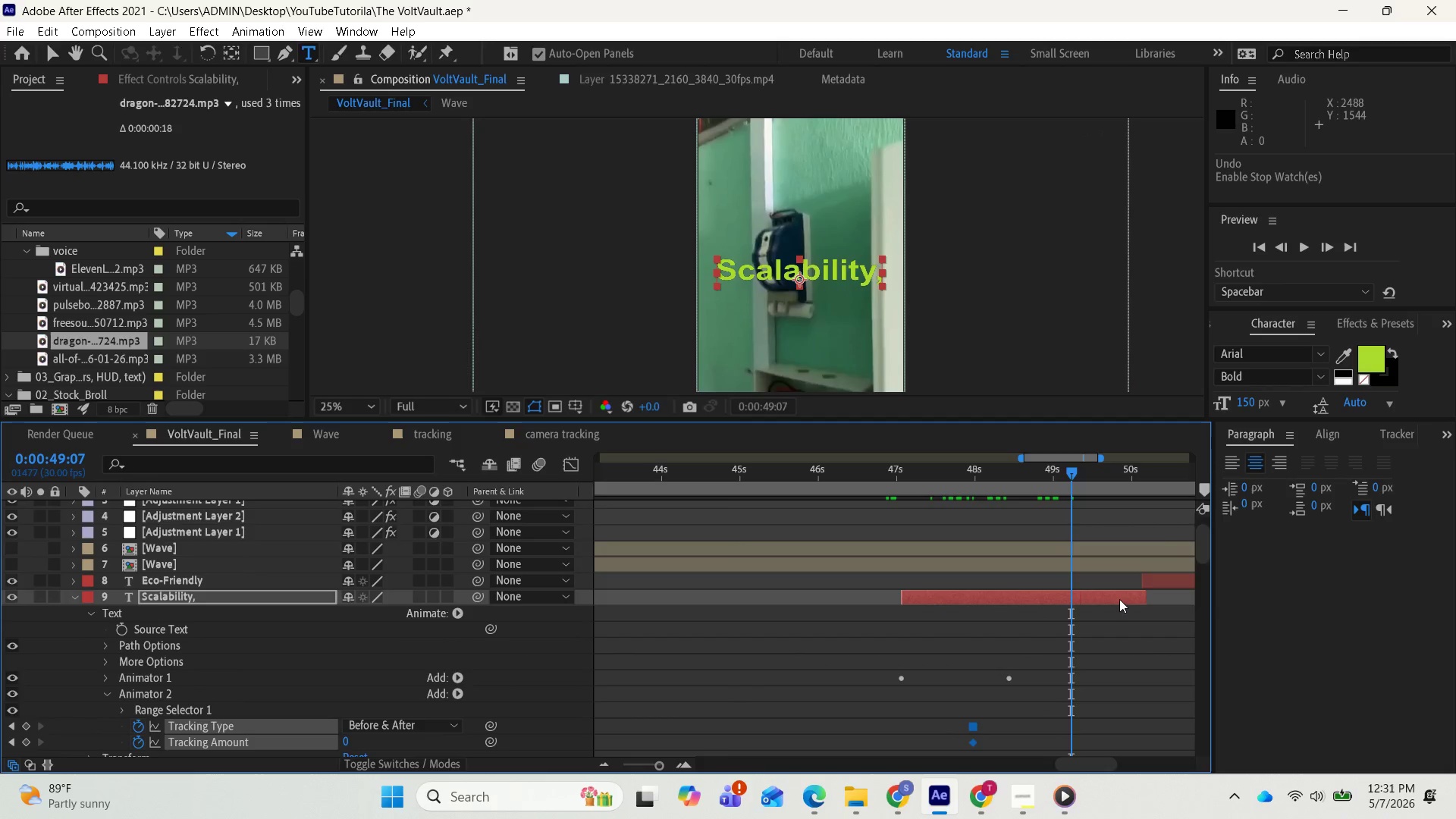 
scroll: coordinate [1119, 600], scroll_direction: down, amount: 1.0
 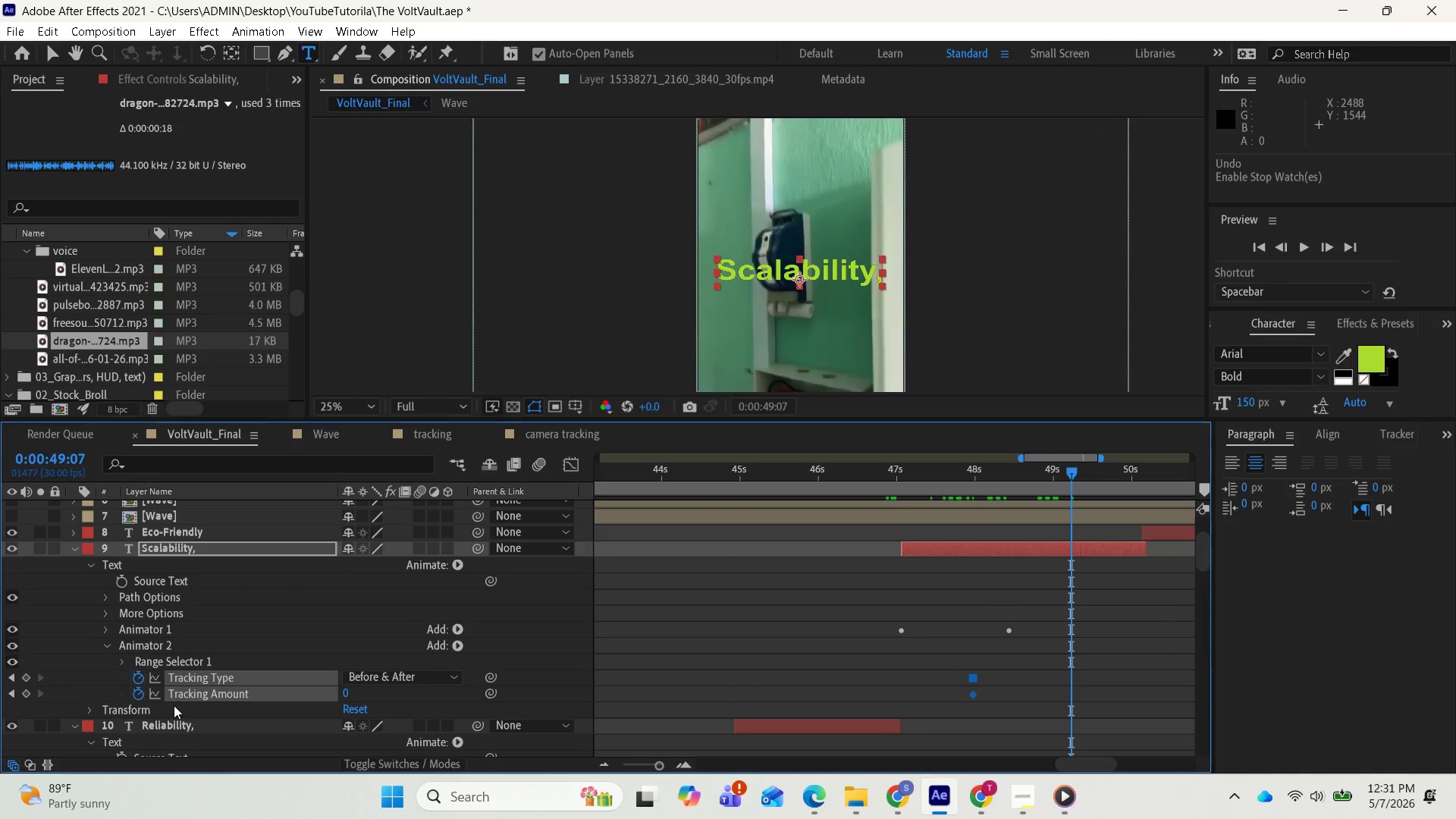 
mouse_move([169, 691])
 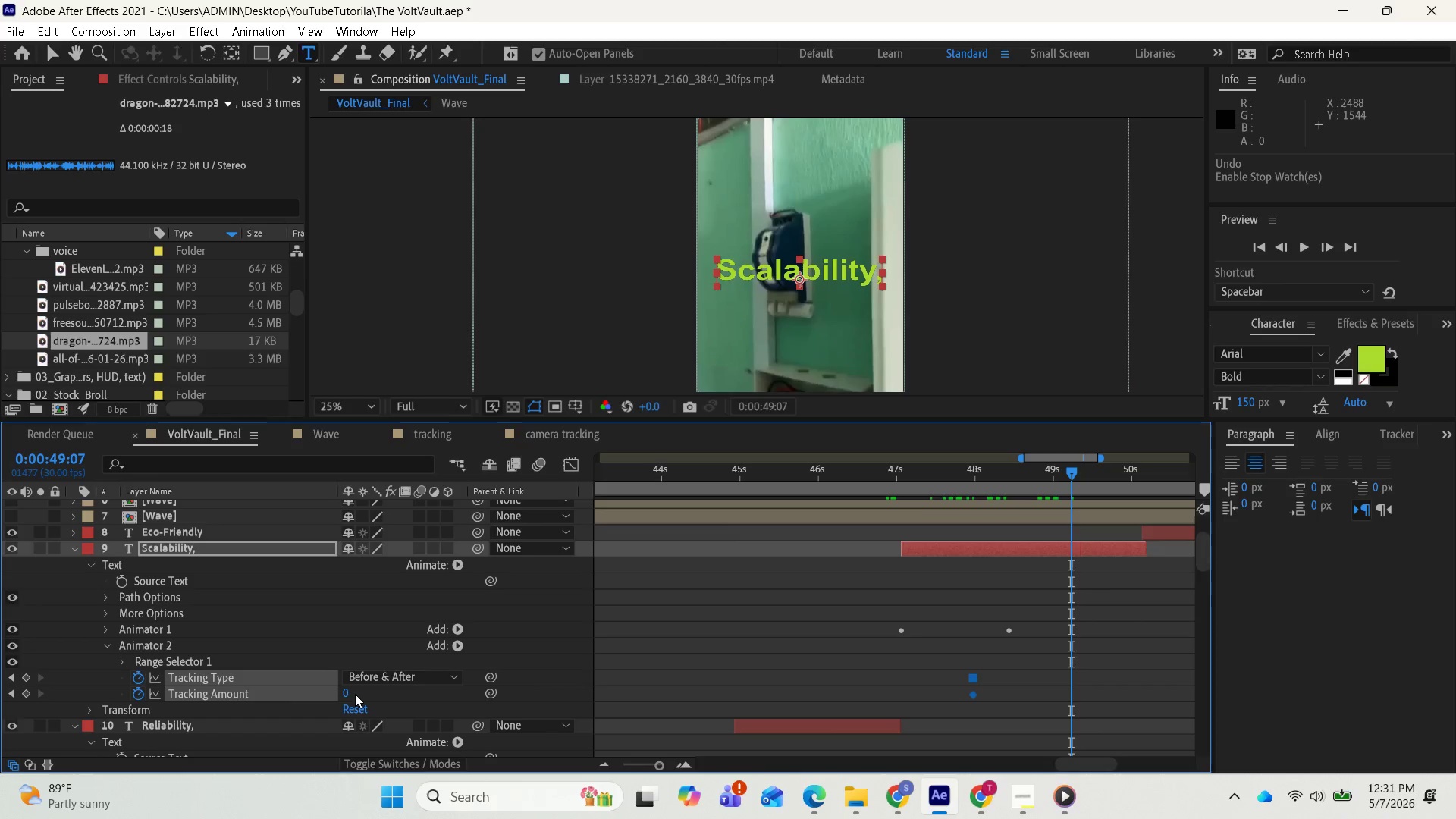 
left_click([347, 692])
 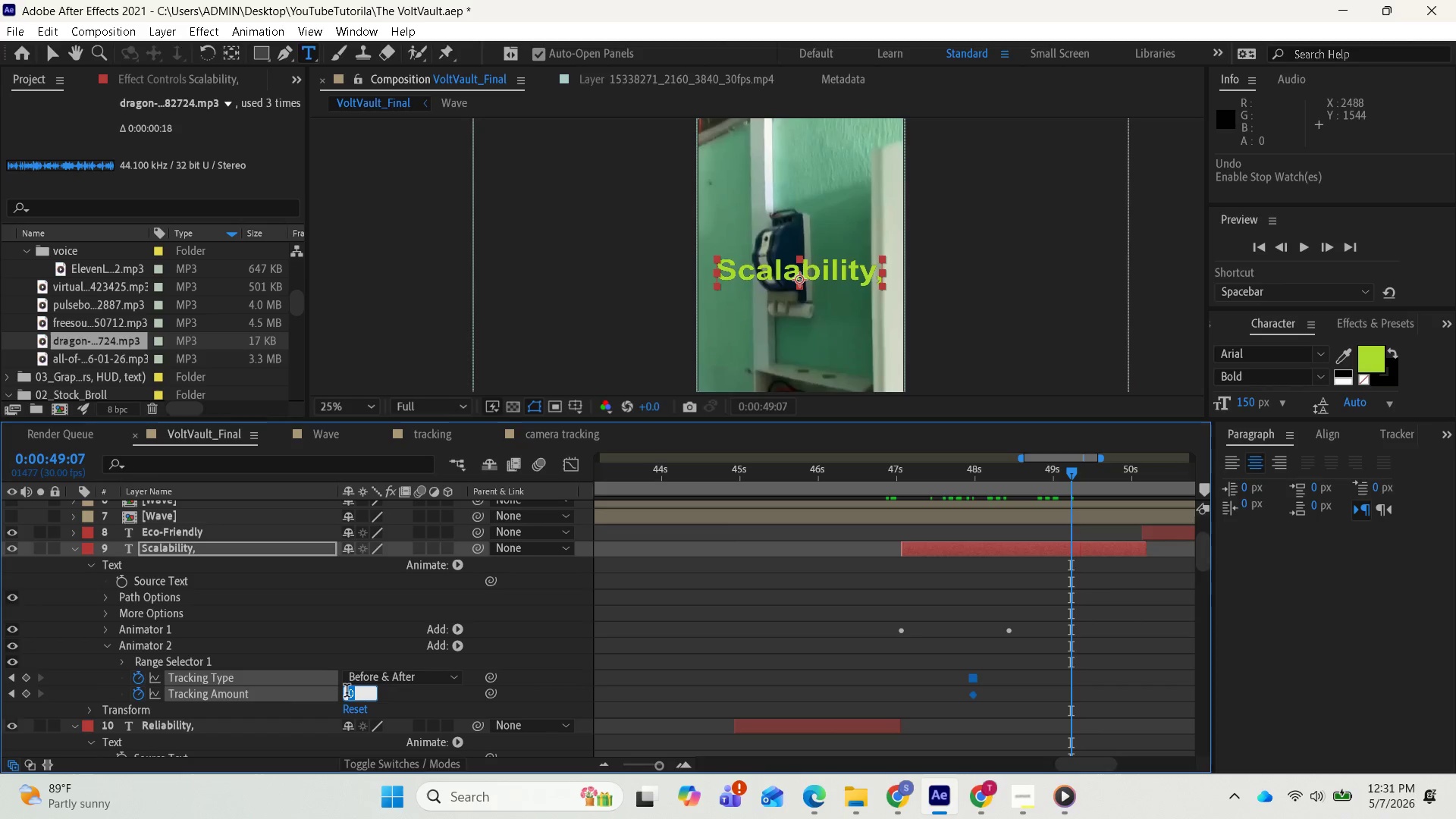 
type(20)
 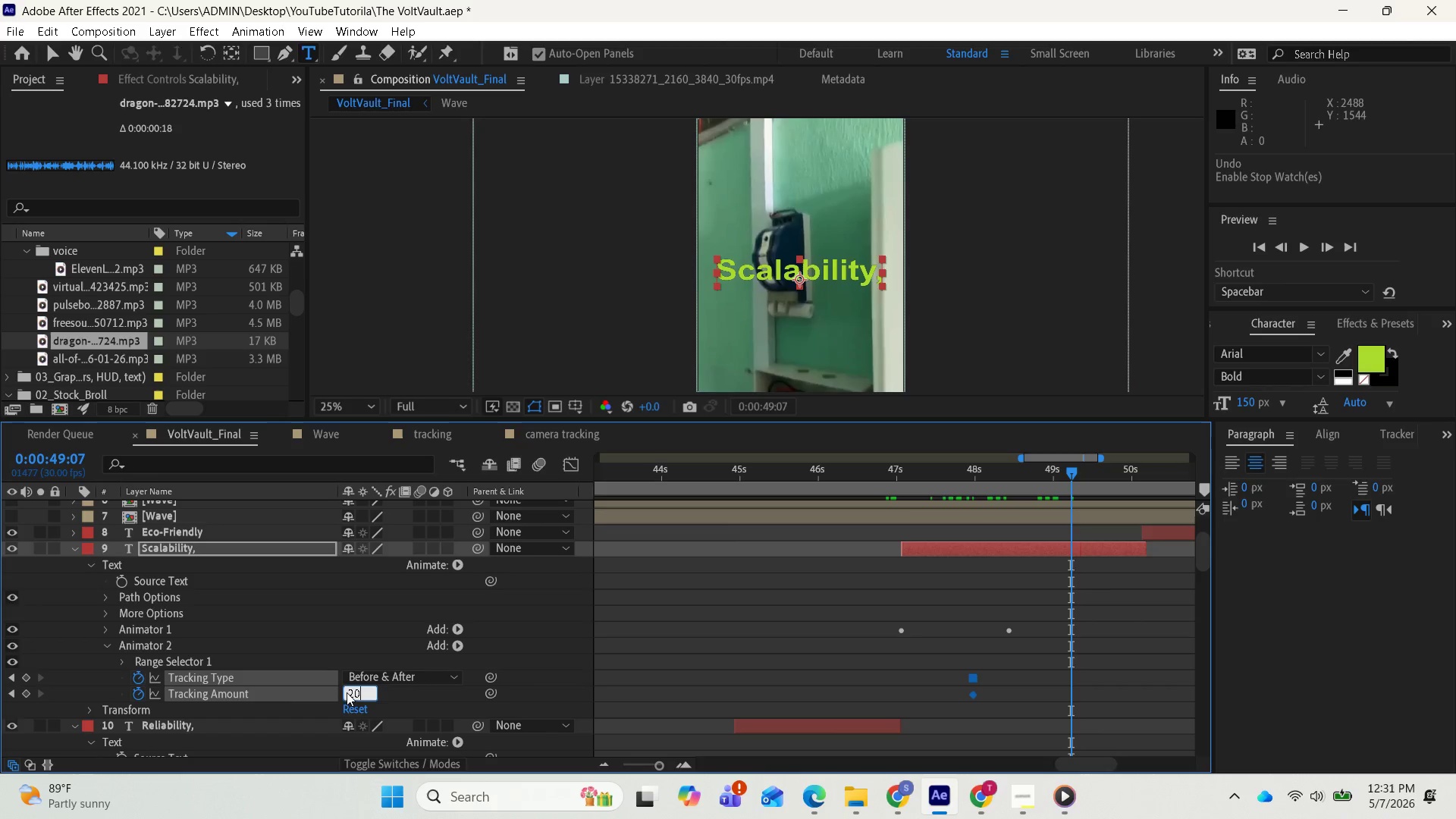 
key(Enter)
 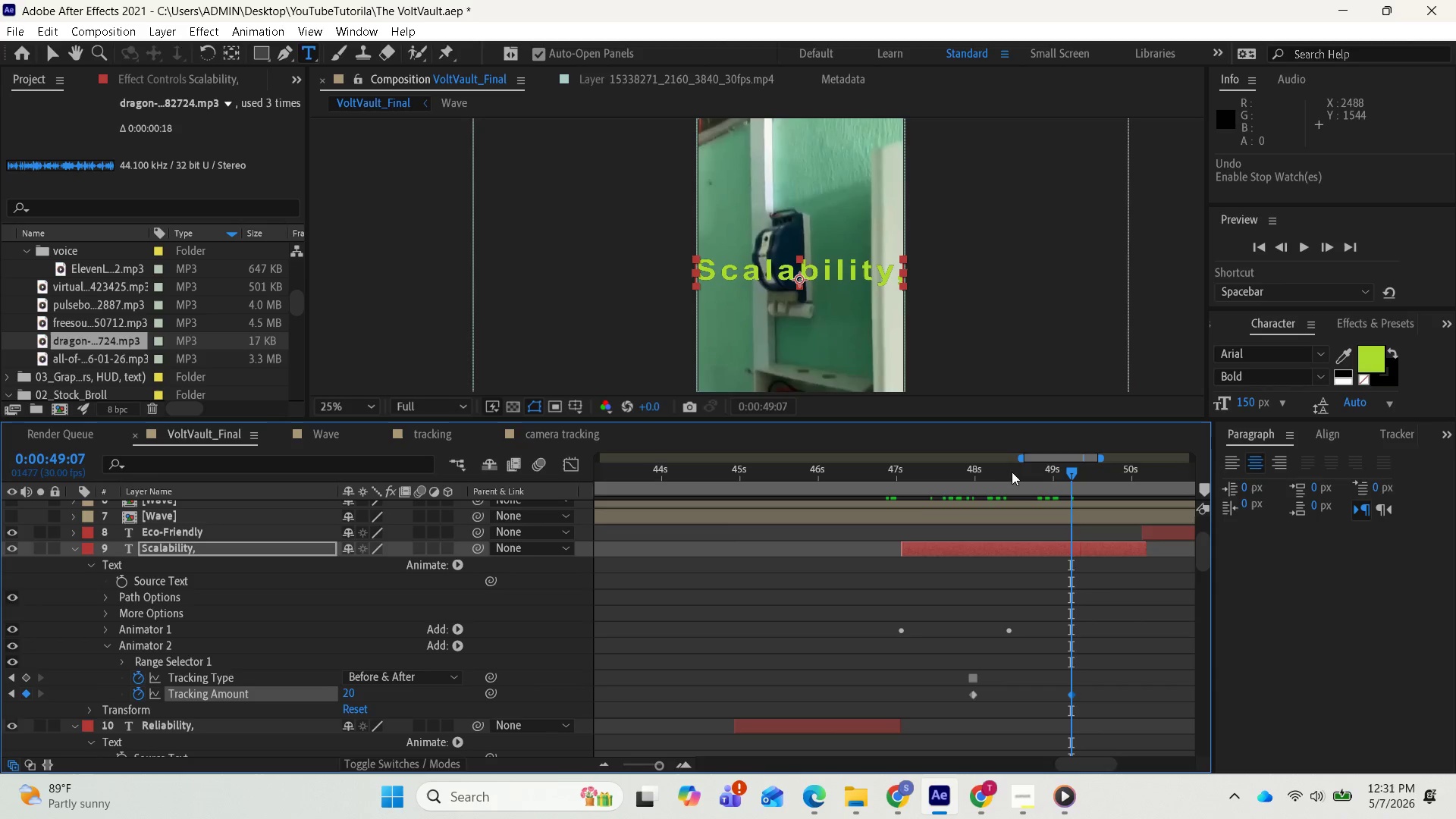 
left_click_drag(start_coordinate=[1062, 472], to_coordinate=[901, 470])
 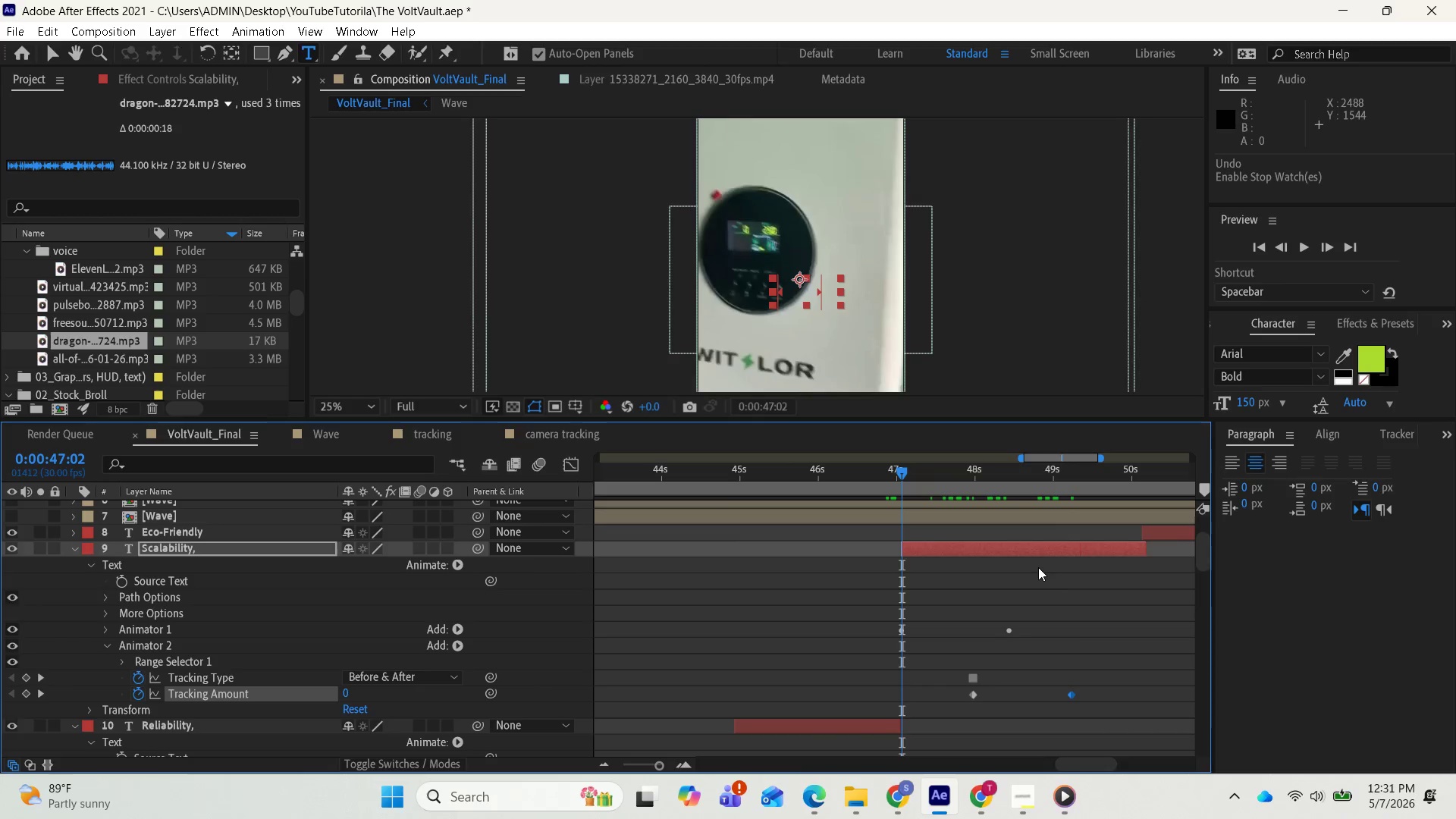 
key(Space)
 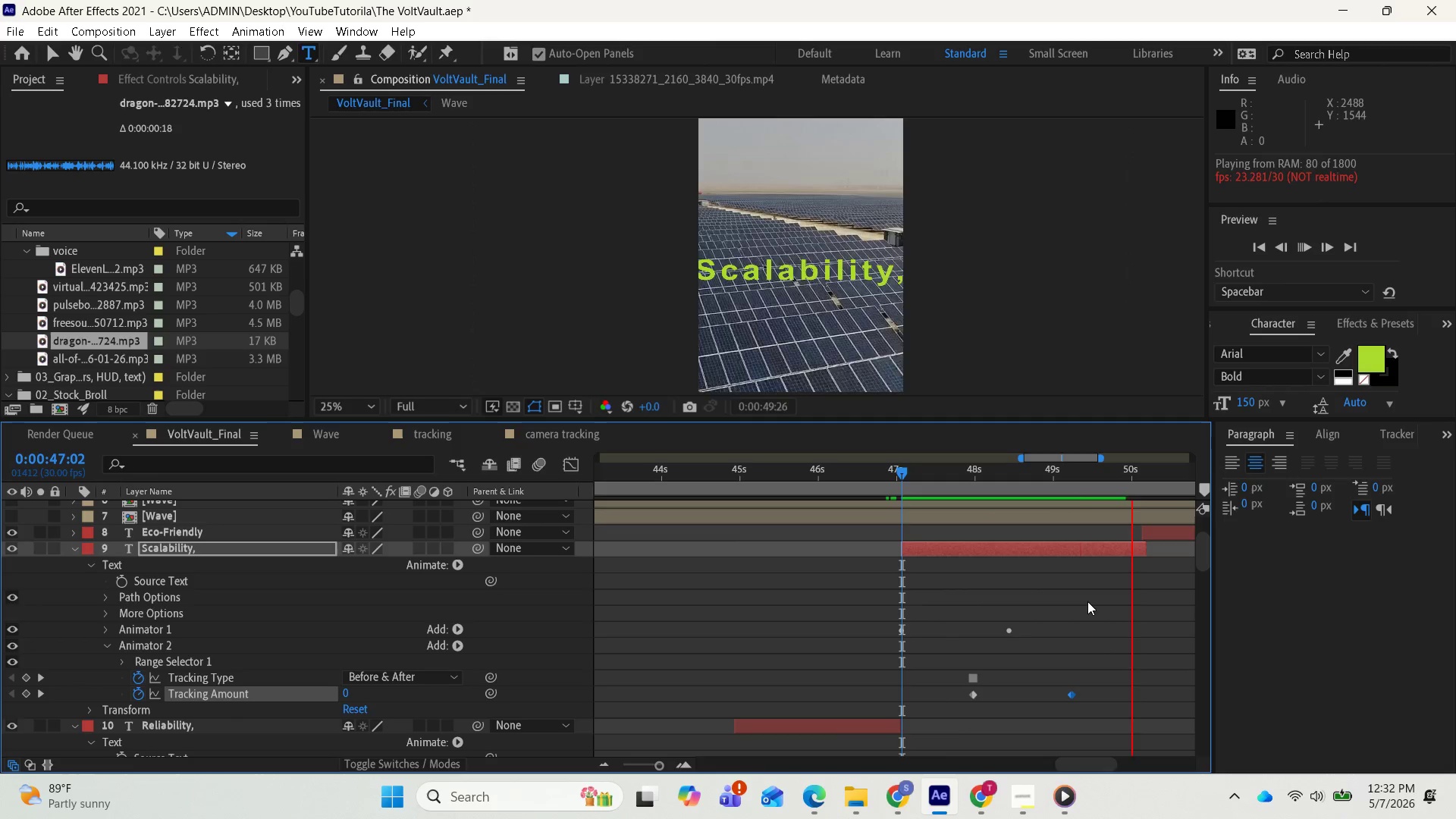 
wait(5.84)
 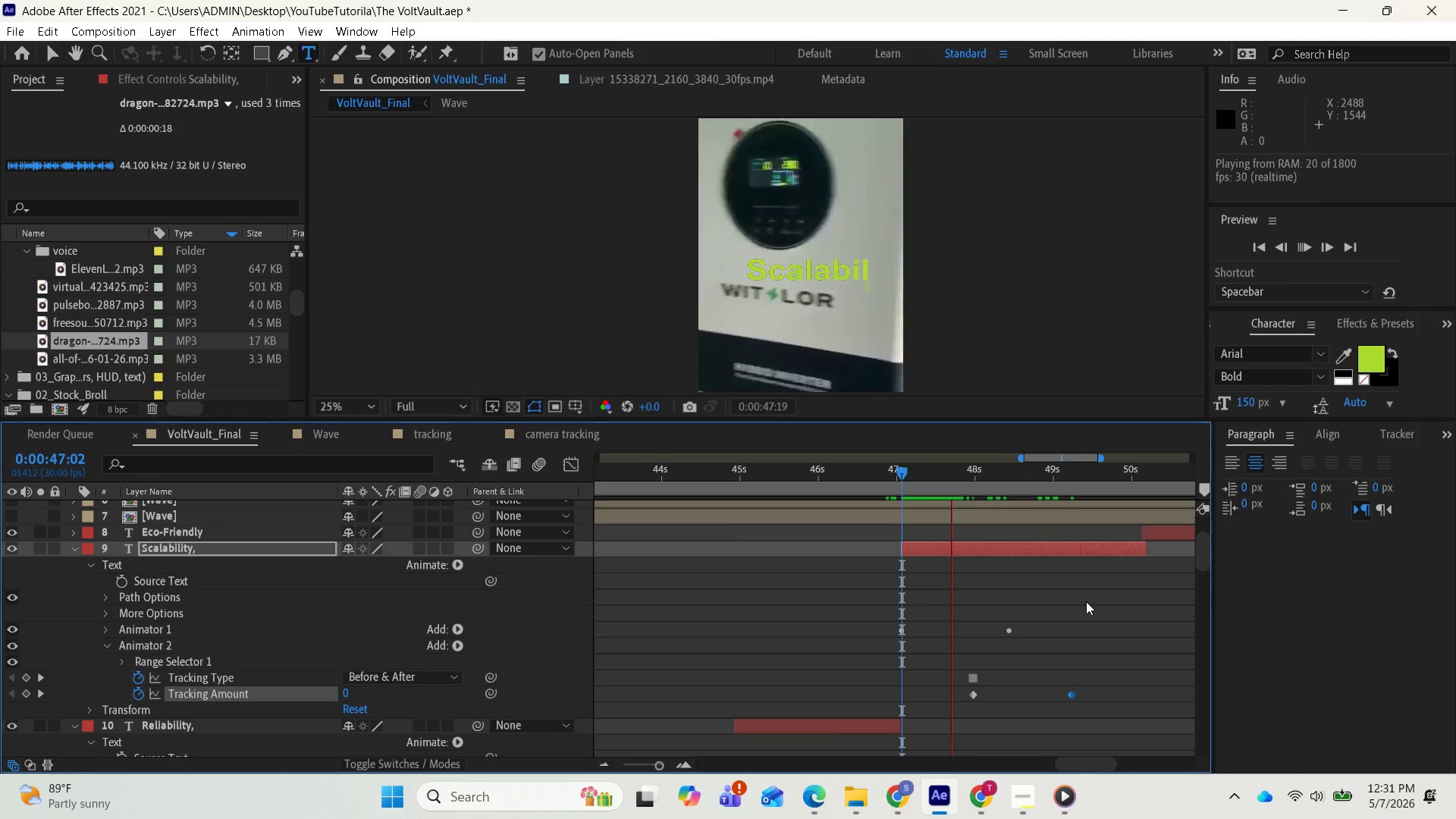 
key(Space)
 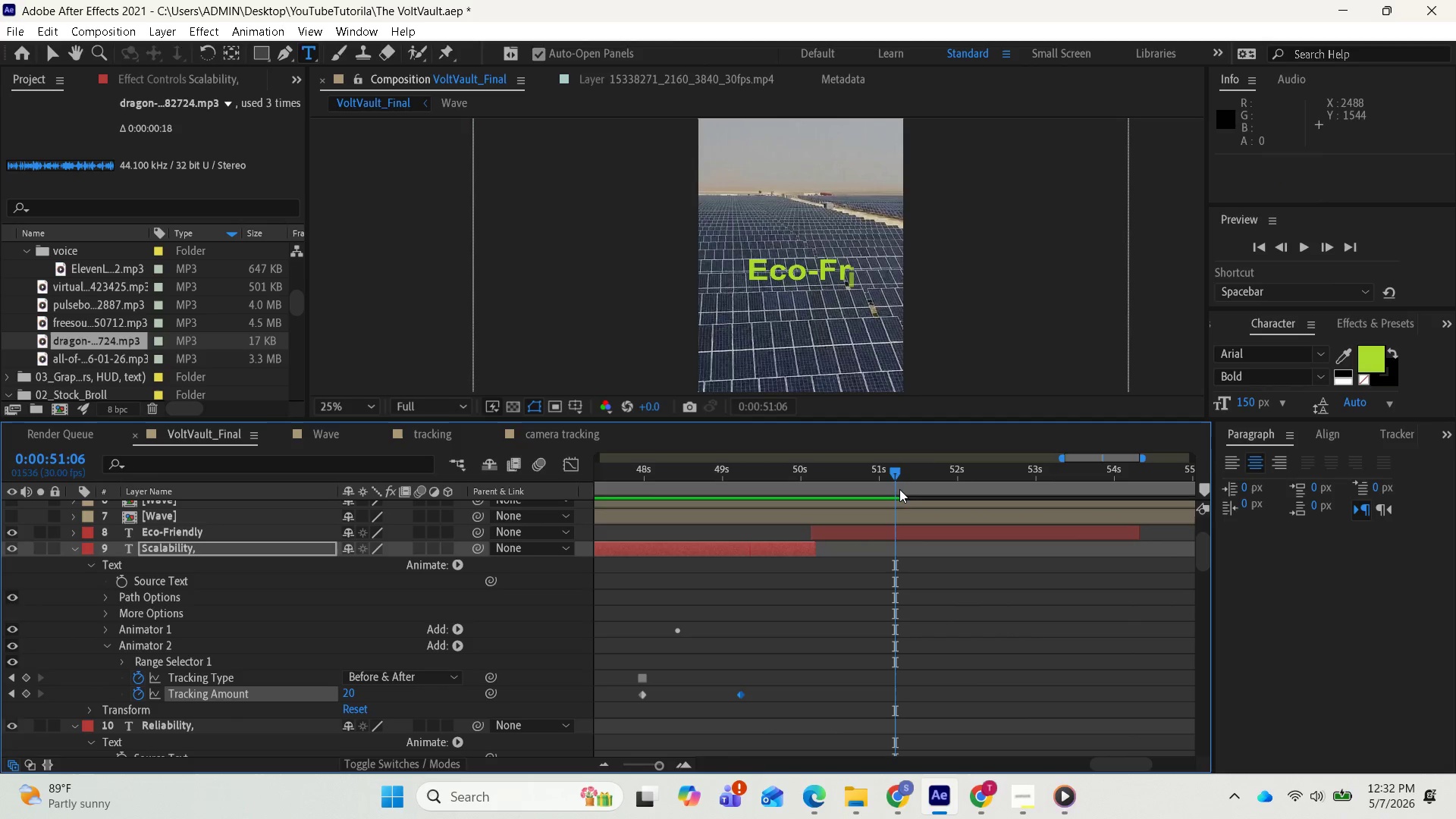 
left_click_drag(start_coordinate=[885, 467], to_coordinate=[767, 472])
 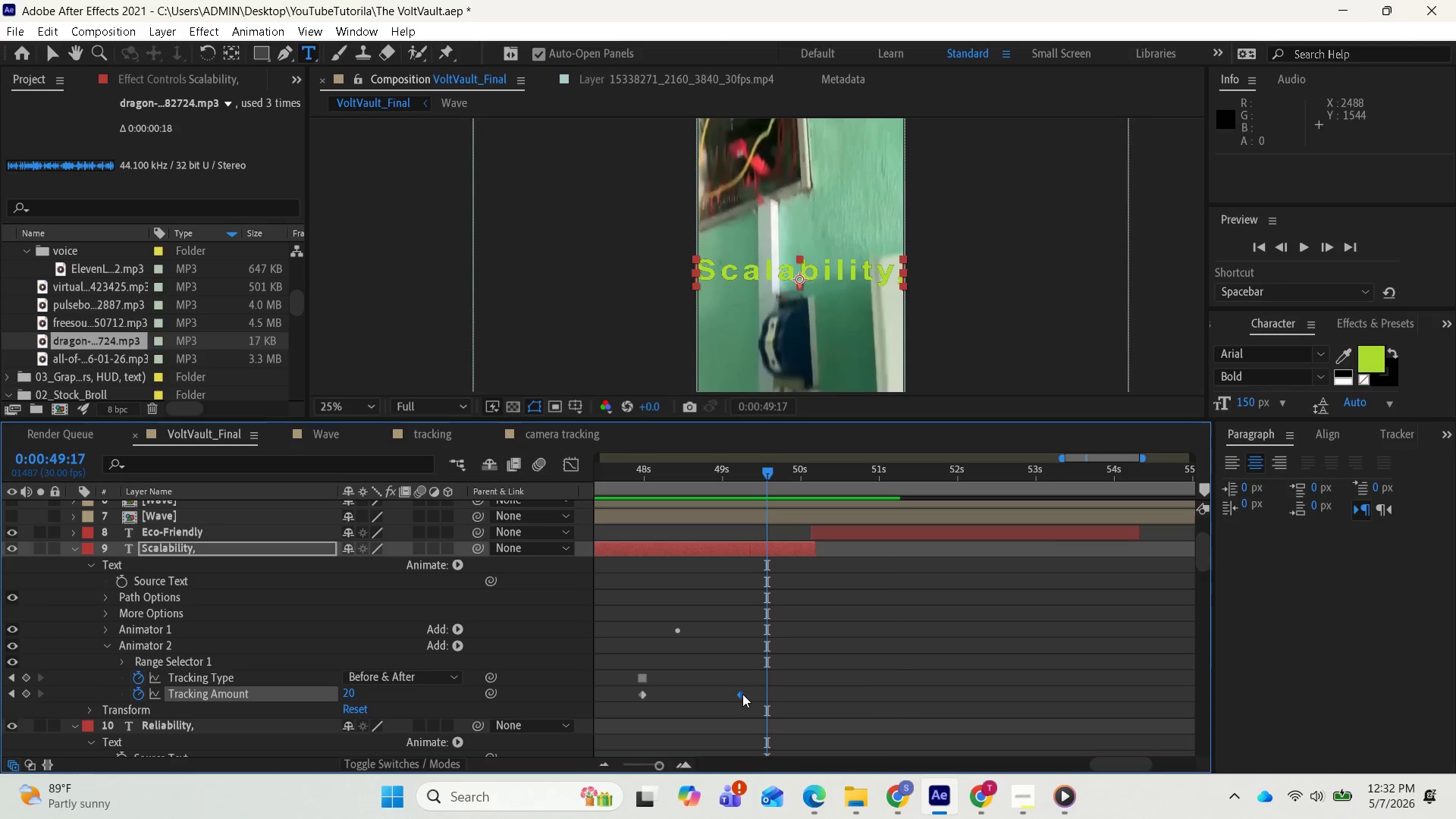 
left_click_drag(start_coordinate=[742, 695], to_coordinate=[770, 698])
 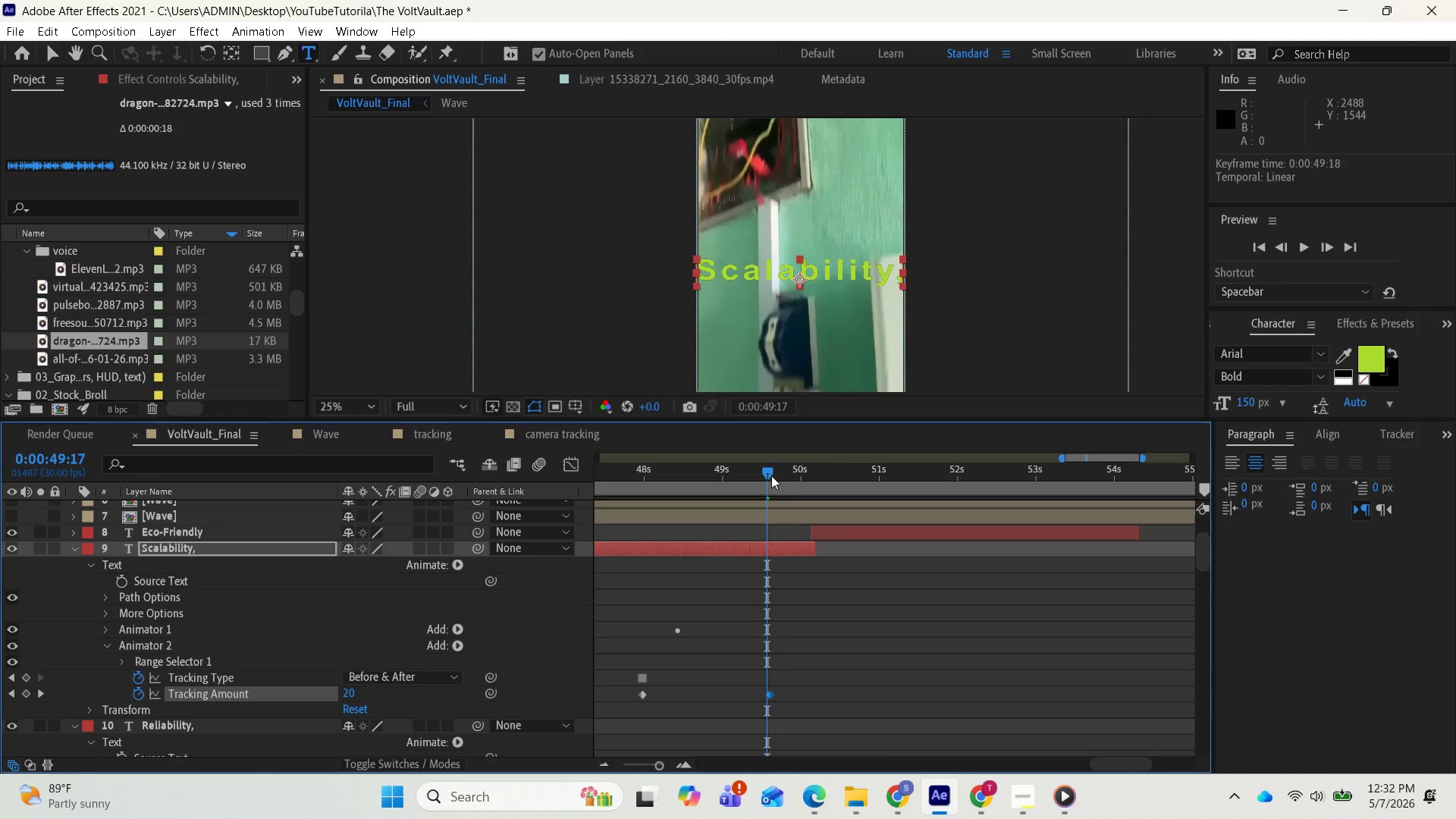 
left_click_drag(start_coordinate=[768, 474], to_coordinate=[645, 480])
 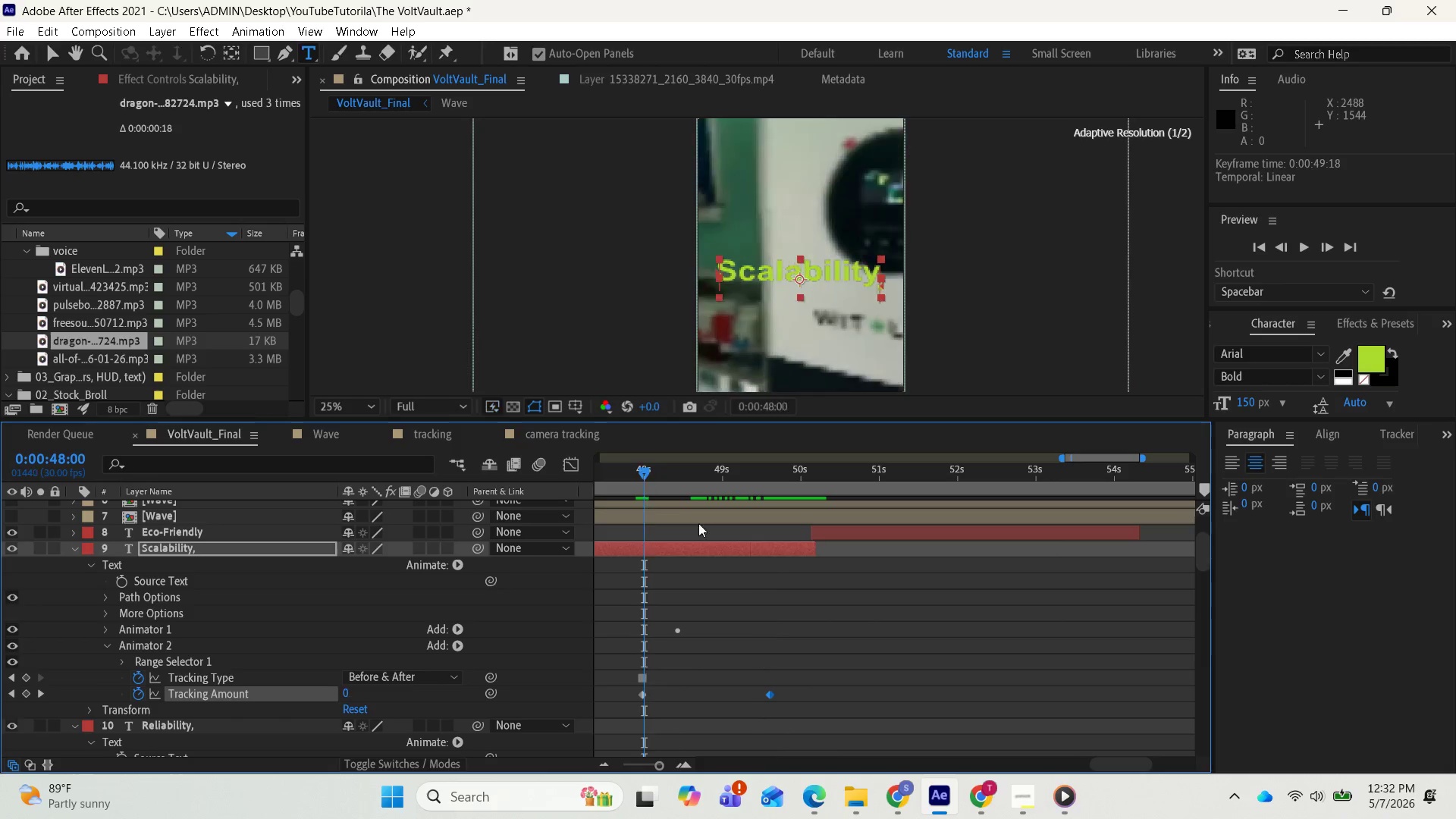 
key(Space)
 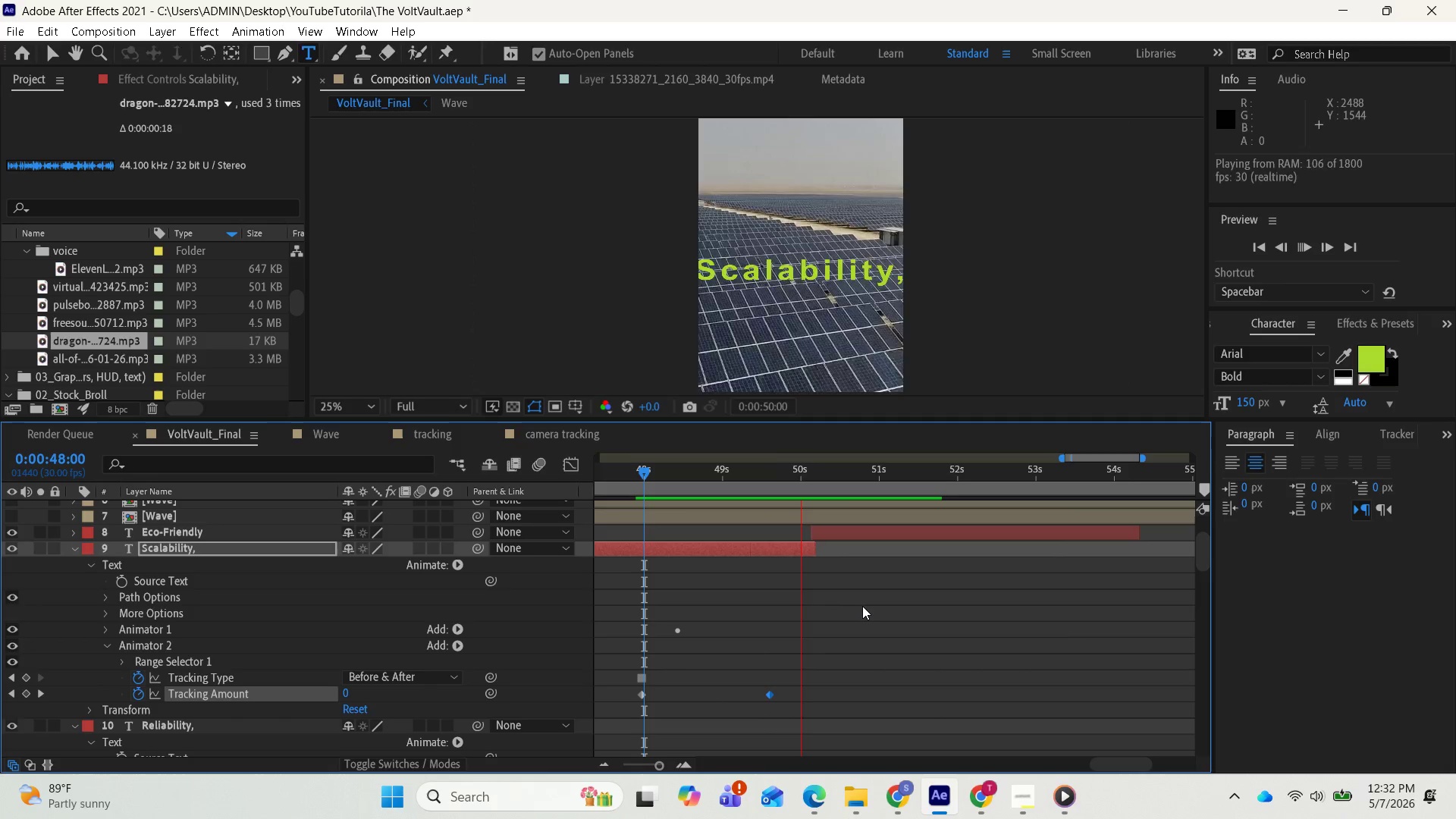 
key(Space)
 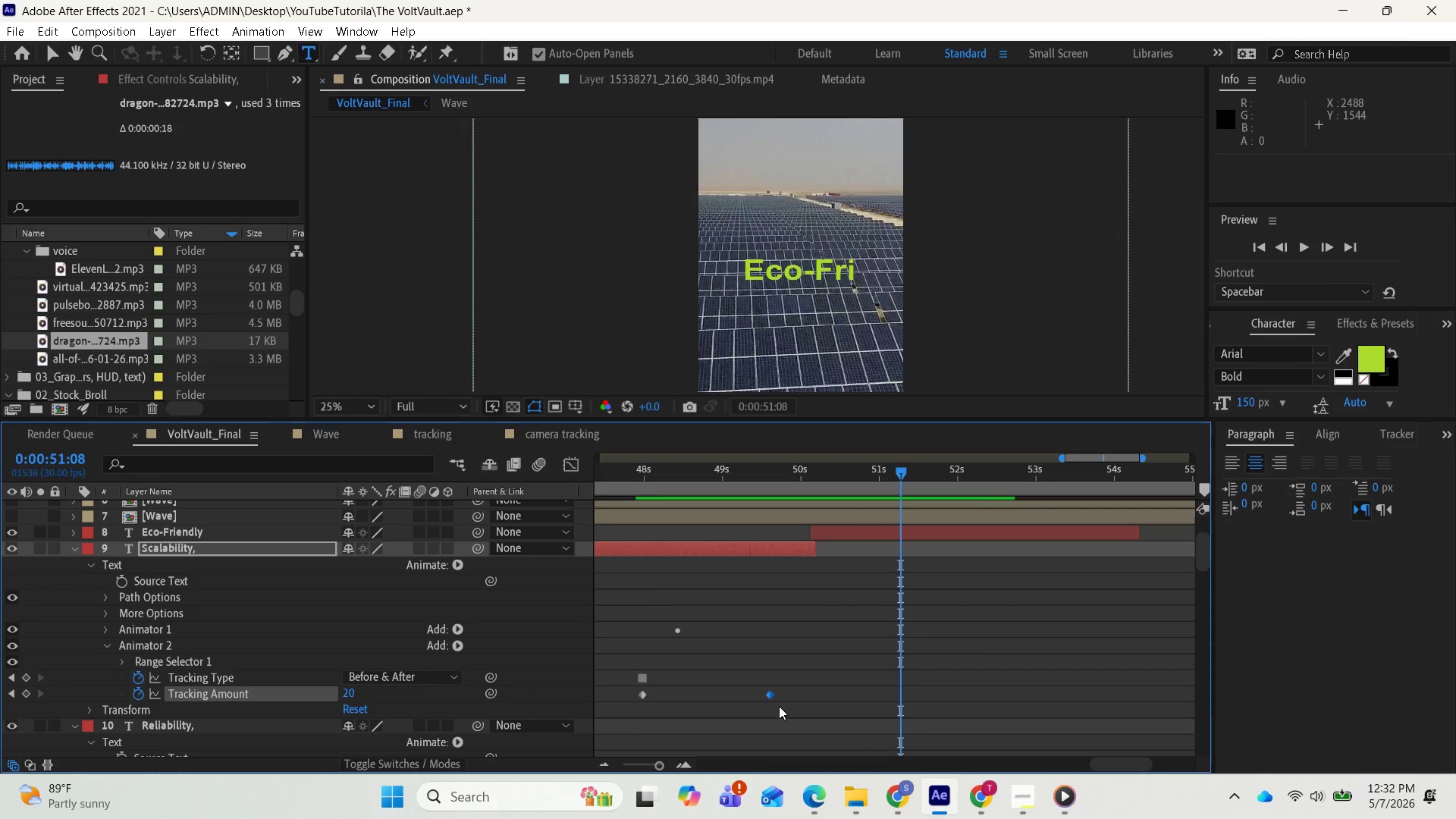 
left_click_drag(start_coordinate=[805, 703], to_coordinate=[610, 684])
 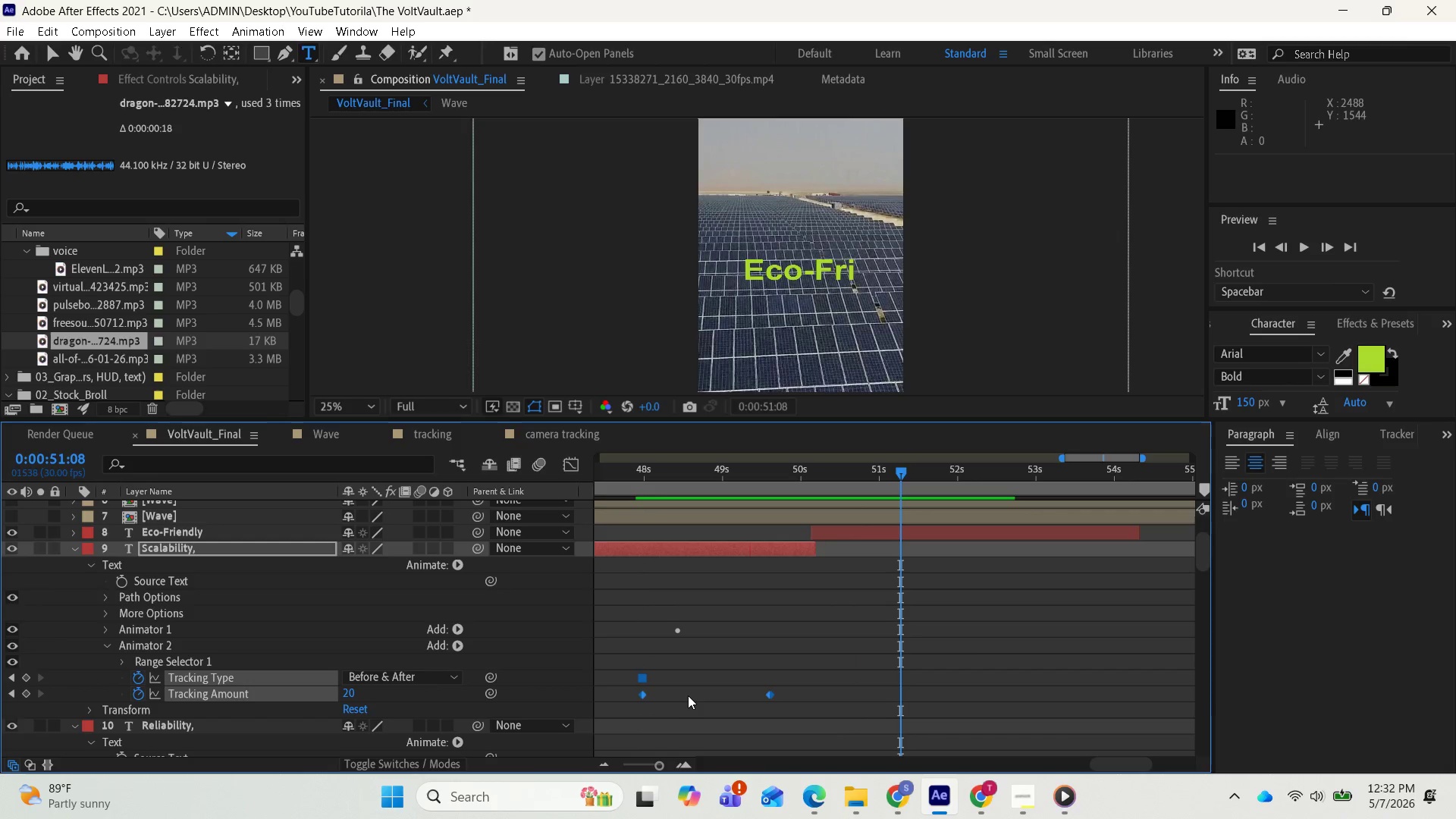 
wait(5.3)
 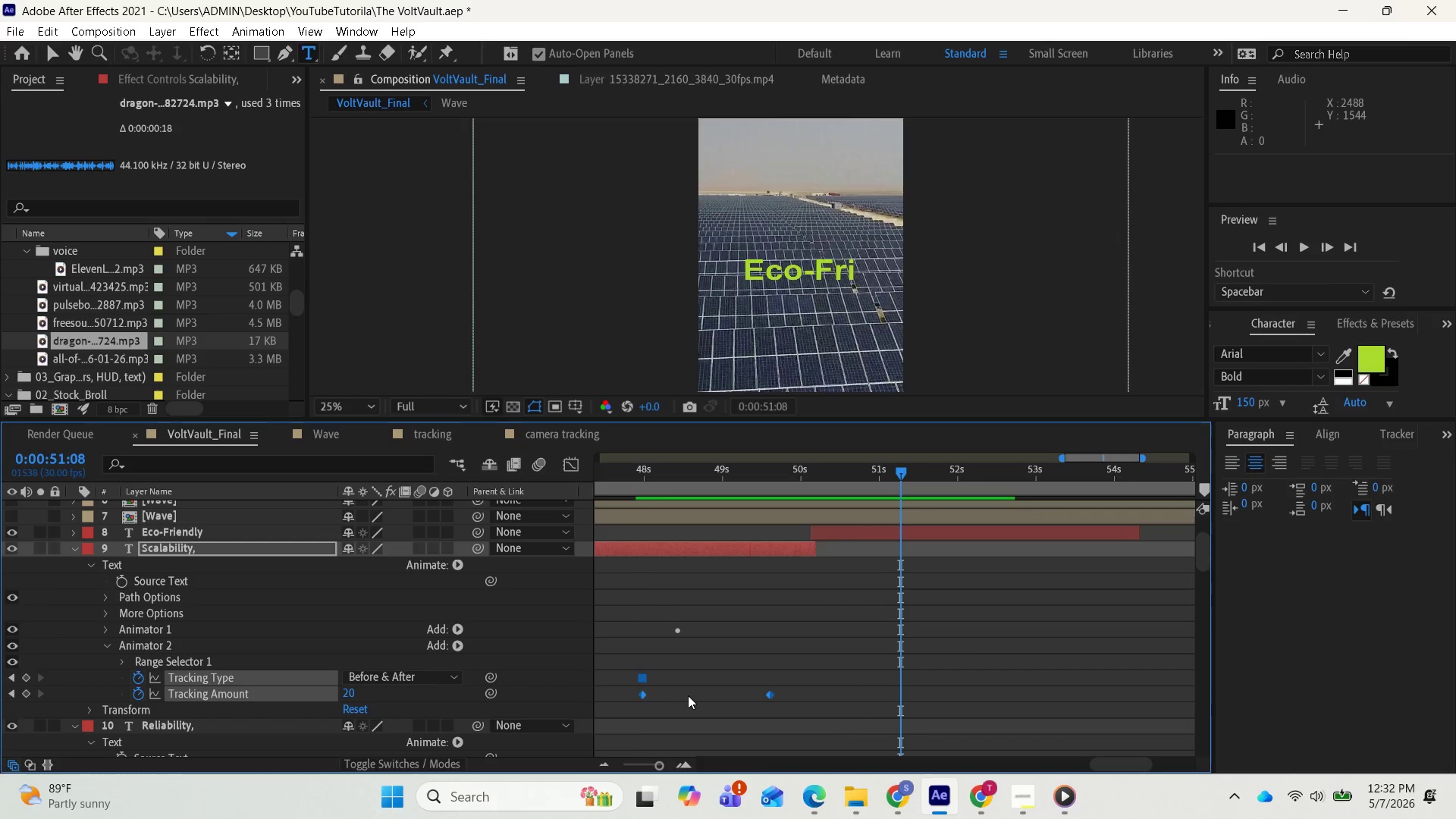 
key(F9)
 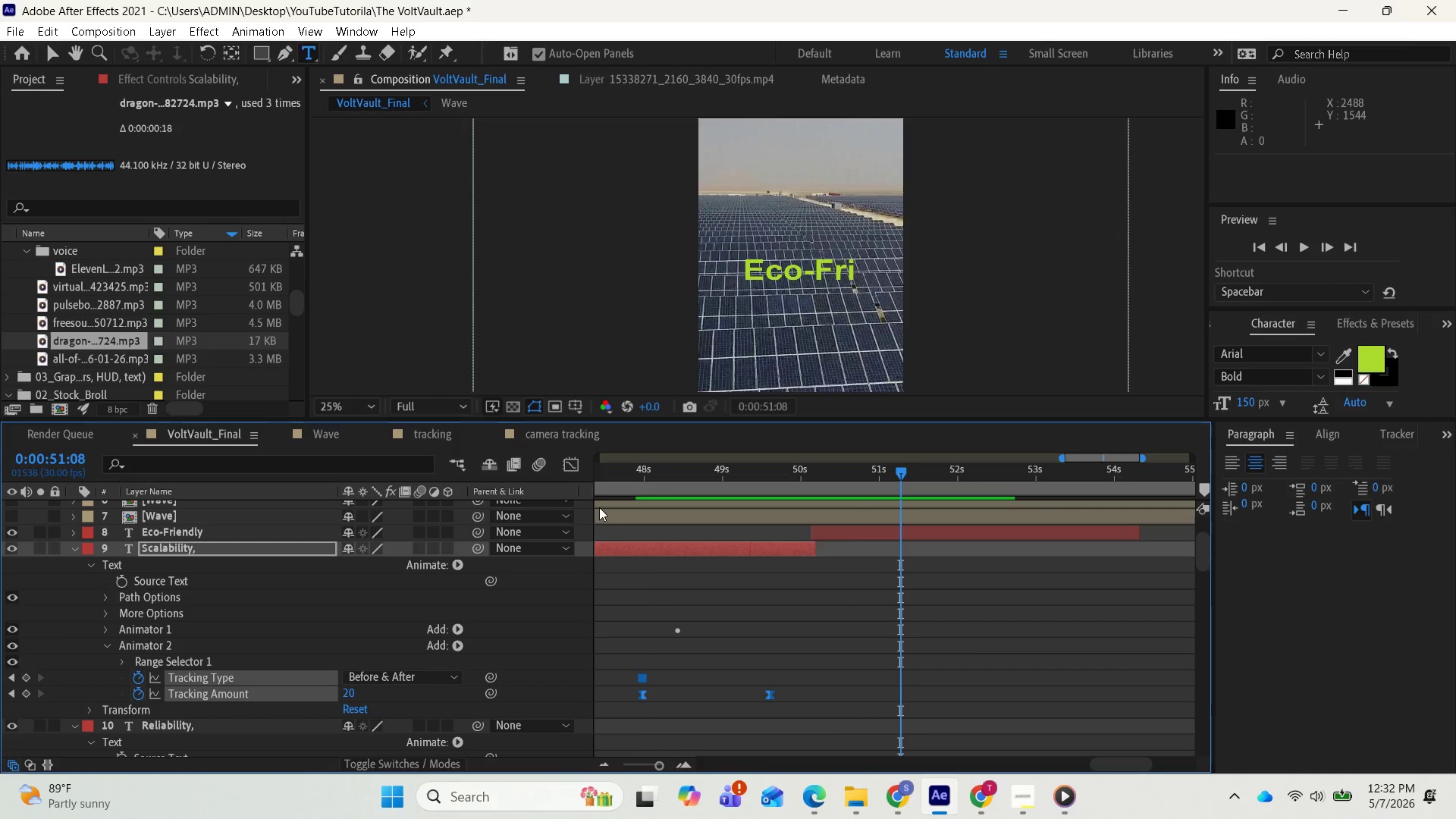 
left_click([576, 466])
 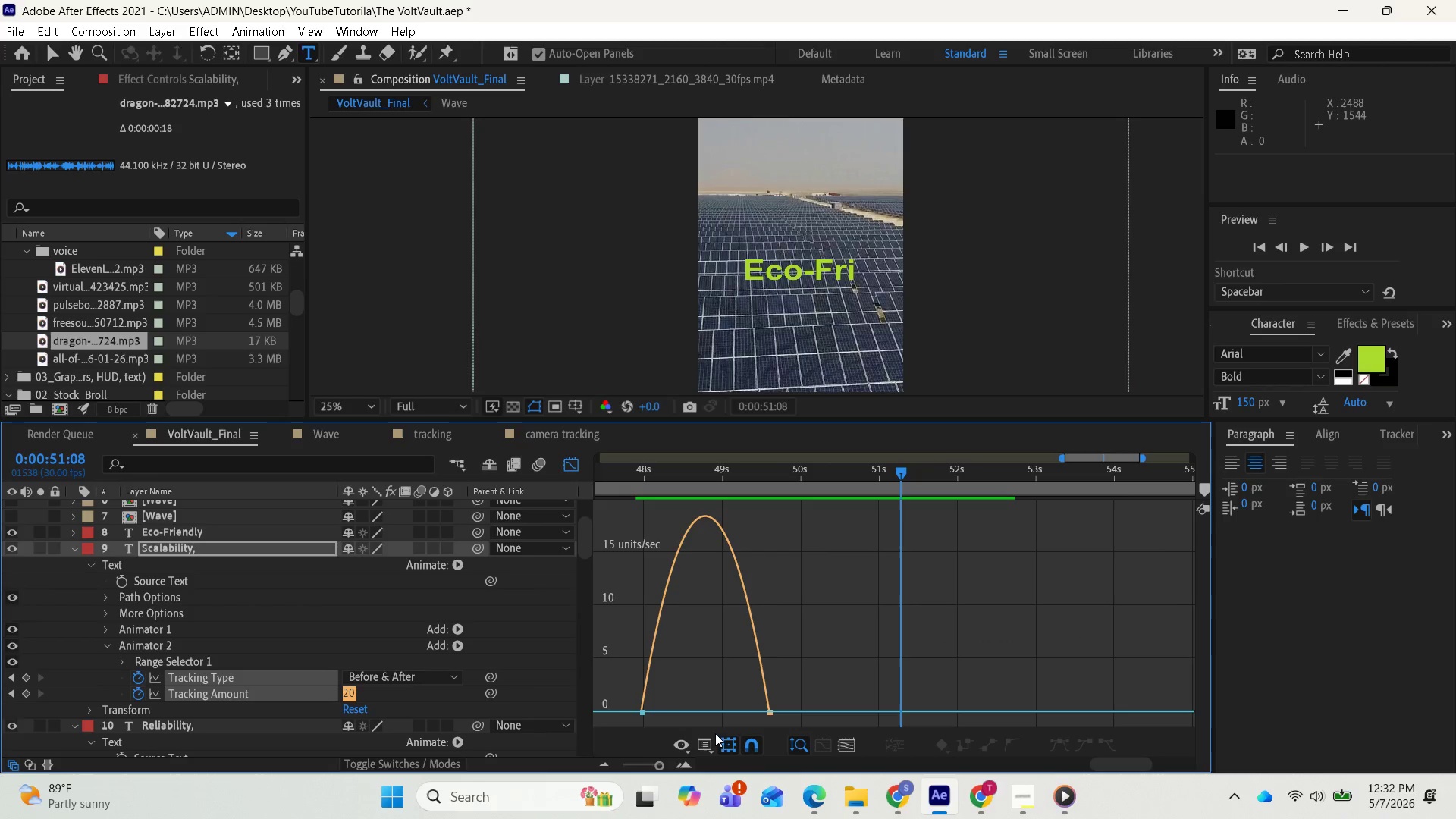 
left_click_drag(start_coordinate=[793, 721], to_coordinate=[611, 692])
 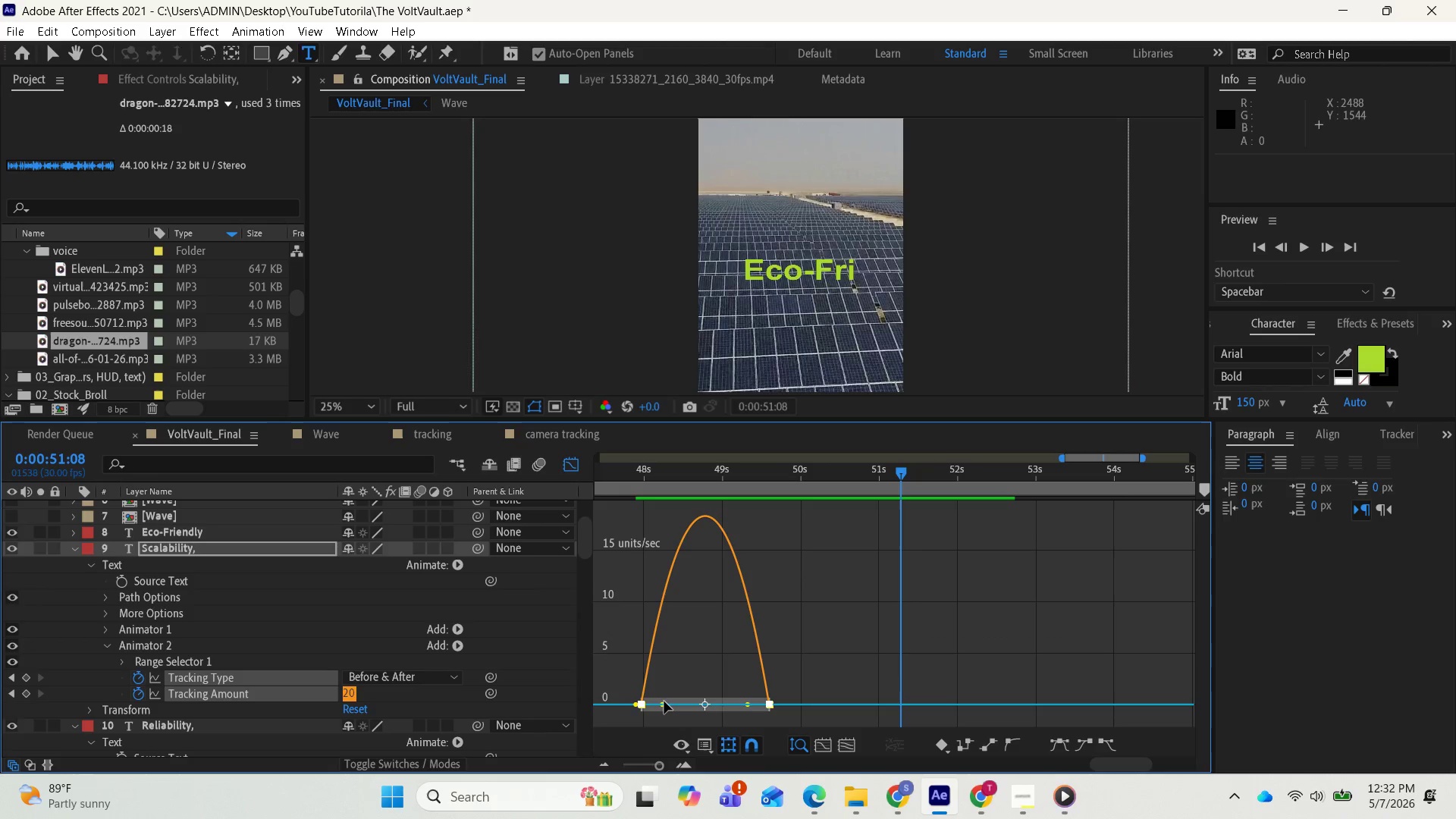 
left_click_drag(start_coordinate=[664, 701], to_coordinate=[701, 704])
 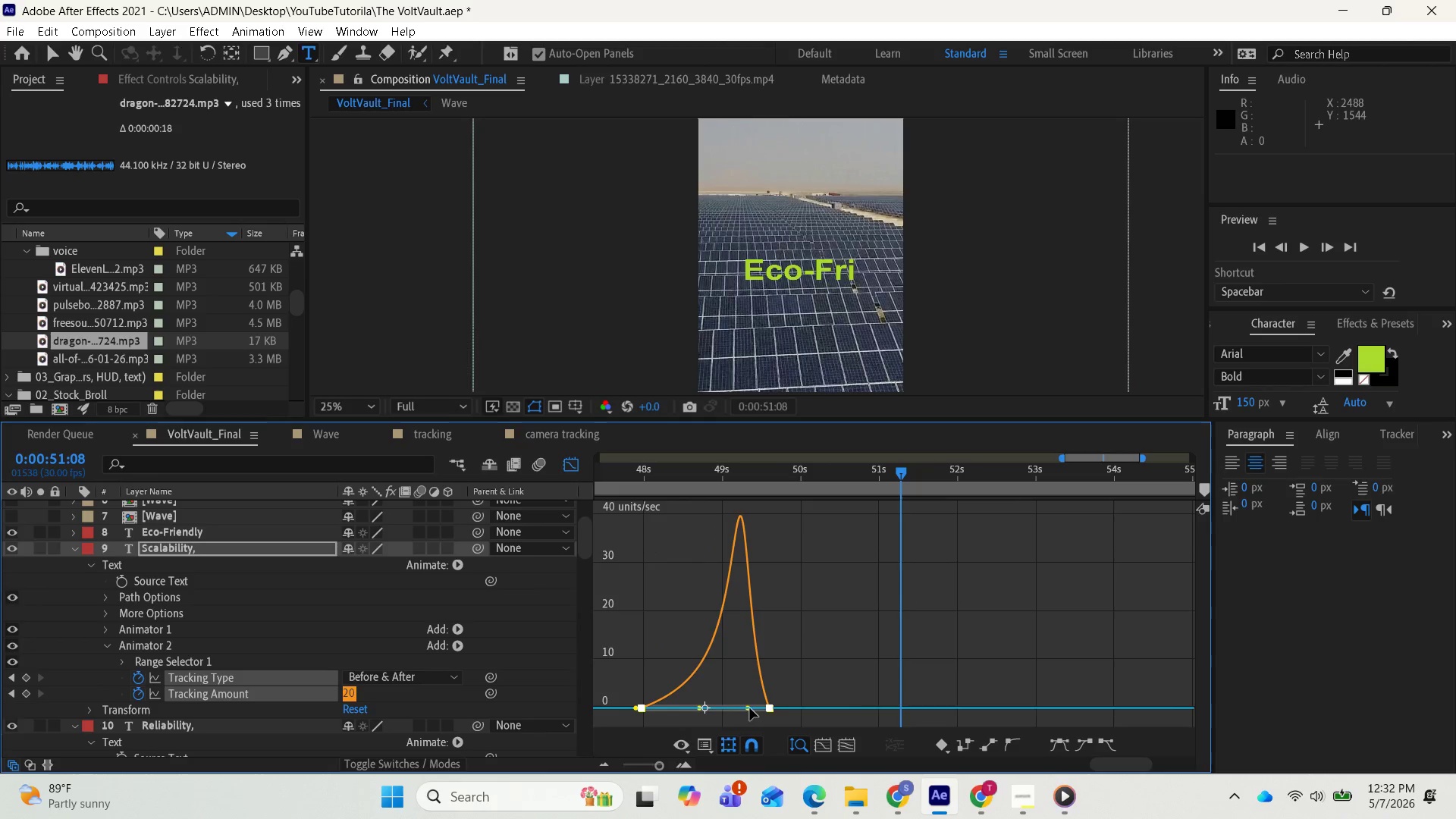 
left_click_drag(start_coordinate=[750, 708], to_coordinate=[712, 706])
 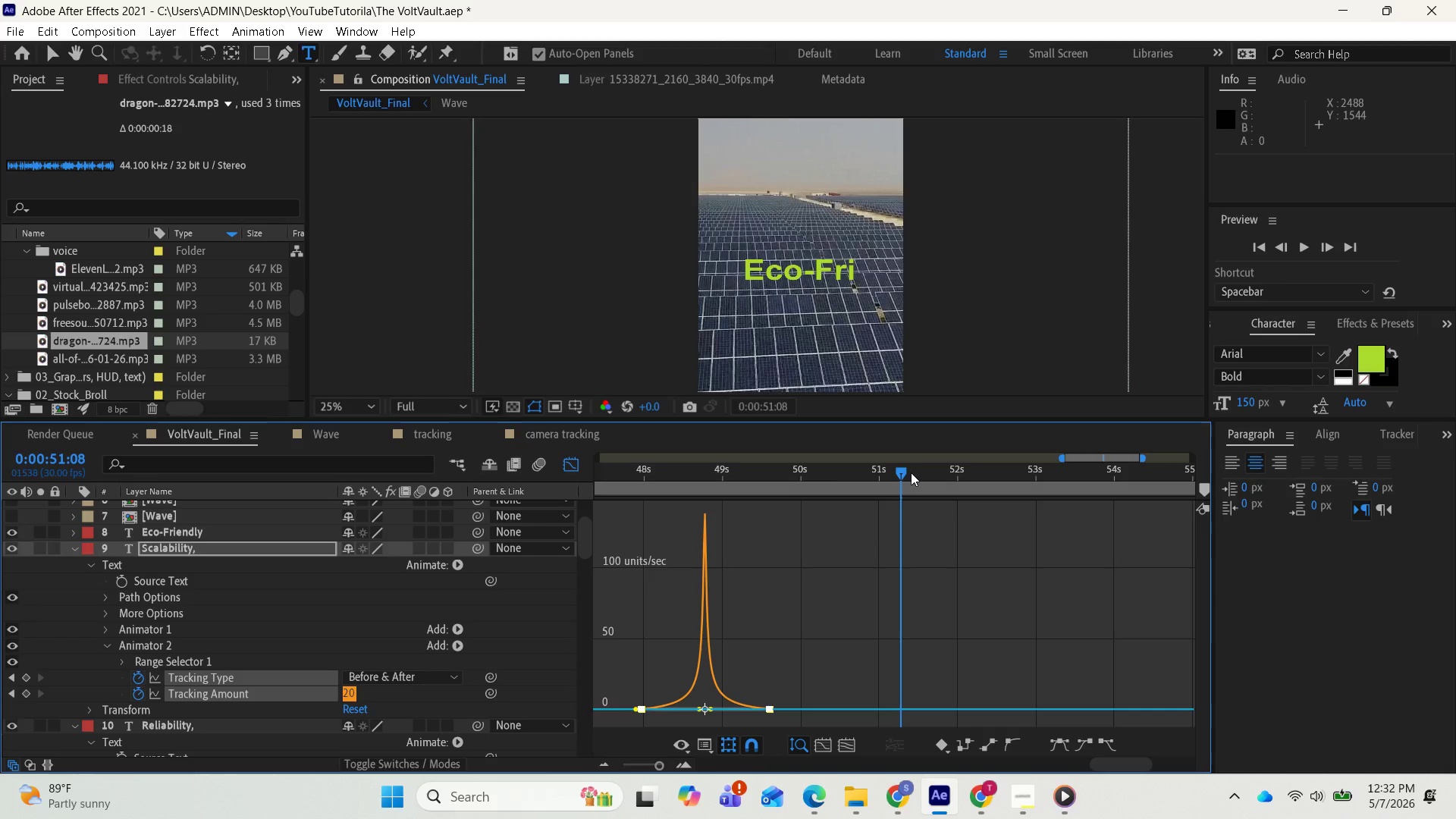 
left_click_drag(start_coordinate=[898, 469], to_coordinate=[608, 472])
 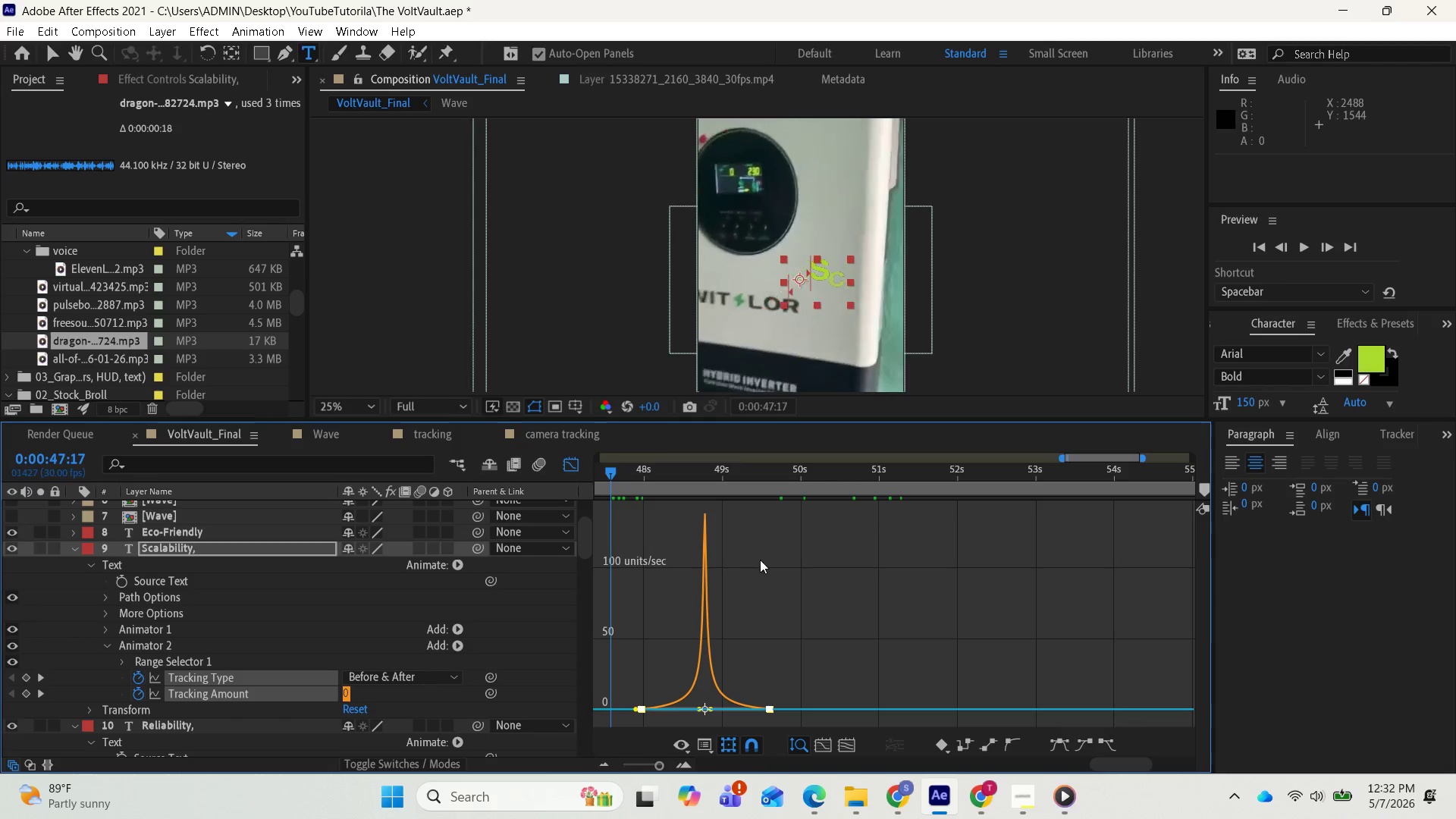 
key(Space)
 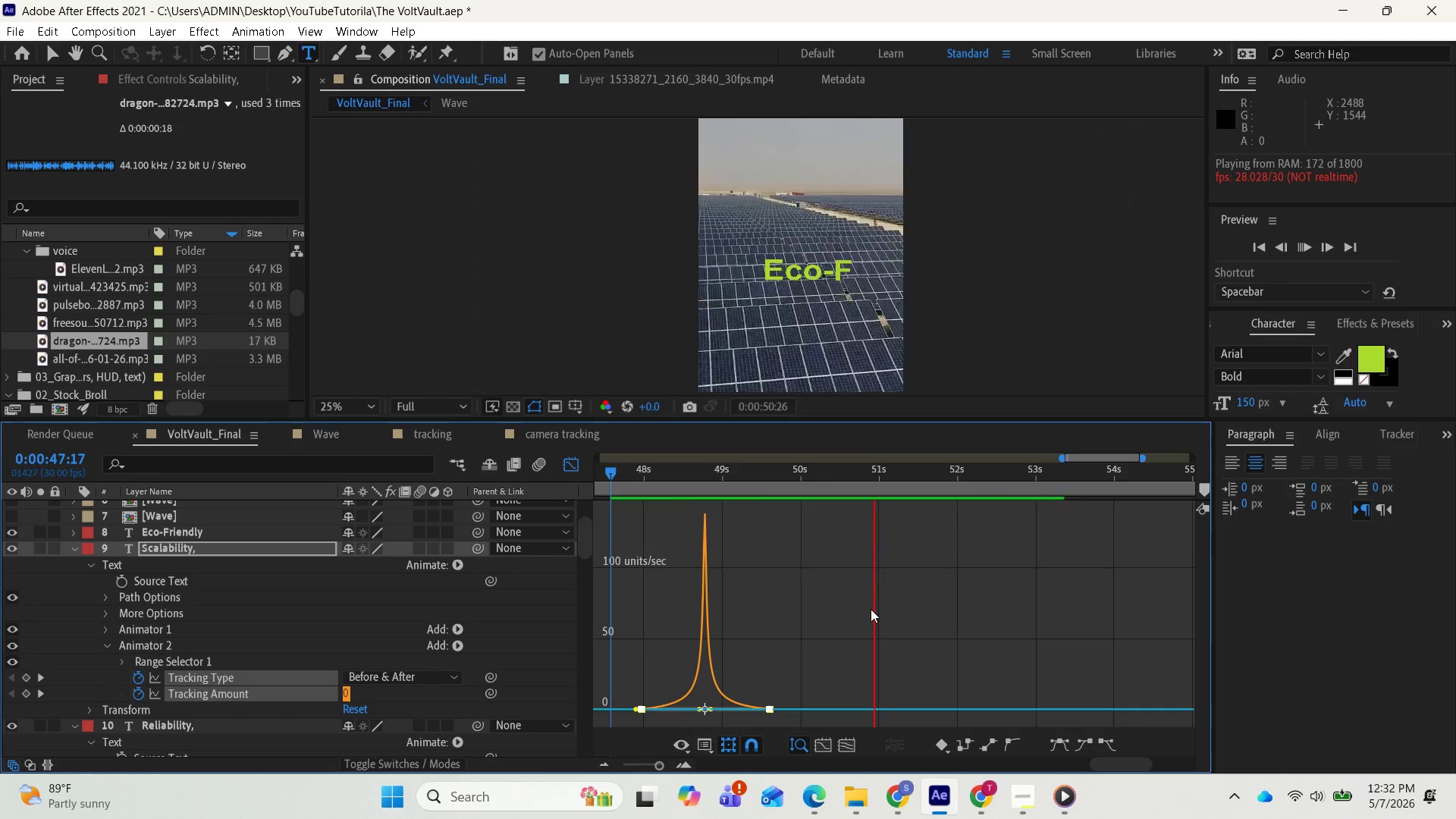 
wait(5.3)
 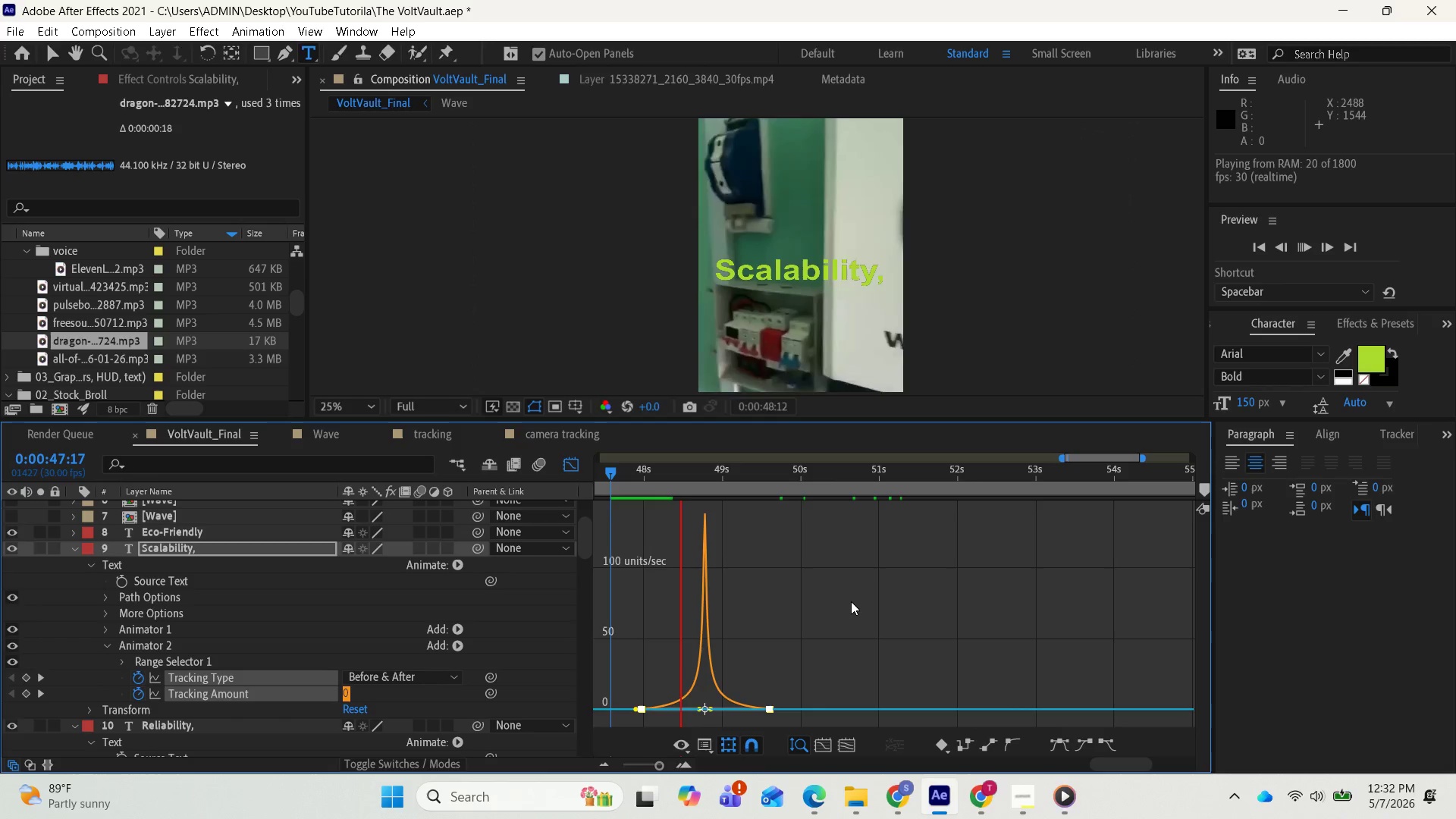 
key(Space)
 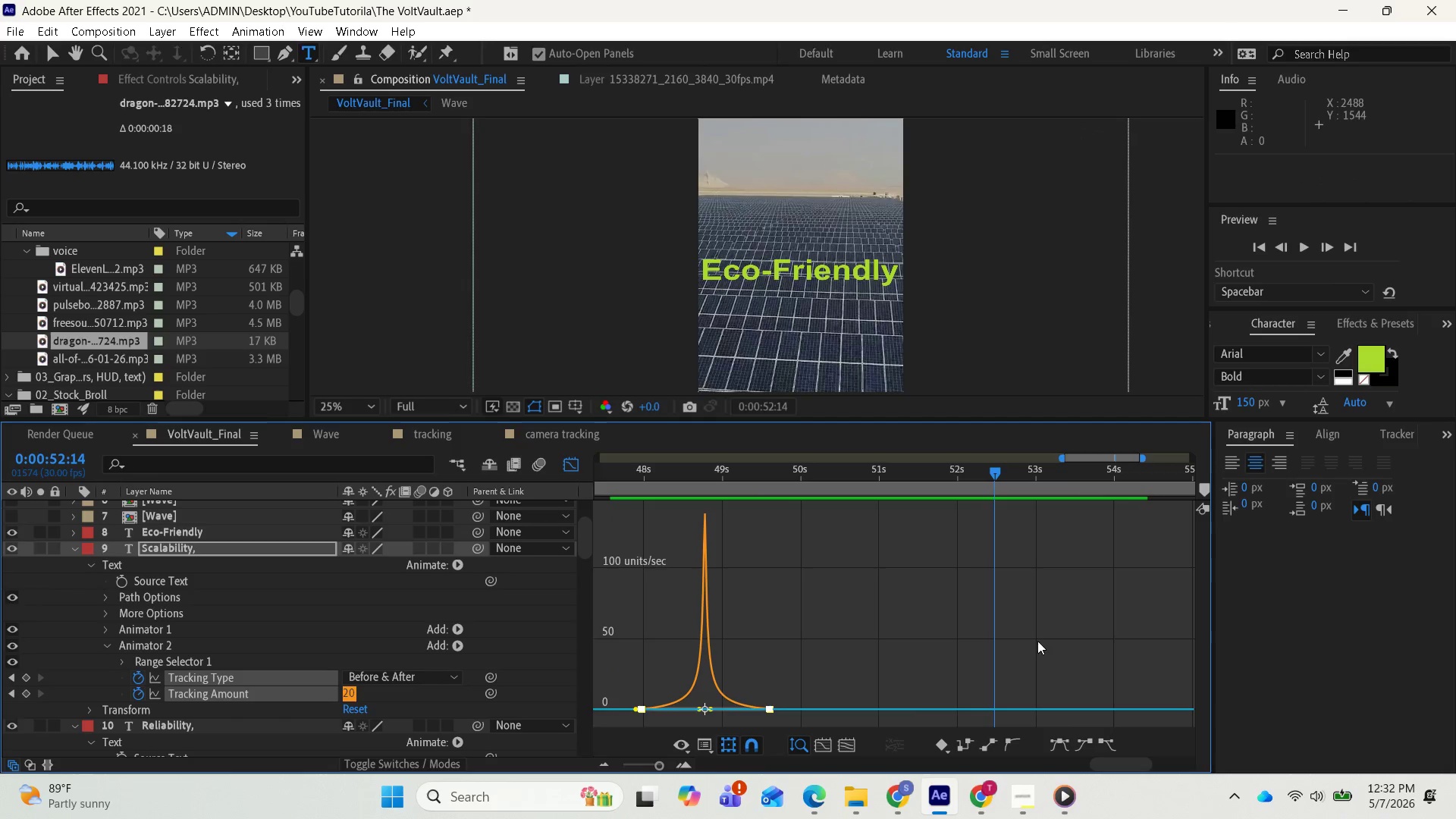 
scroll: coordinate [1047, 646], scroll_direction: up, amount: 2.0
 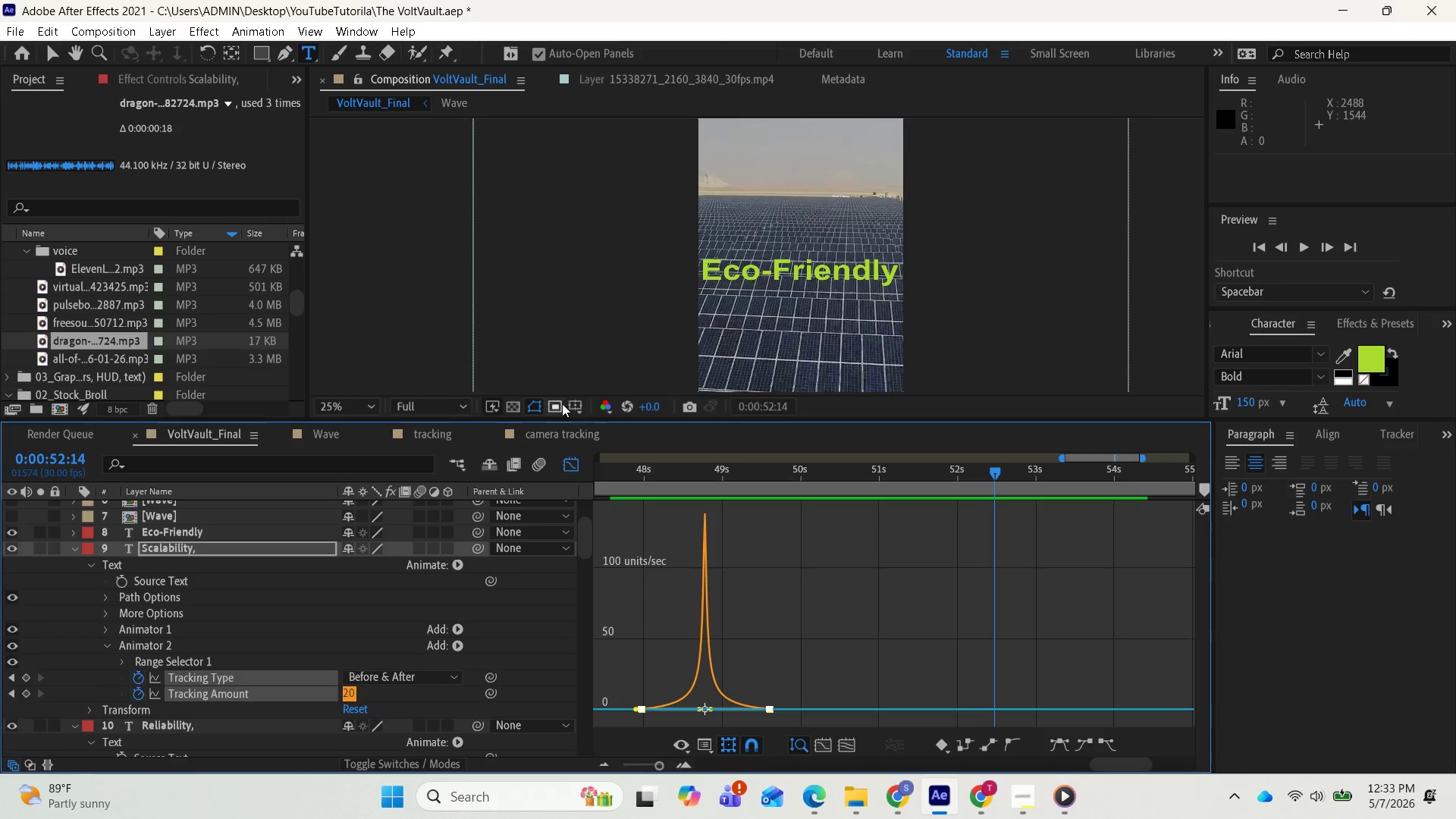 
left_click([570, 460])
 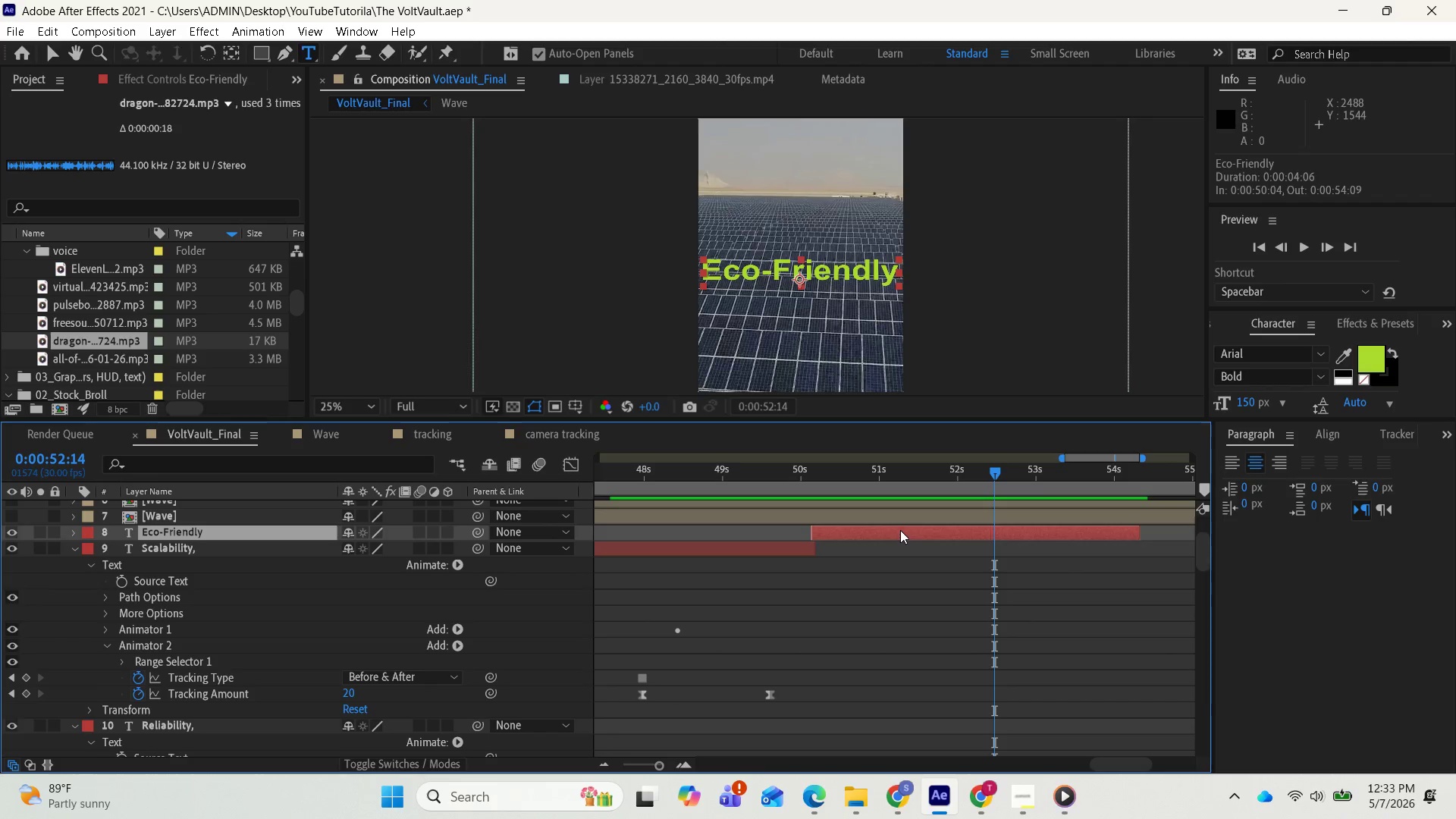 
key(U)
 